 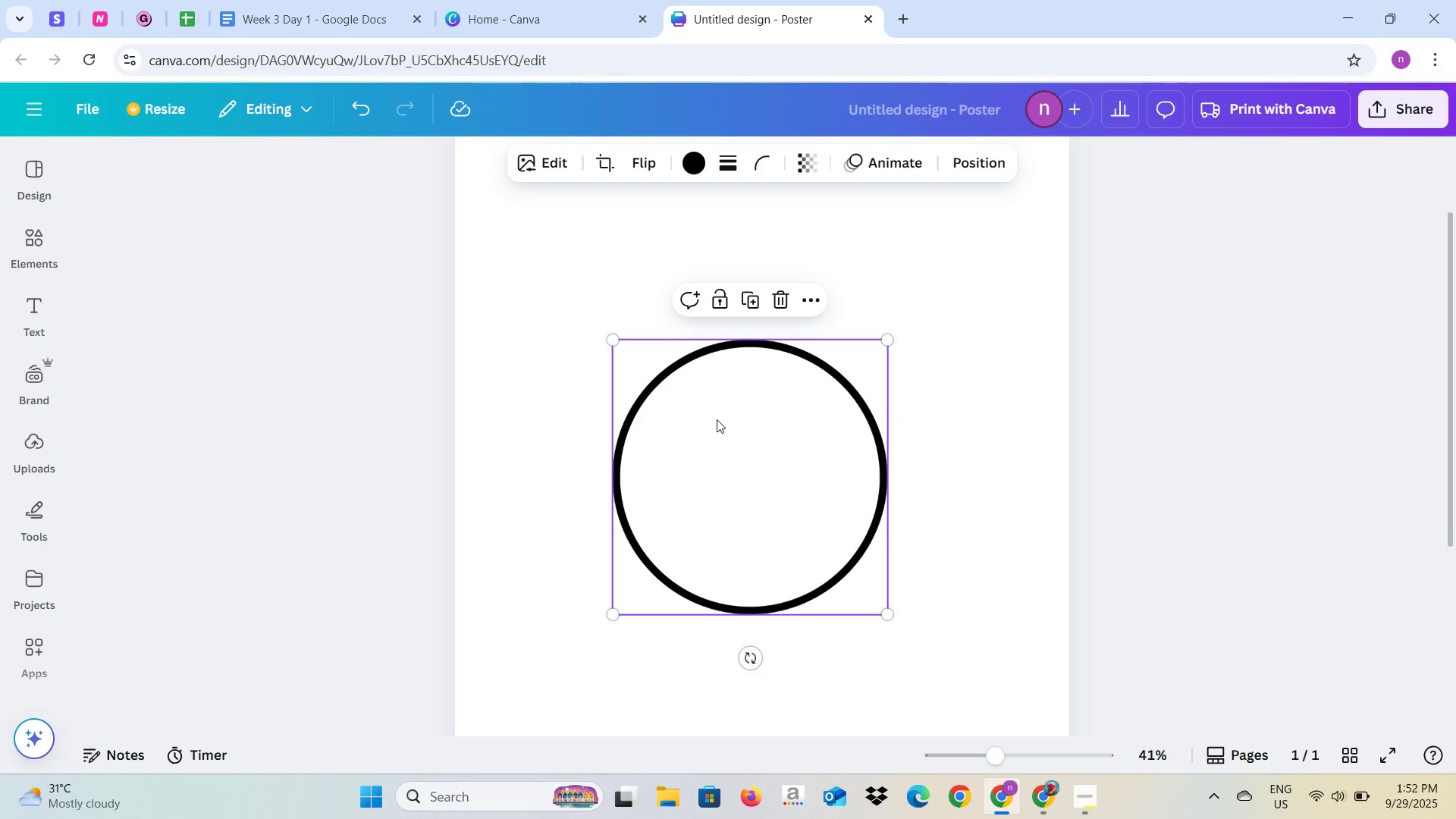 
key(Control+C)
 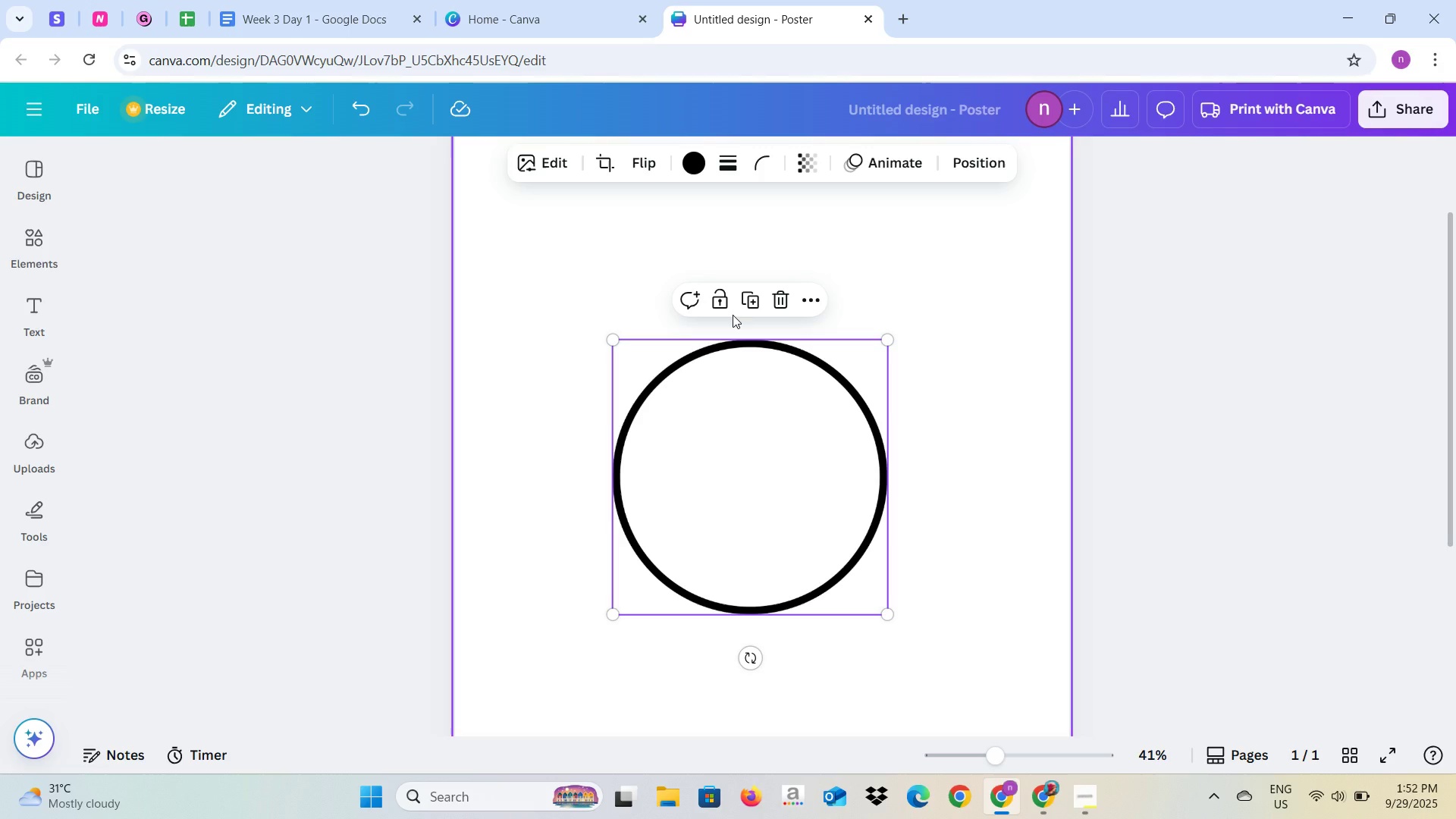 
left_click([748, 297])
 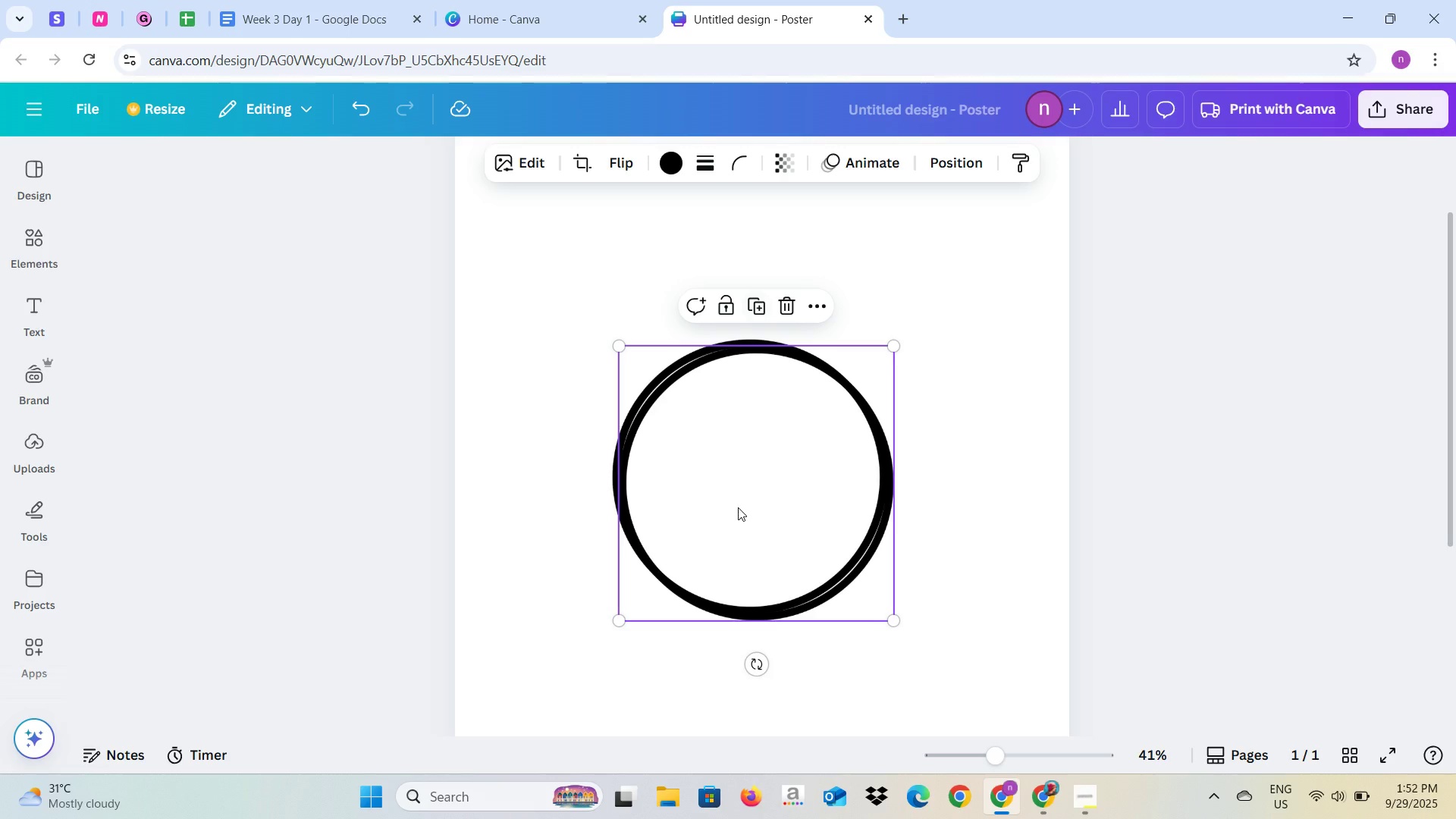 
left_click_drag(start_coordinate=[738, 507], to_coordinate=[729, 498])
 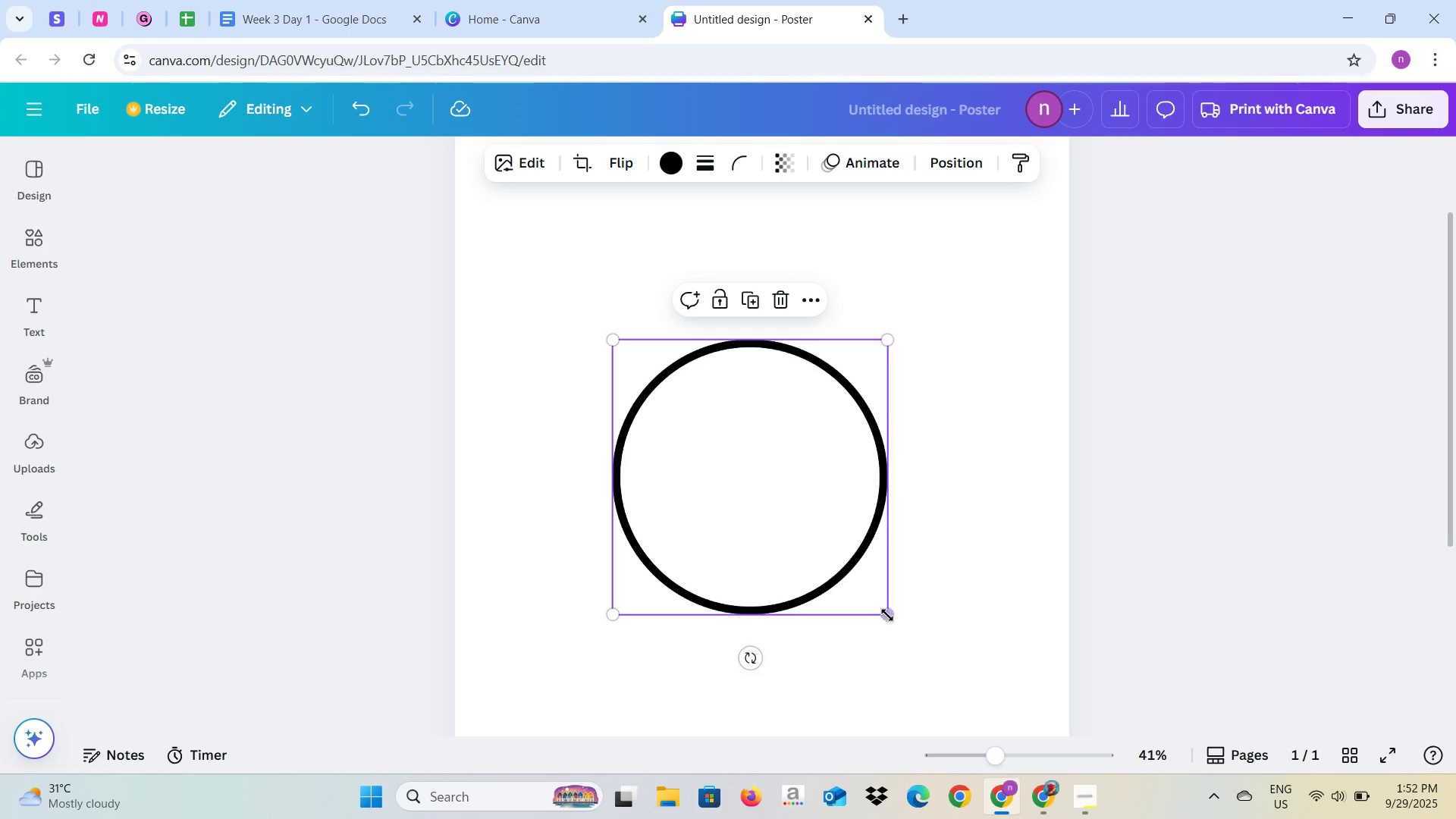 
left_click_drag(start_coordinate=[887, 616], to_coordinate=[912, 645])
 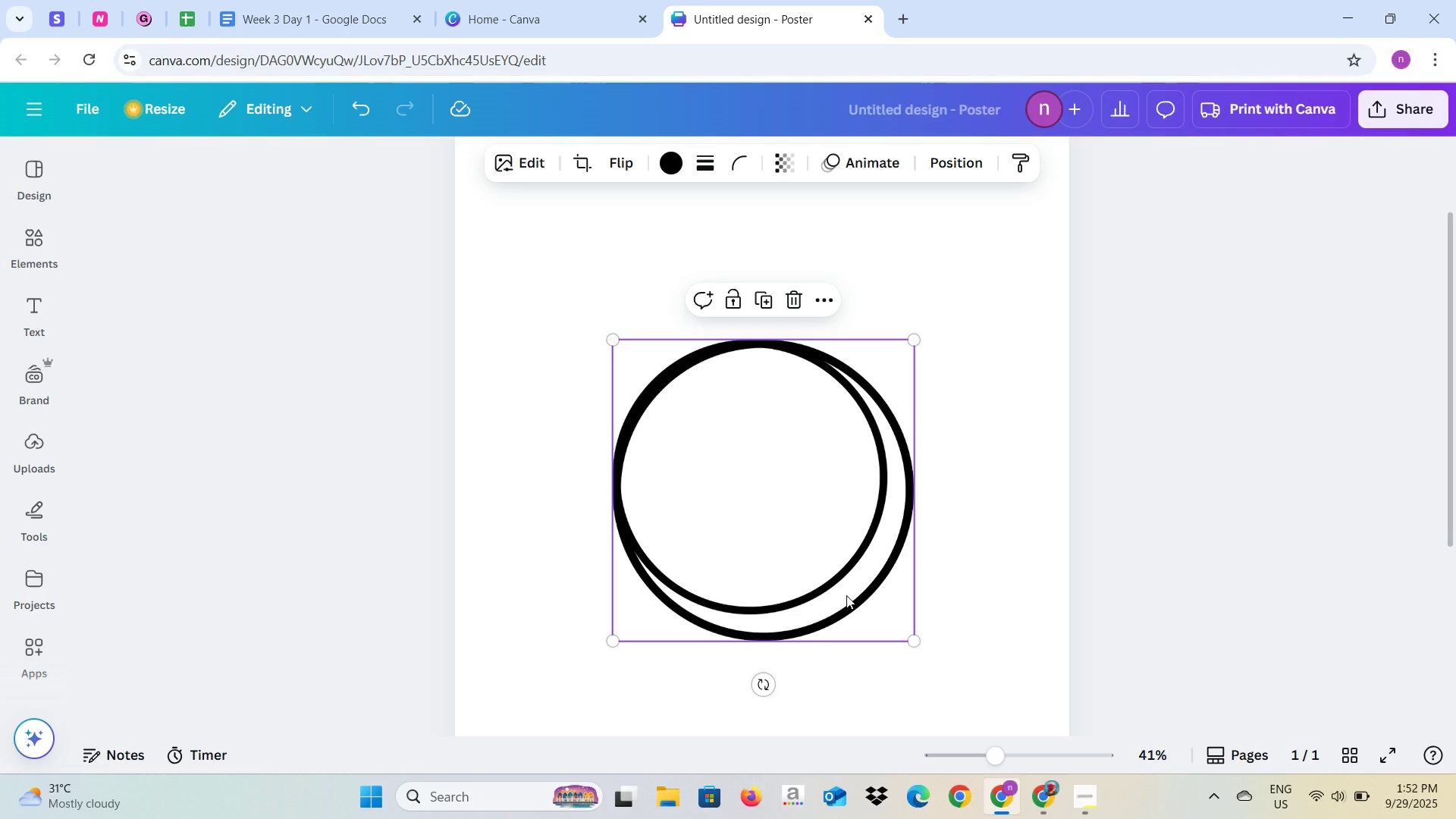 
left_click_drag(start_coordinate=[846, 595], to_coordinate=[832, 585])
 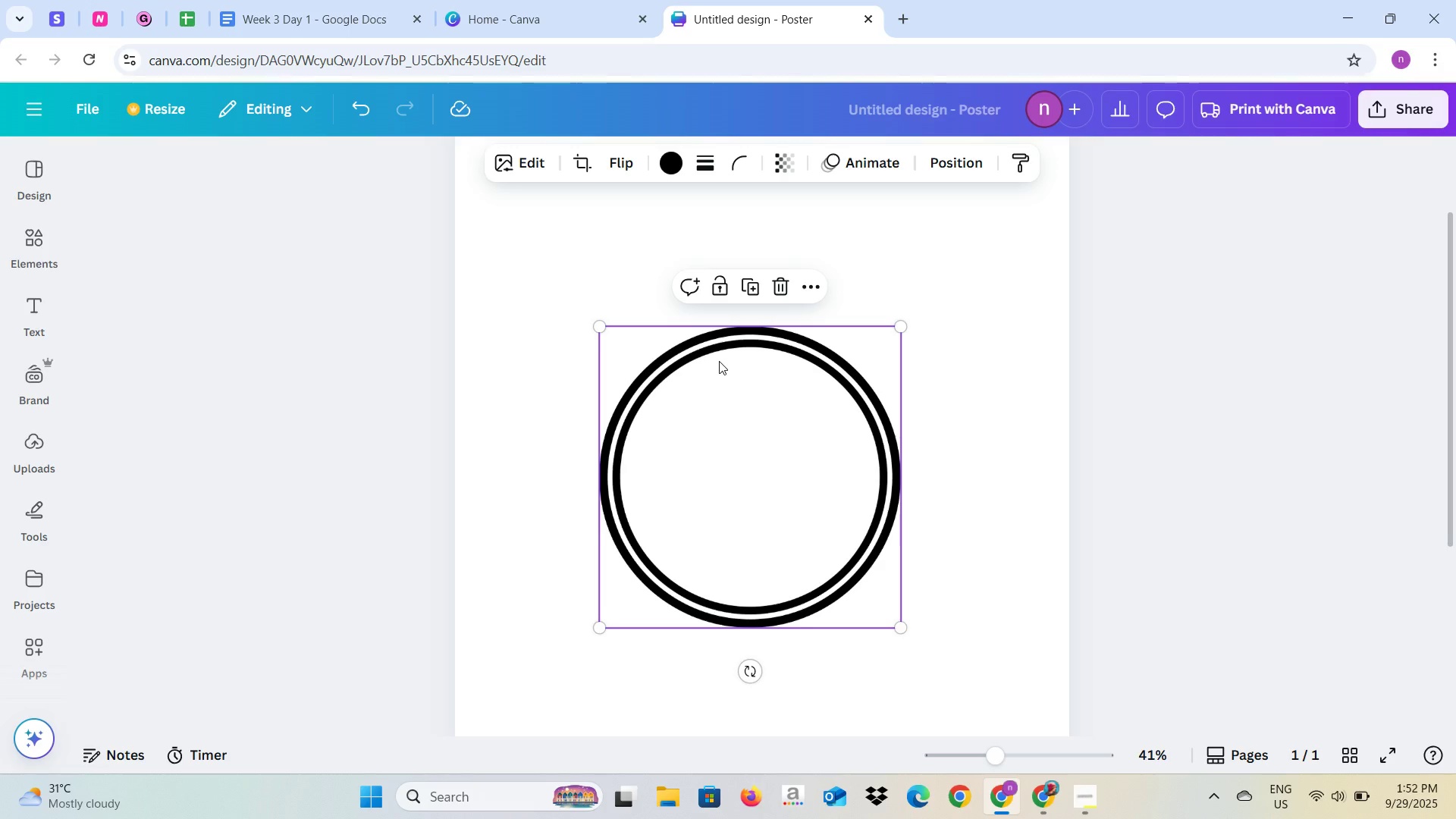 
left_click([780, 445])
 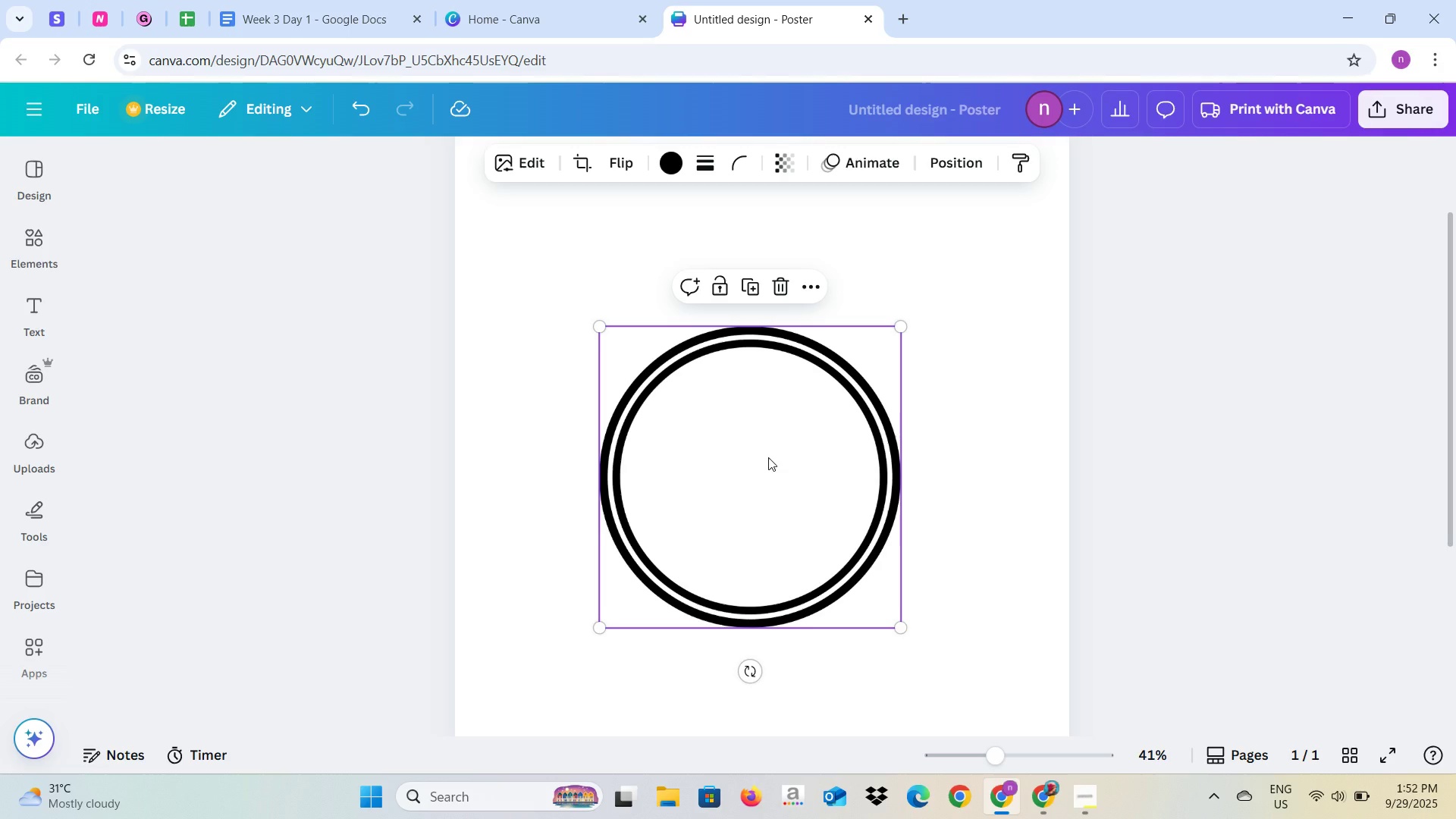 
left_click_drag(start_coordinate=[768, 457], to_coordinate=[819, 513])
 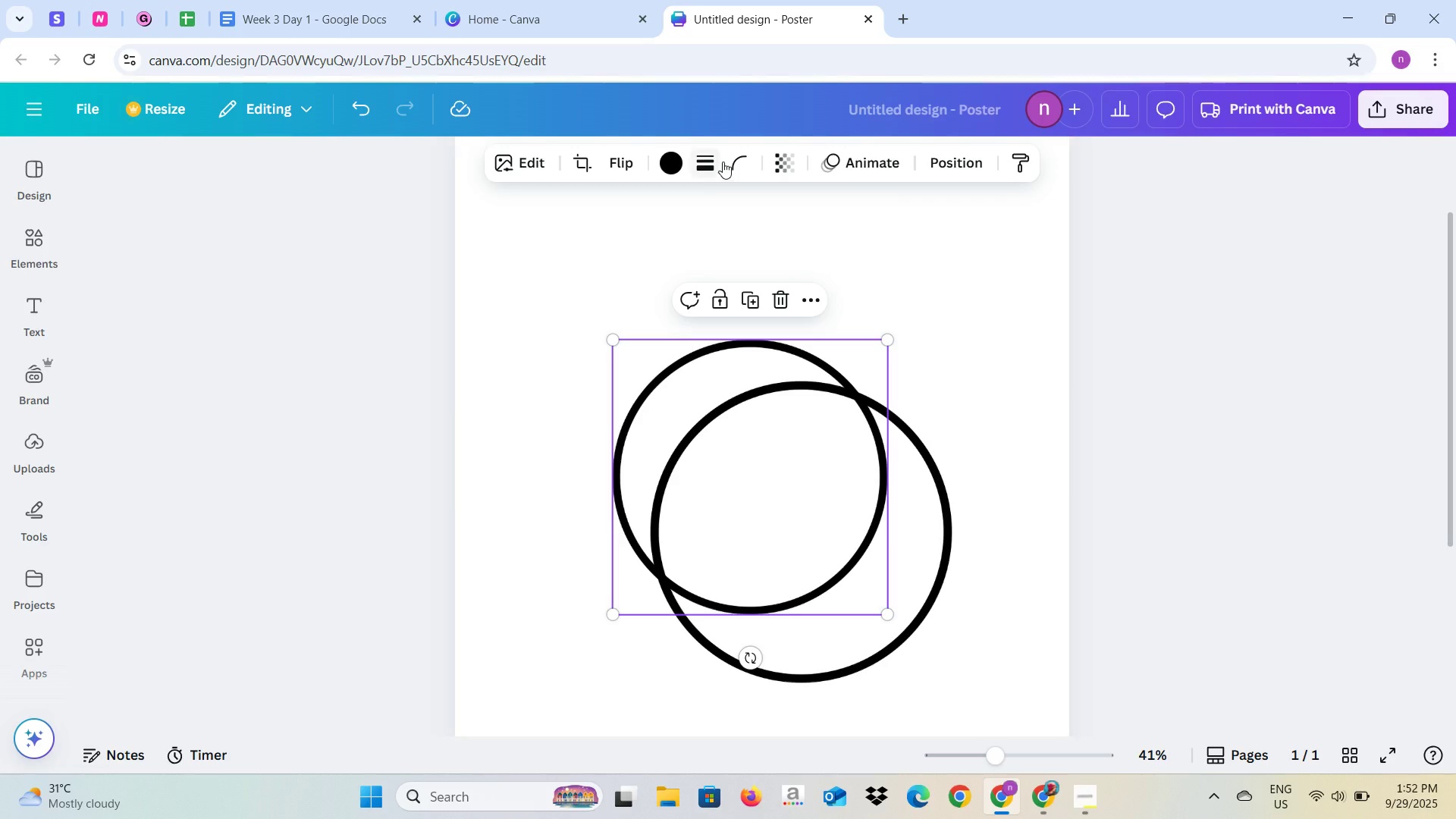 
left_click([711, 165])
 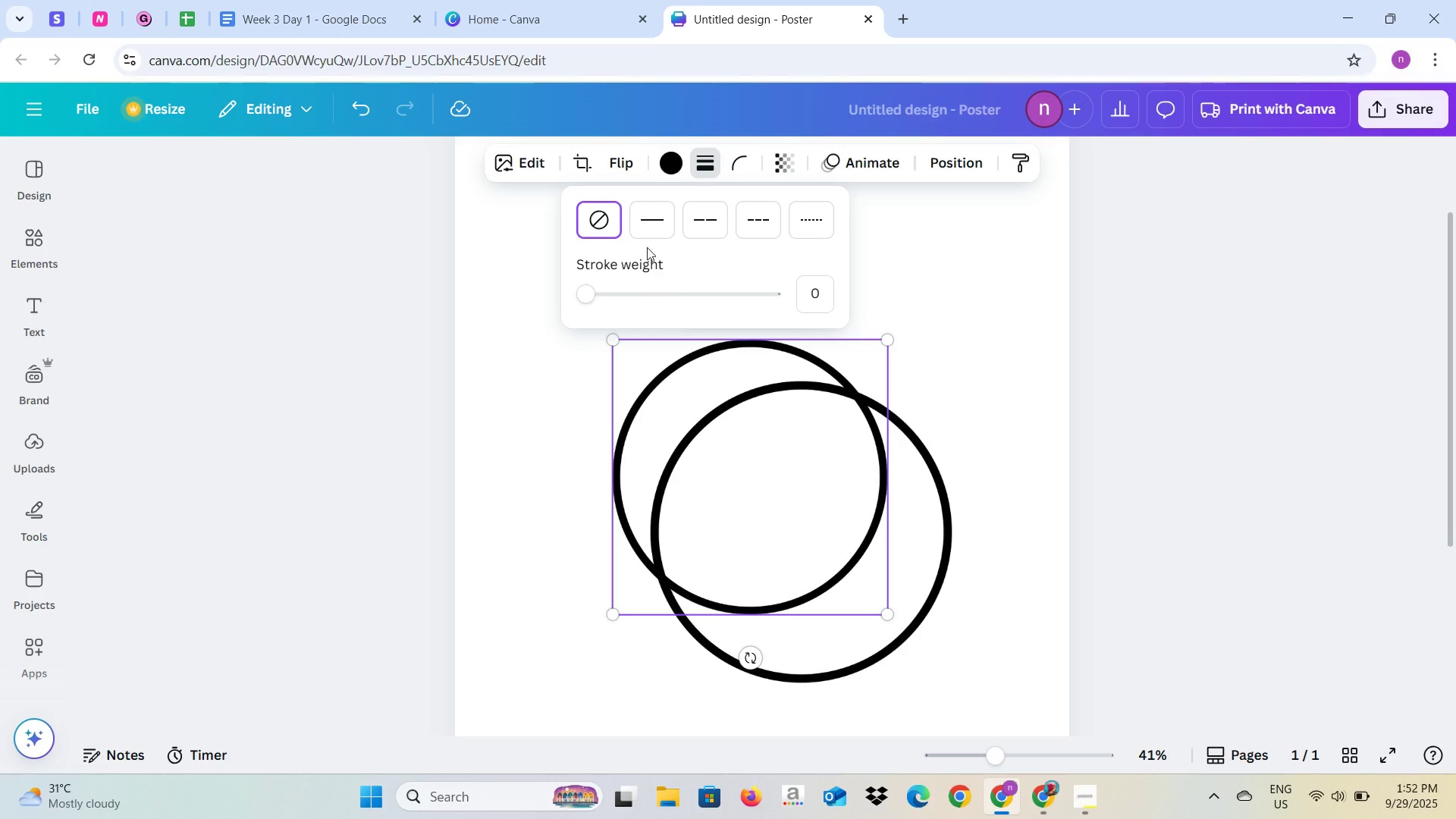 
left_click([651, 233])
 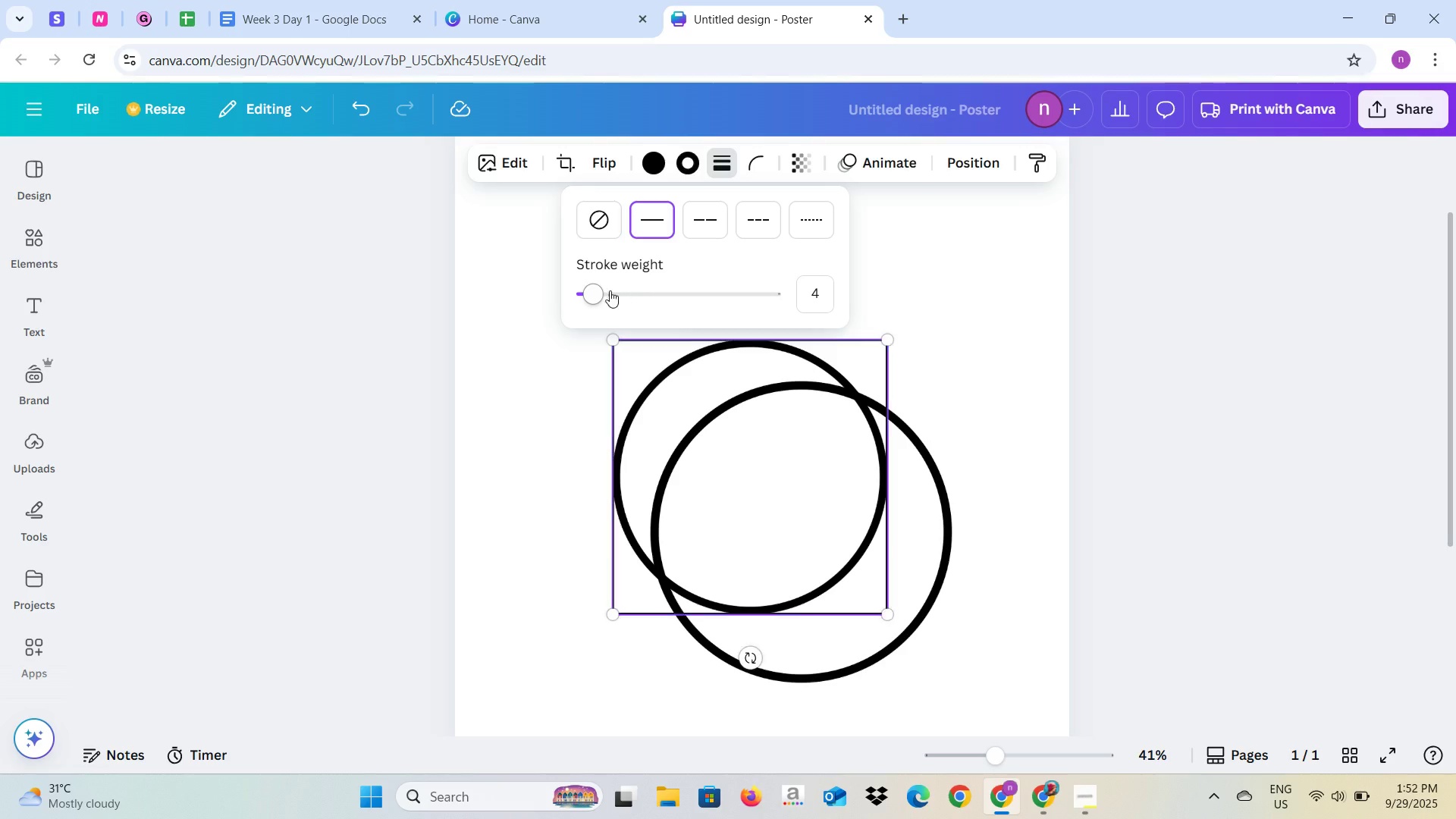 
left_click_drag(start_coordinate=[600, 290], to_coordinate=[532, 288])
 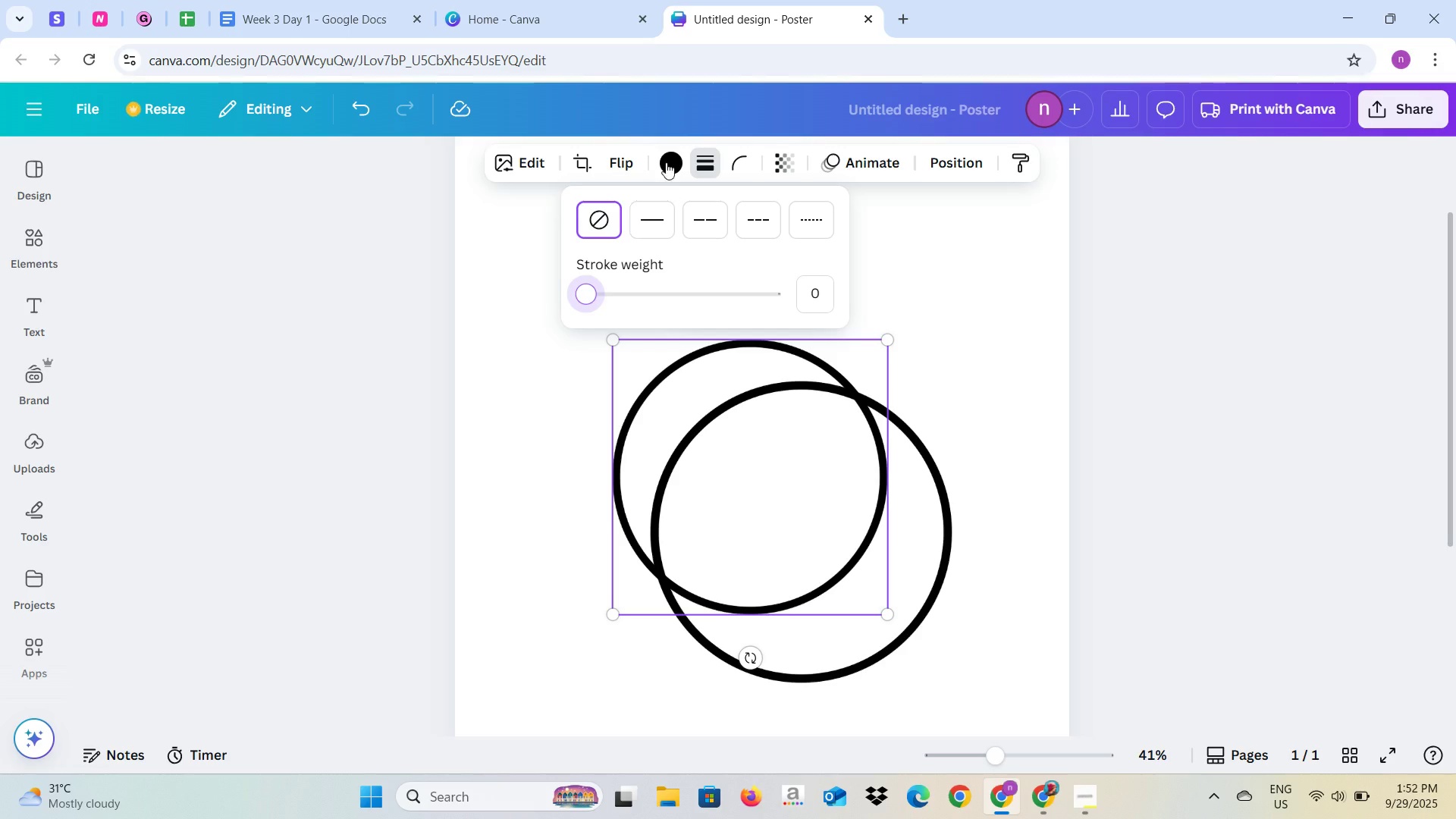 
left_click([666, 162])
 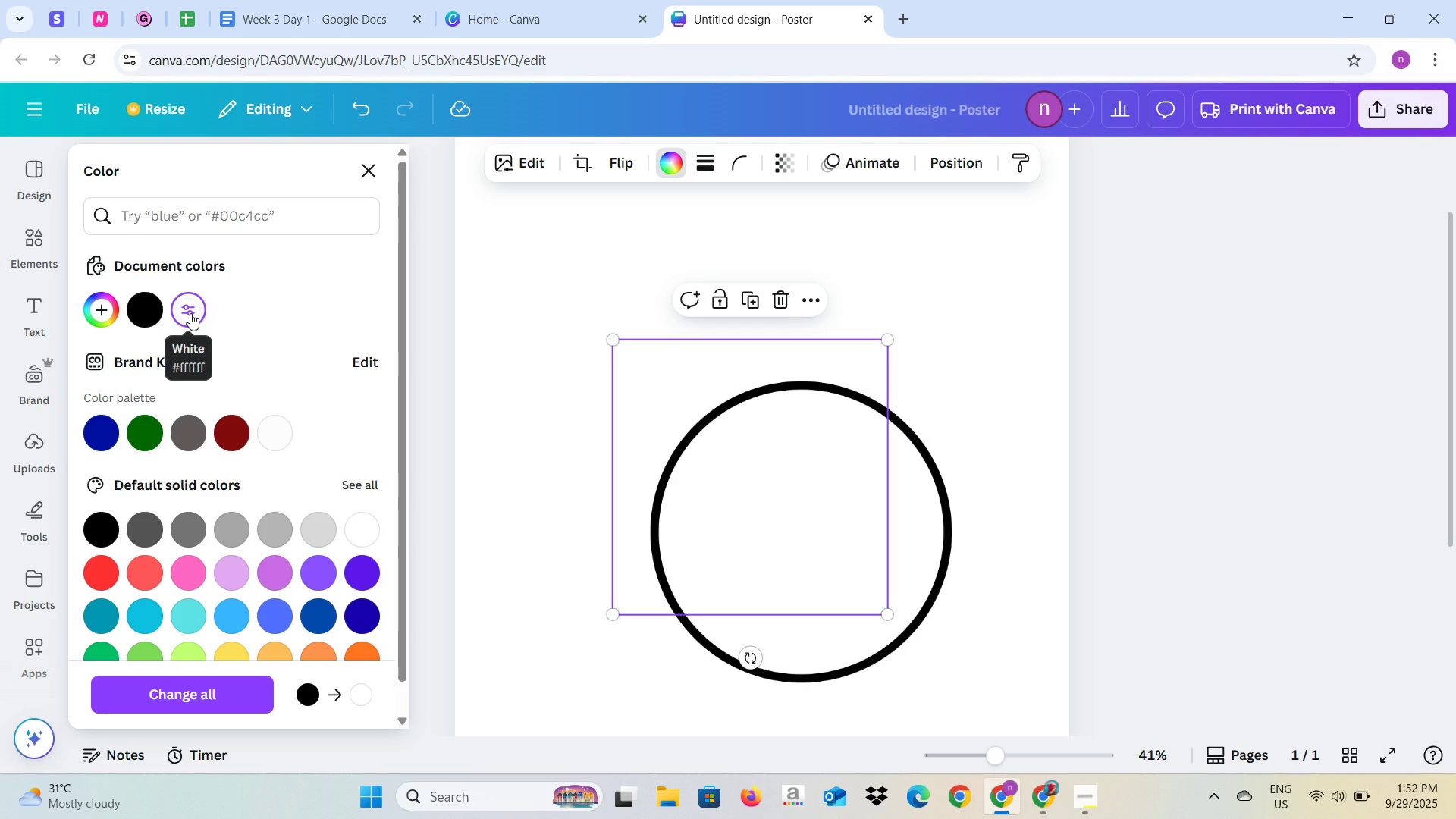 
left_click([141, 313])
 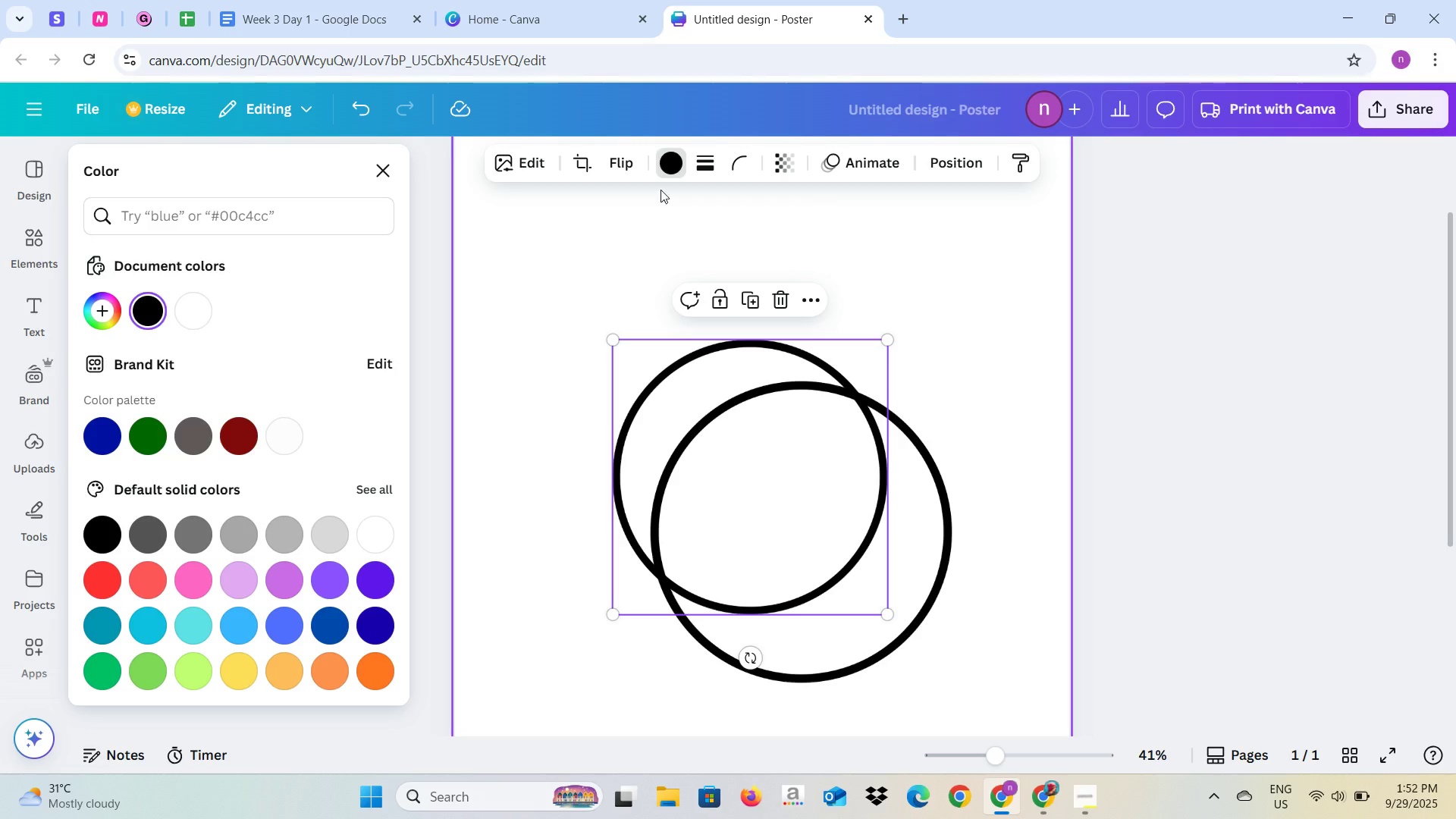 
left_click([518, 165])
 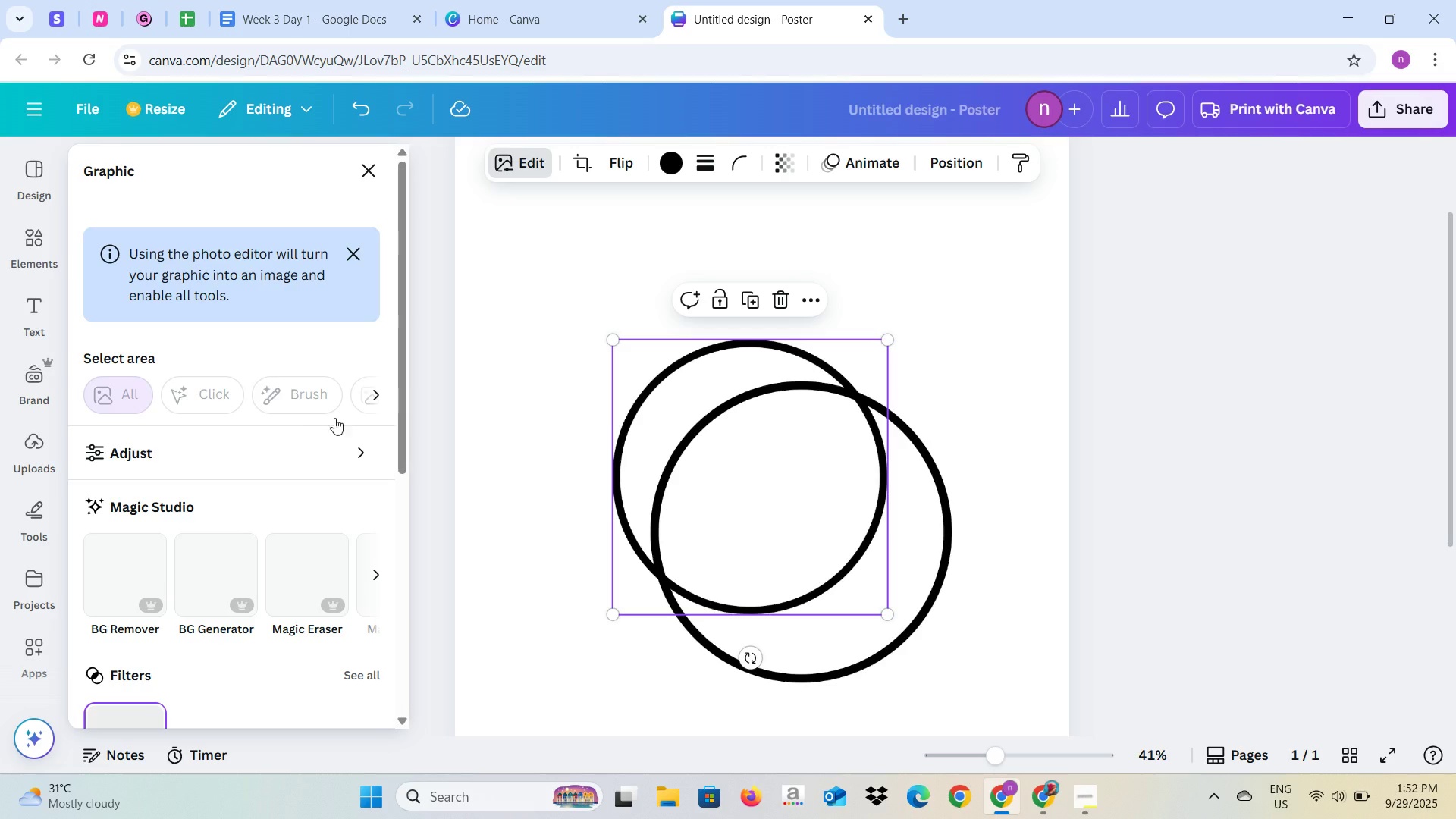 
scroll: coordinate [219, 525], scroll_direction: down, amount: 3.0
 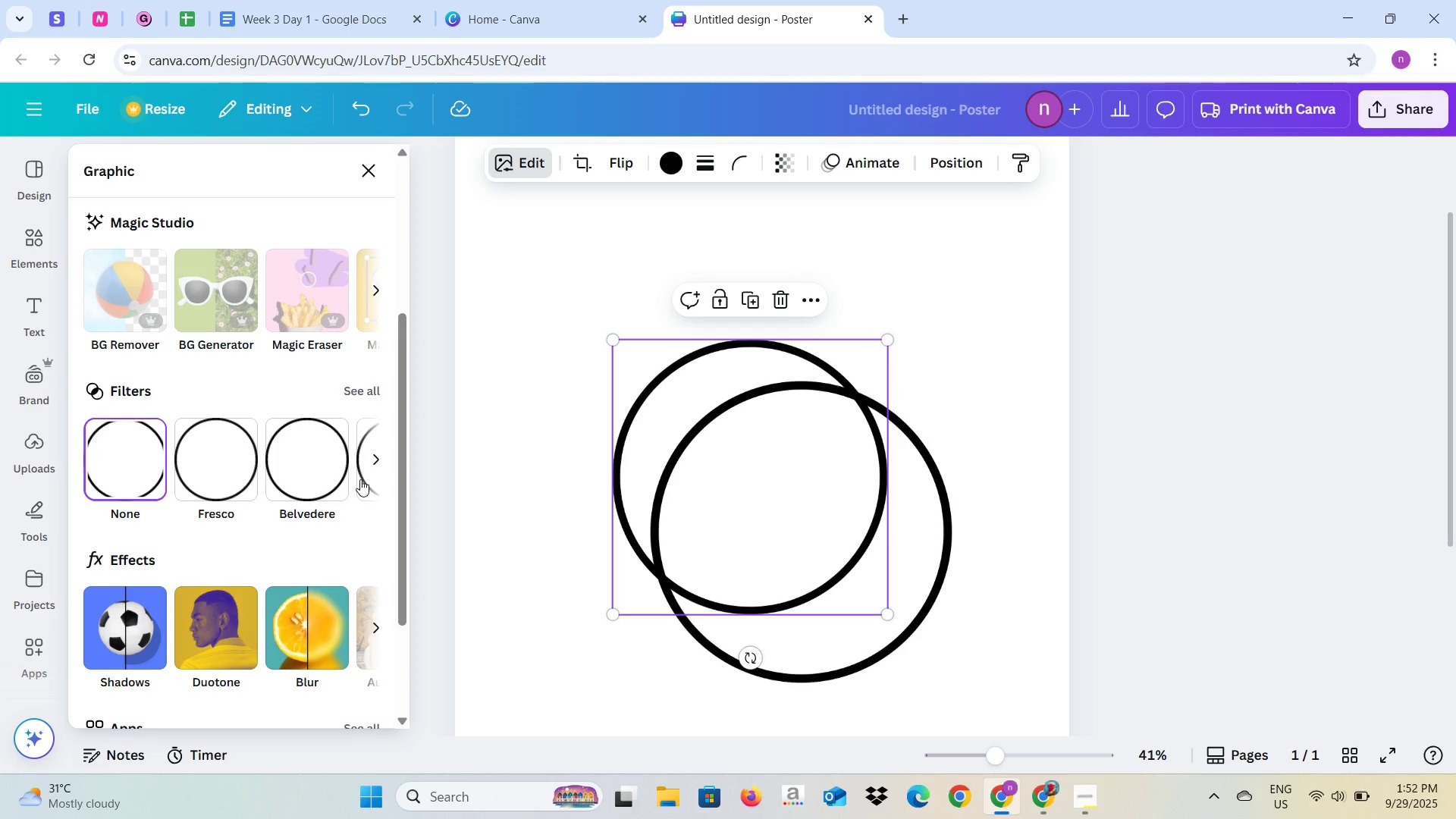 
left_click([368, 456])
 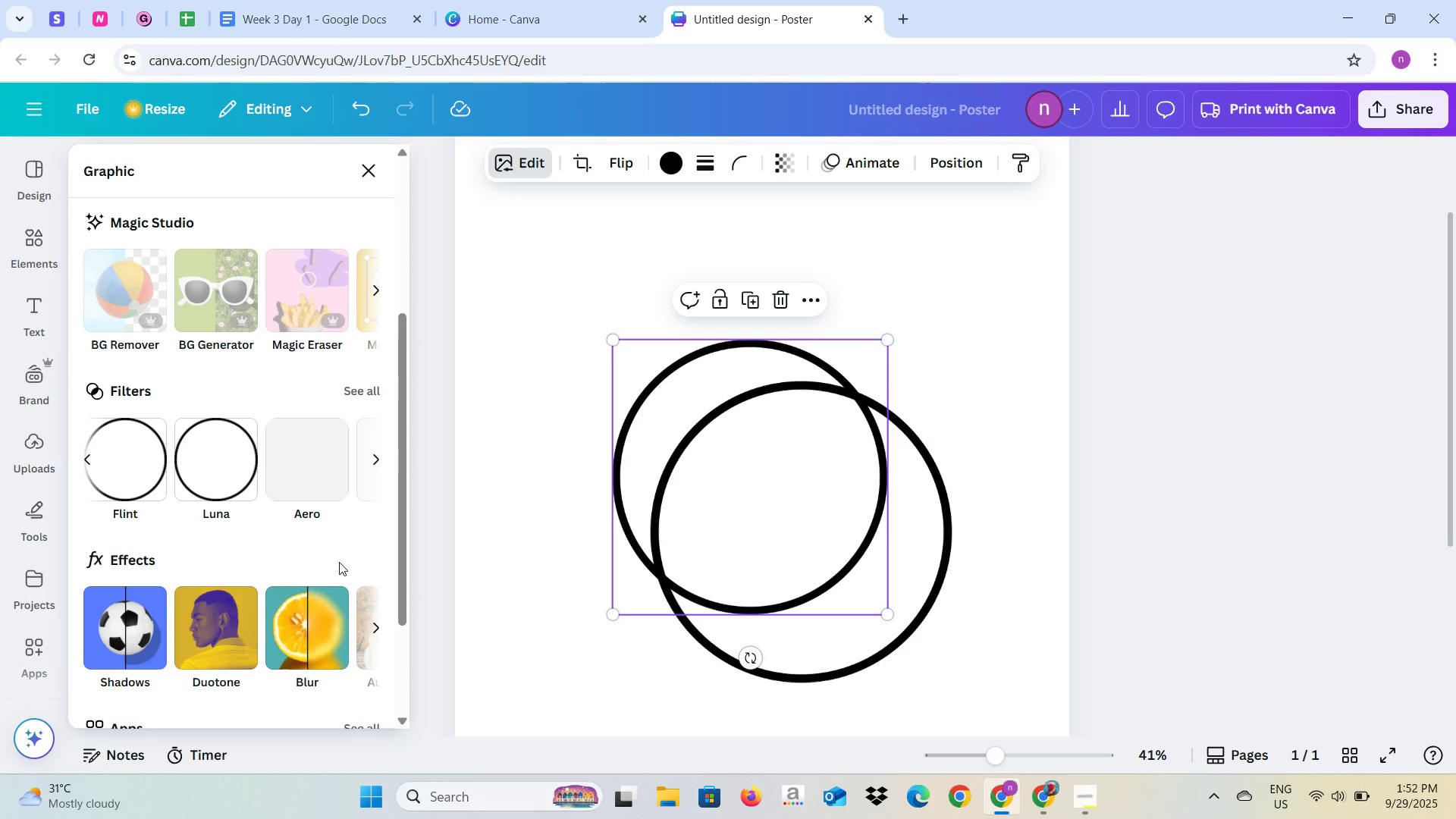 
scroll: coordinate [304, 558], scroll_direction: down, amount: 5.0
 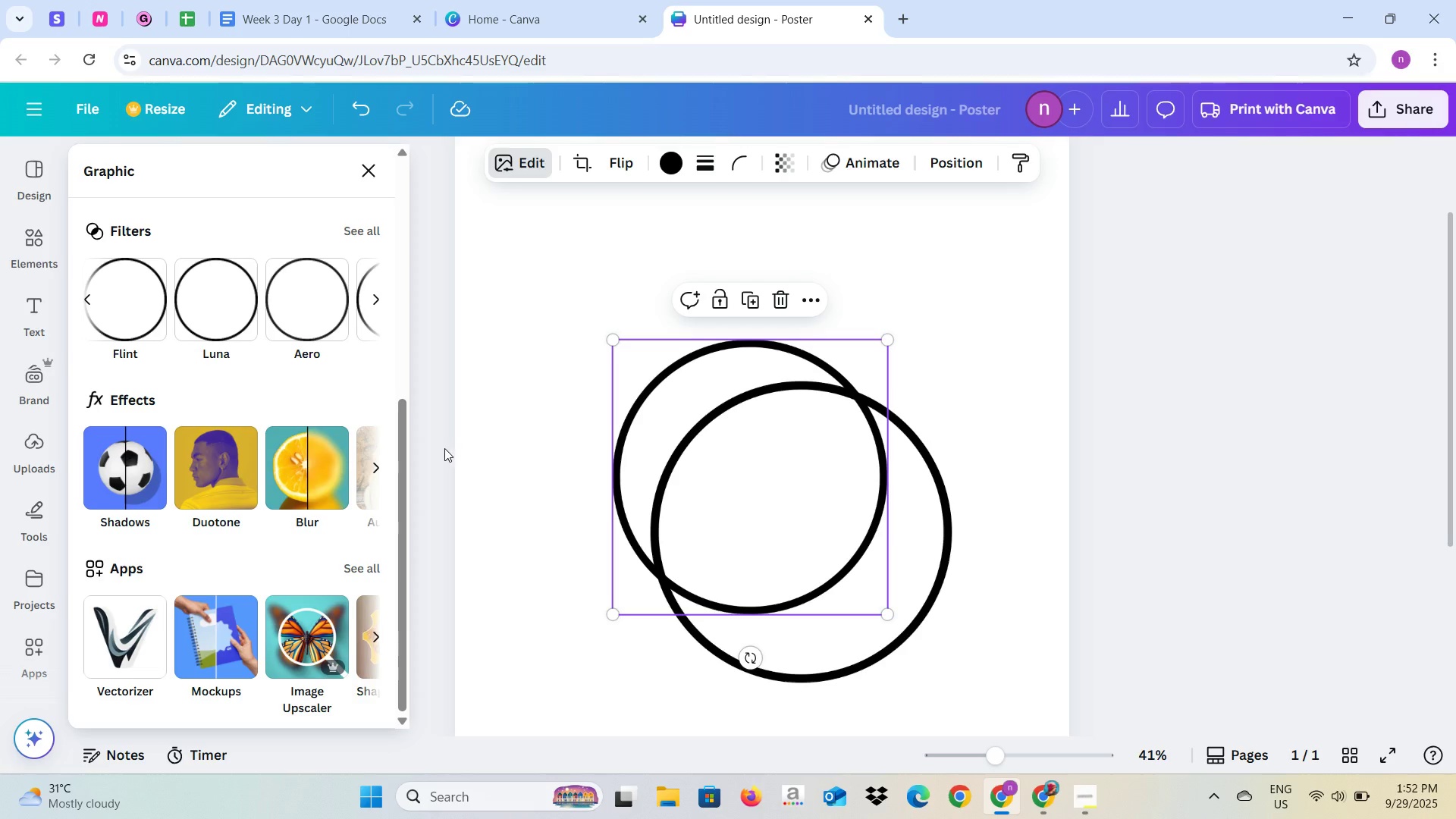 
wait(5.52)
 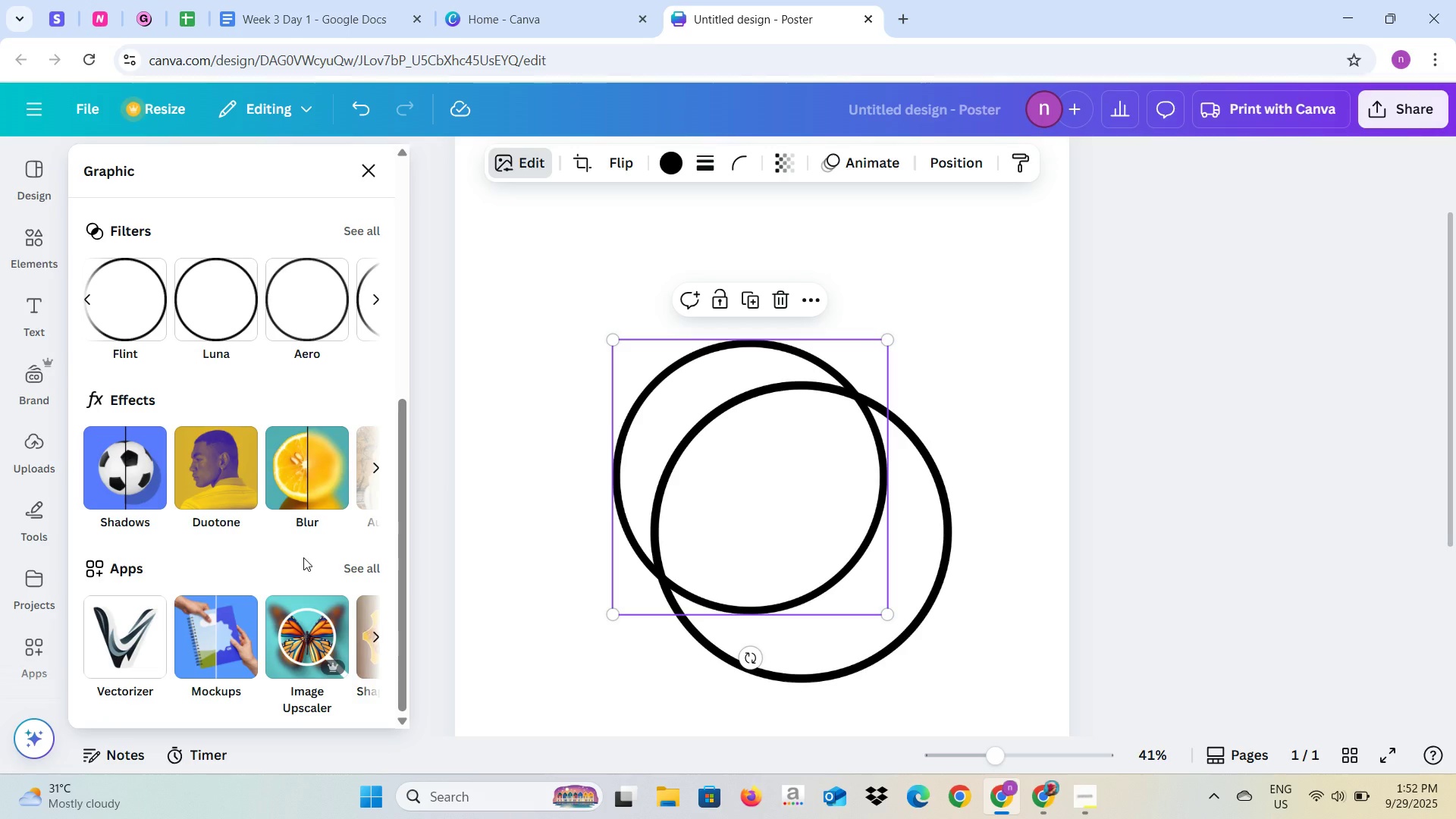 
left_click([714, 168])
 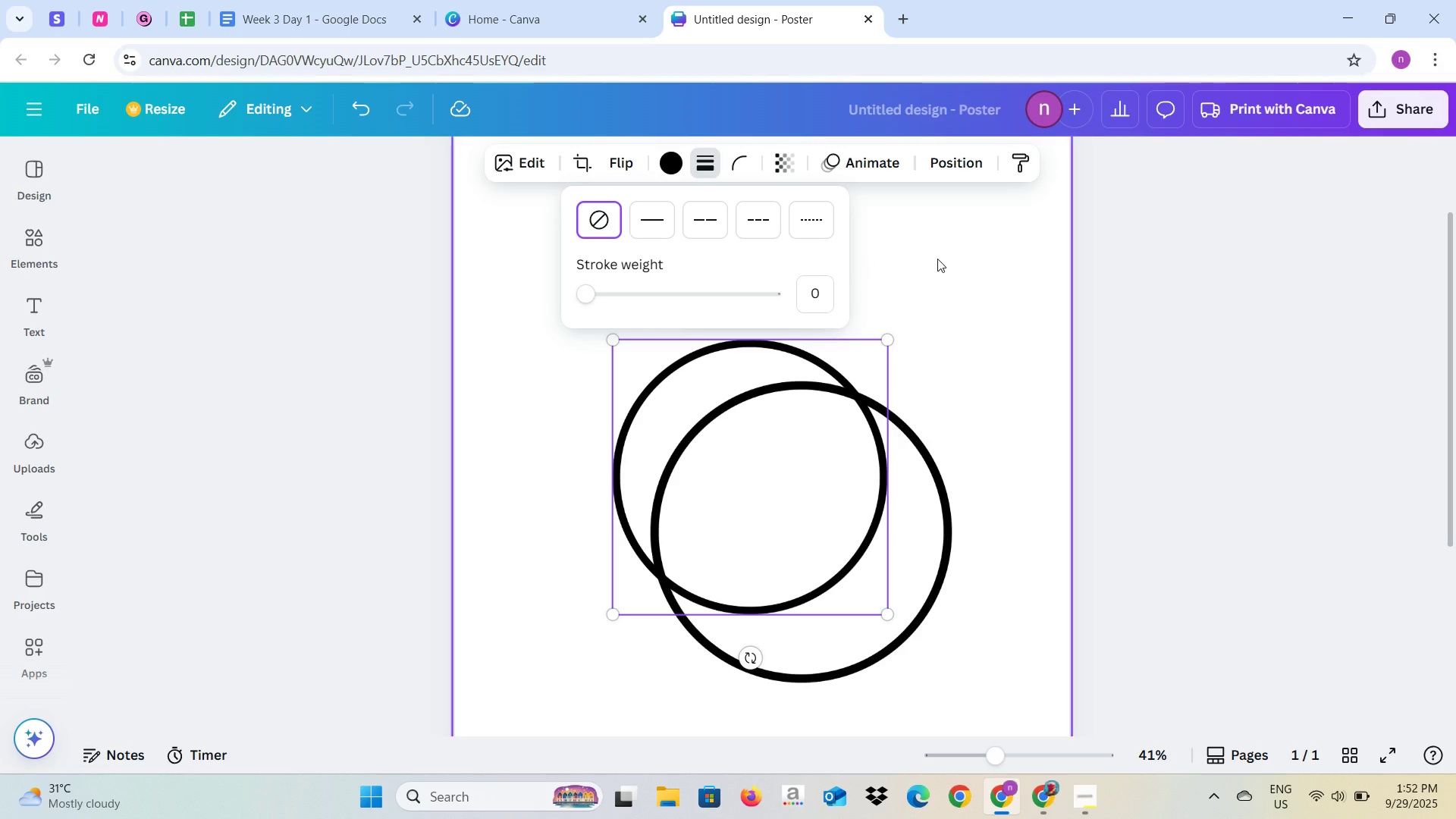 
left_click([801, 217])
 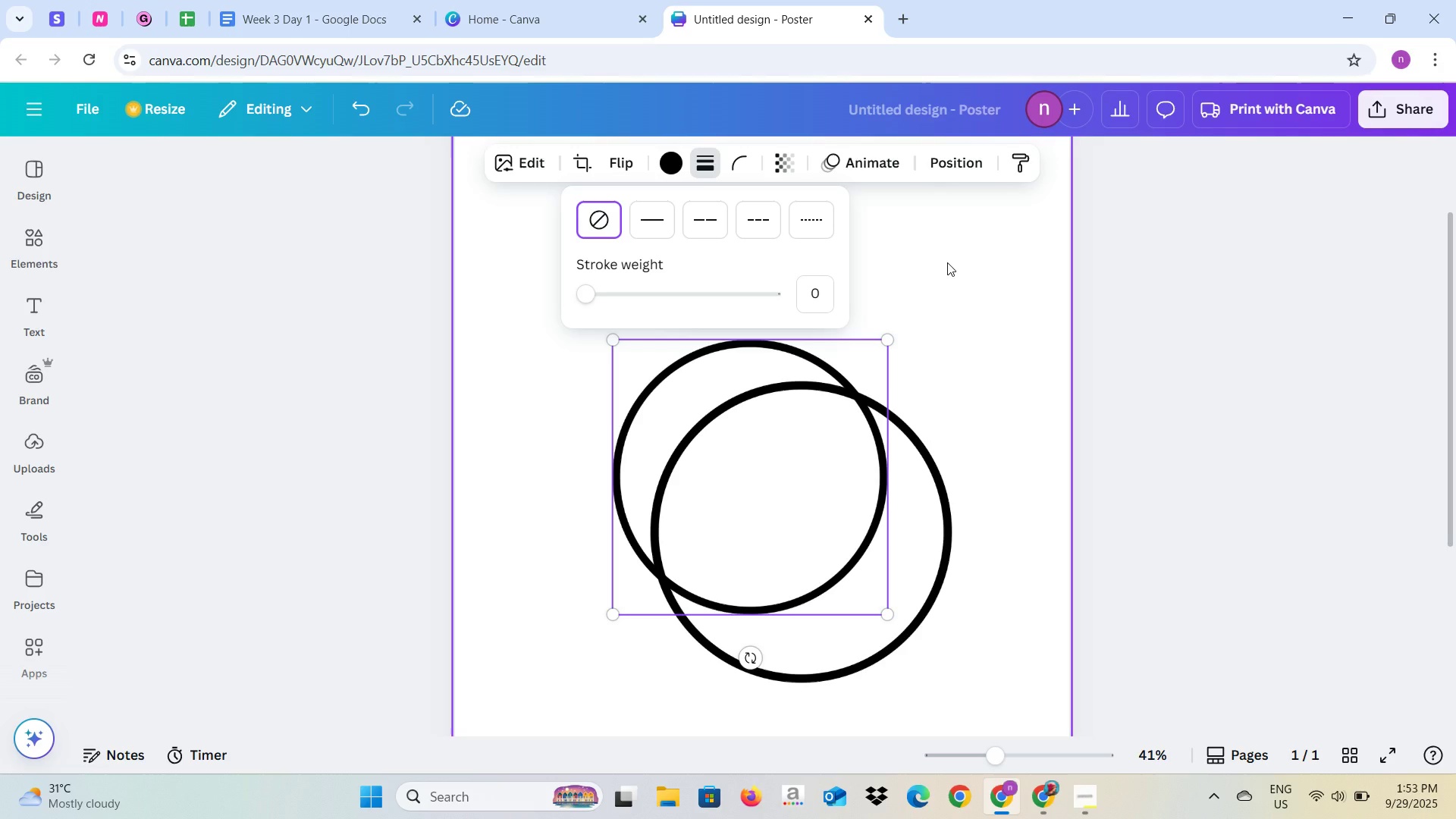 
wait(7.73)
 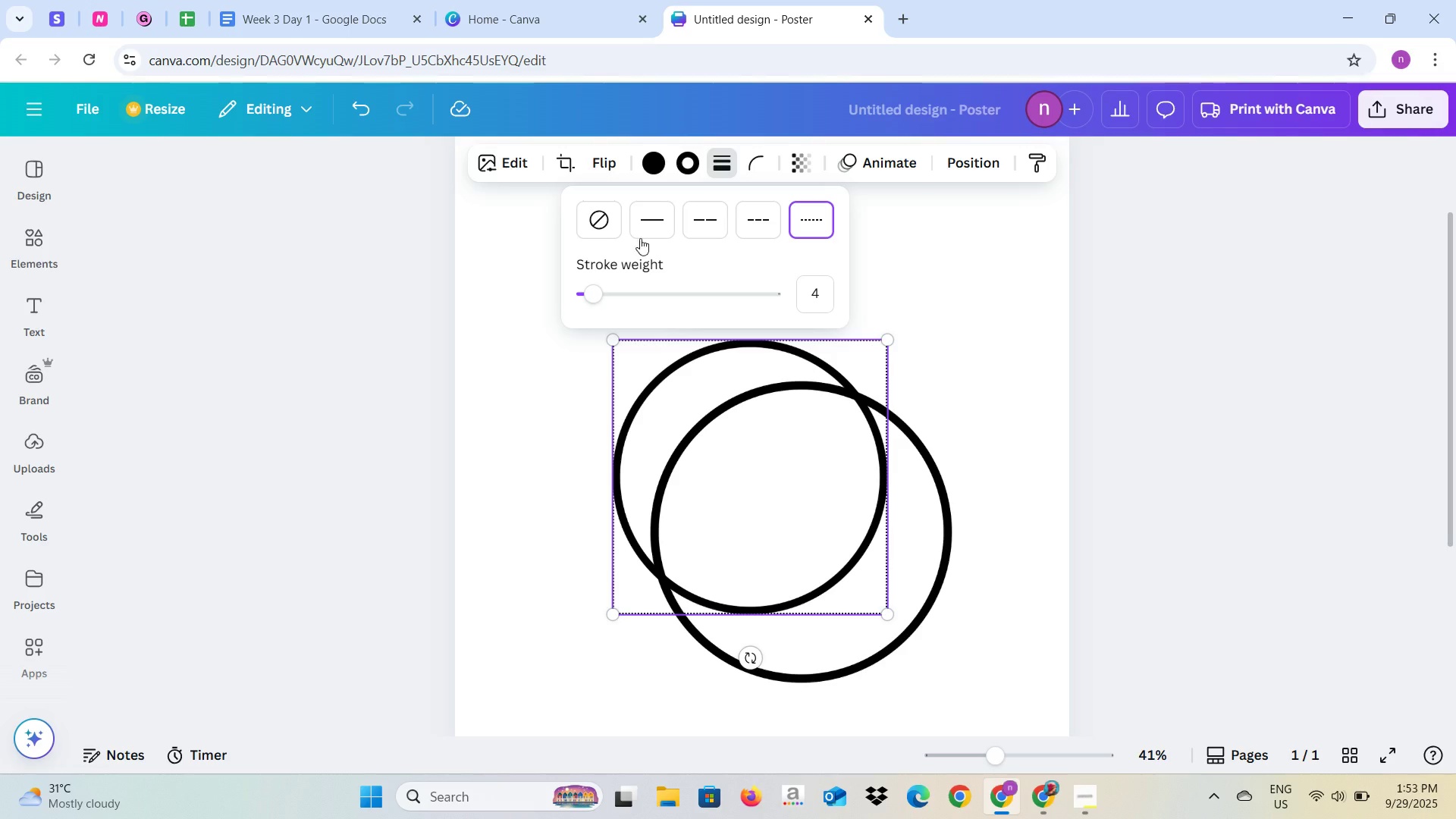 
left_click([783, 366])
 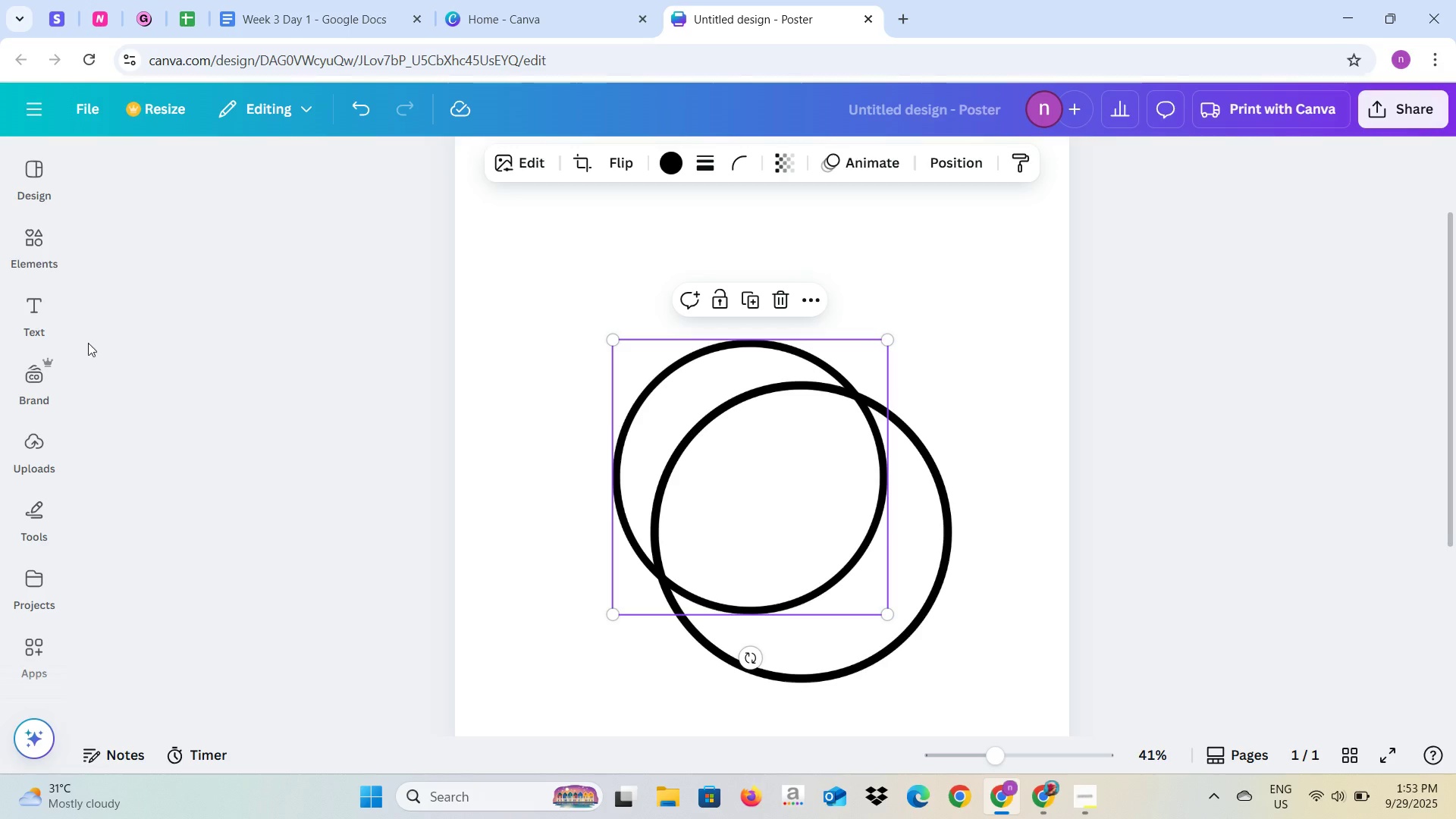 
left_click([34, 254])
 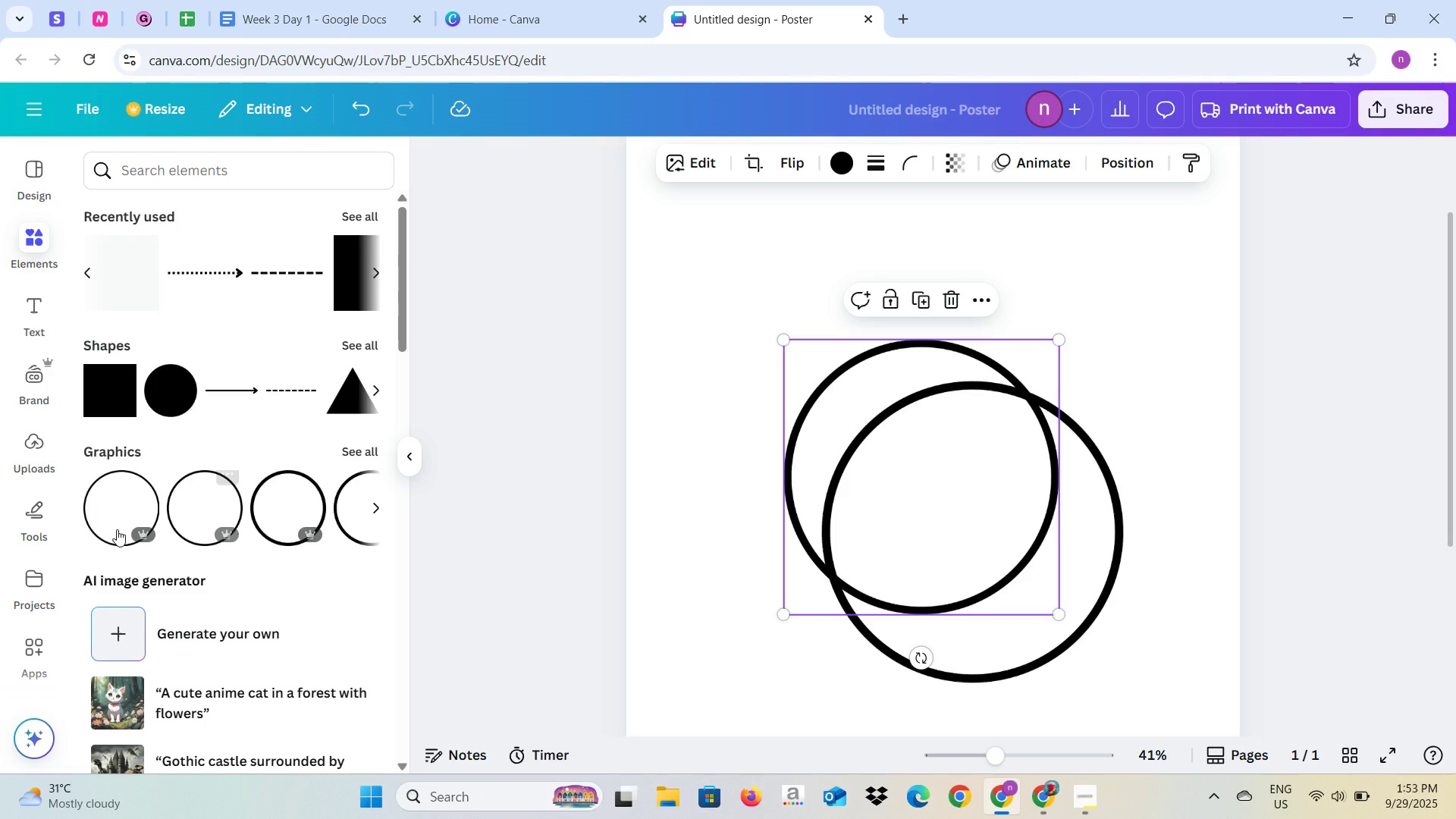 
left_click([377, 507])
 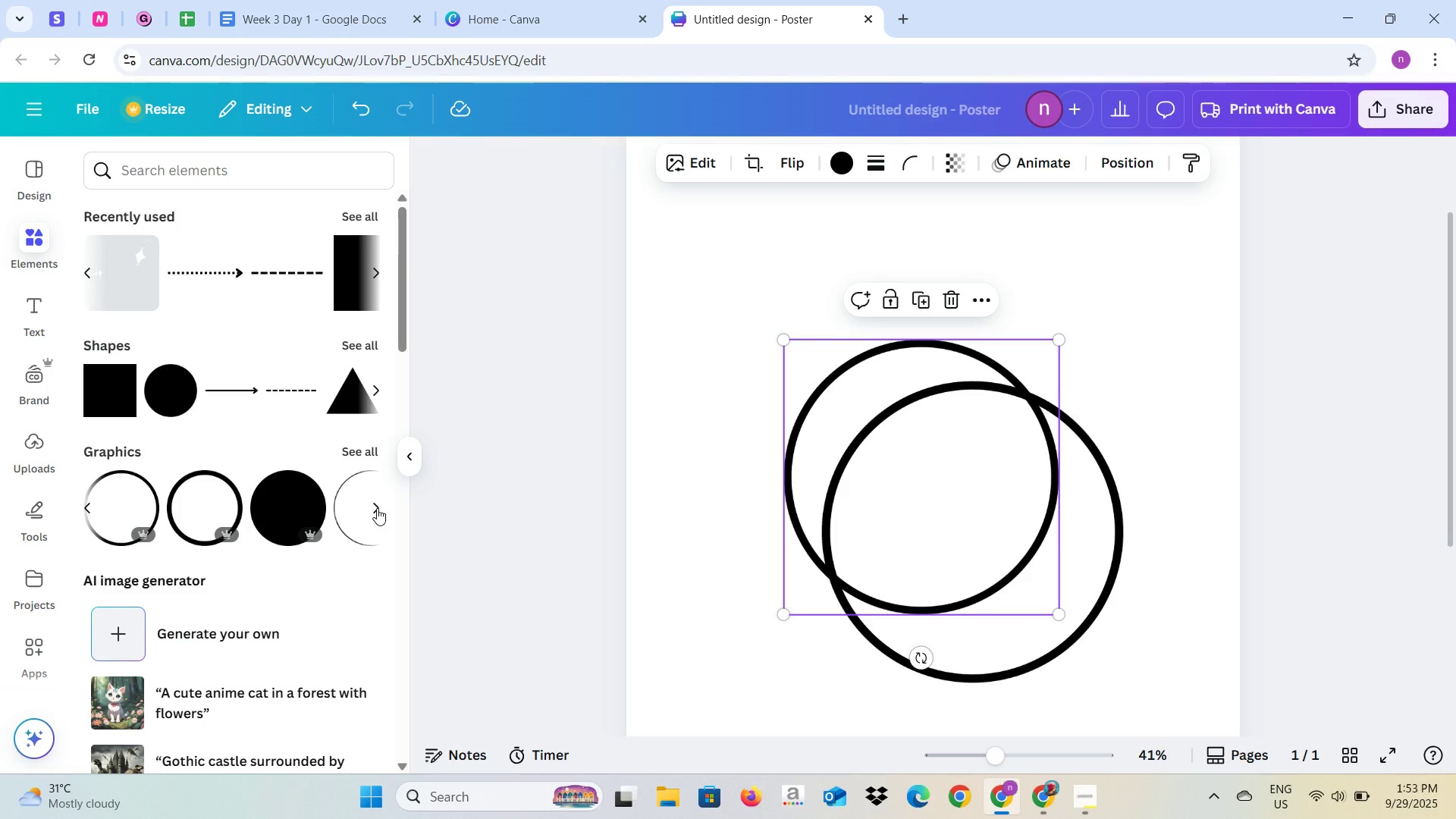 
wait(5.59)
 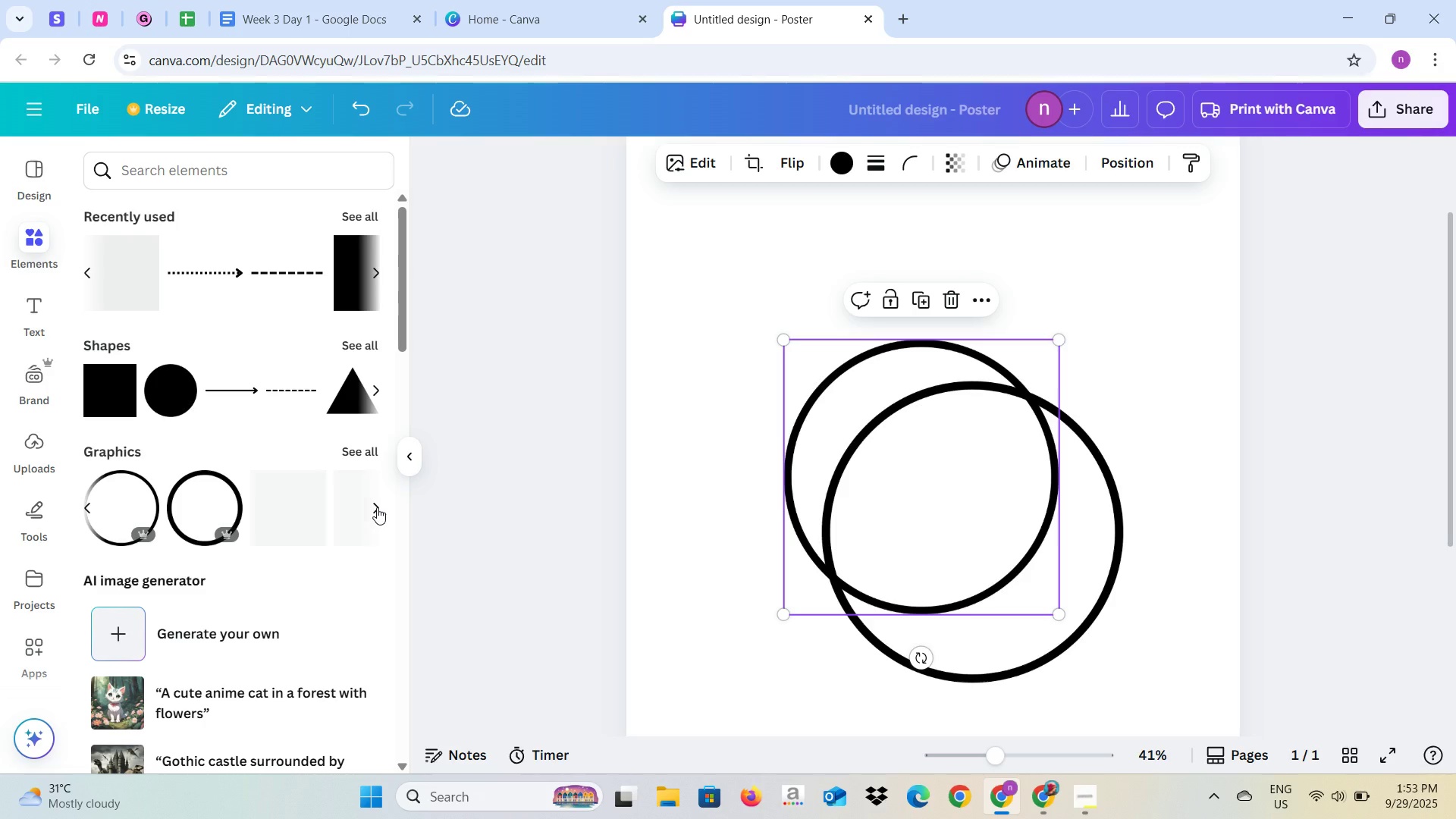 
left_click([372, 509])
 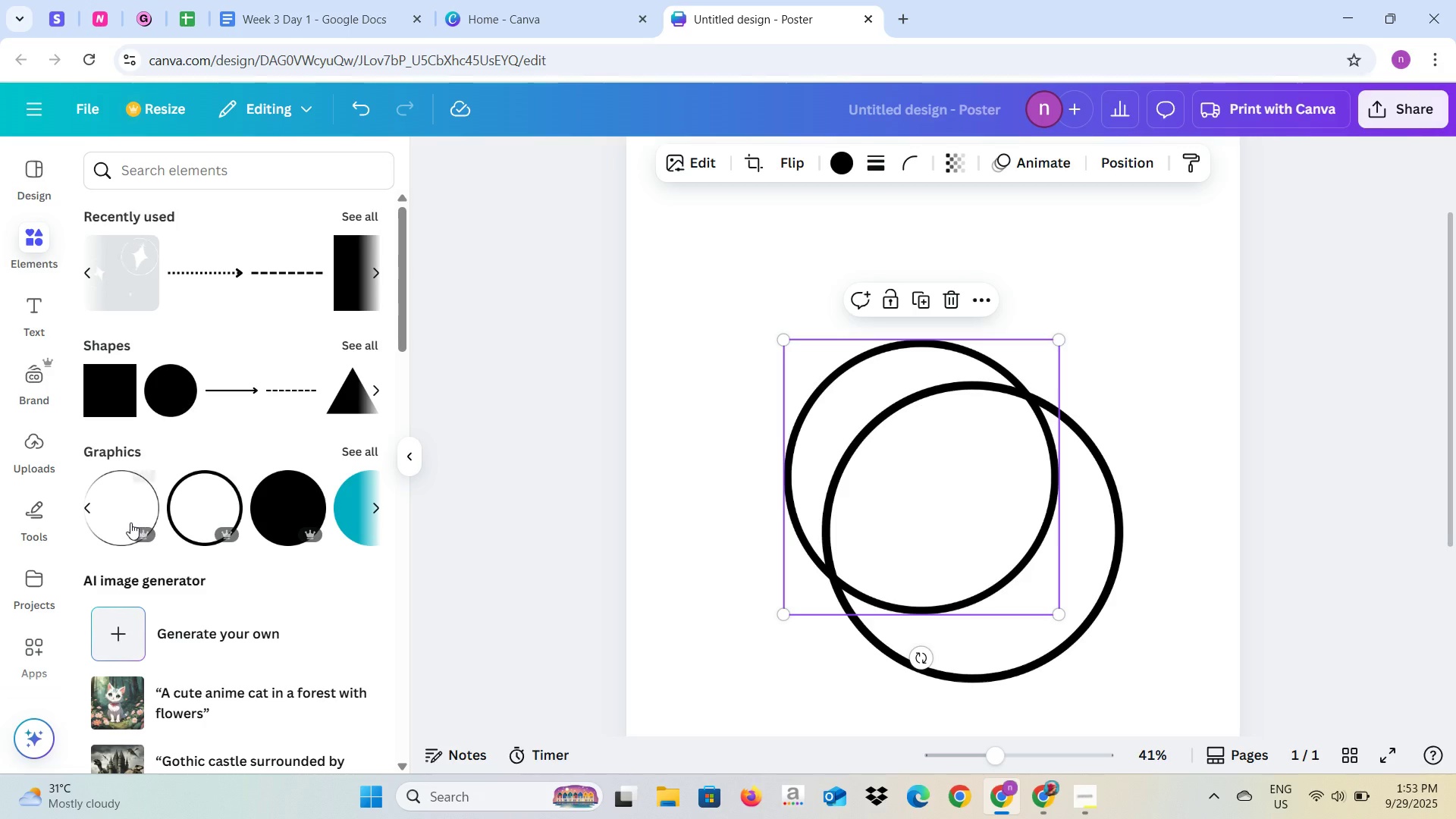 
left_click([124, 516])
 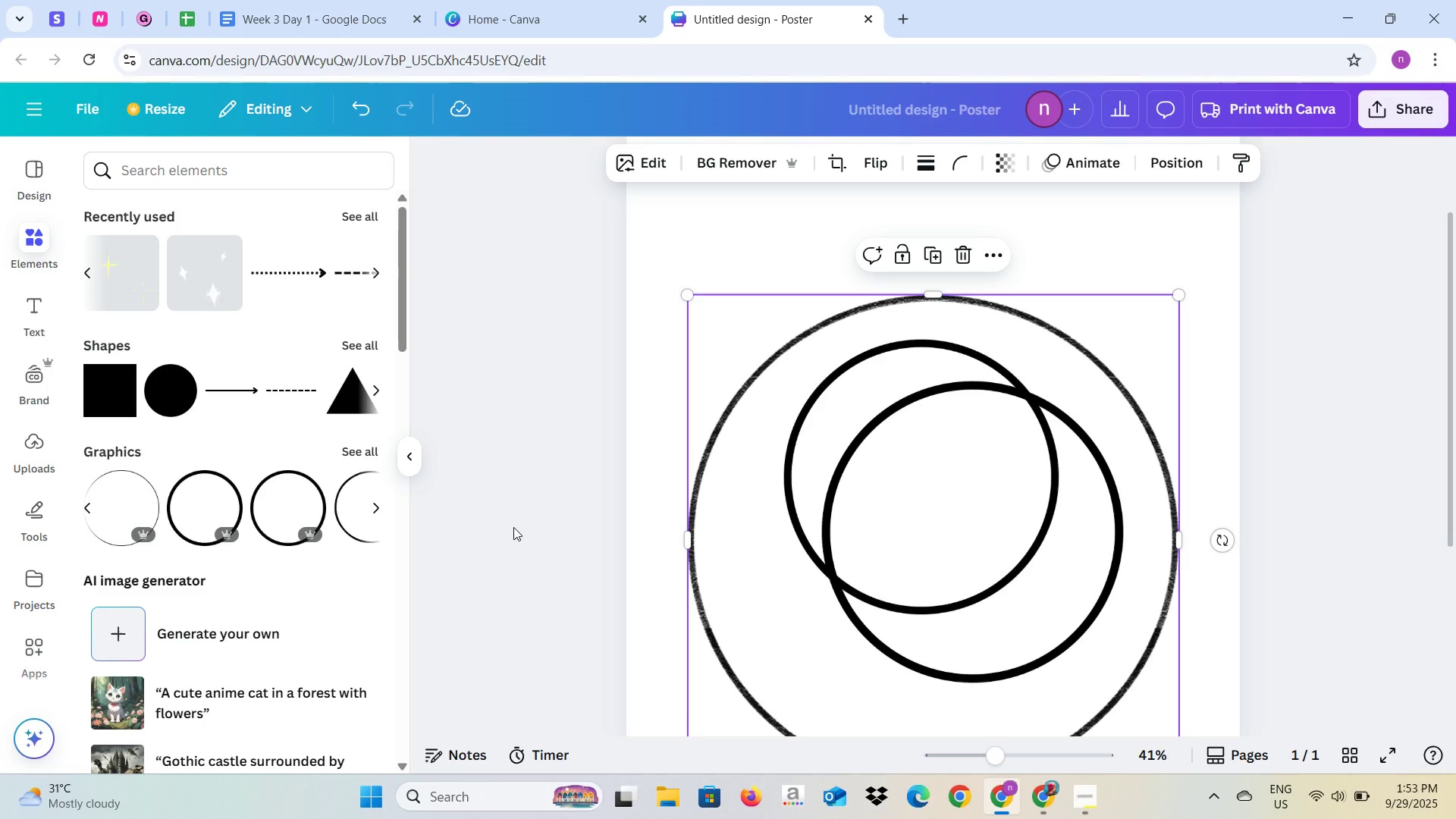 
left_click([372, 511])
 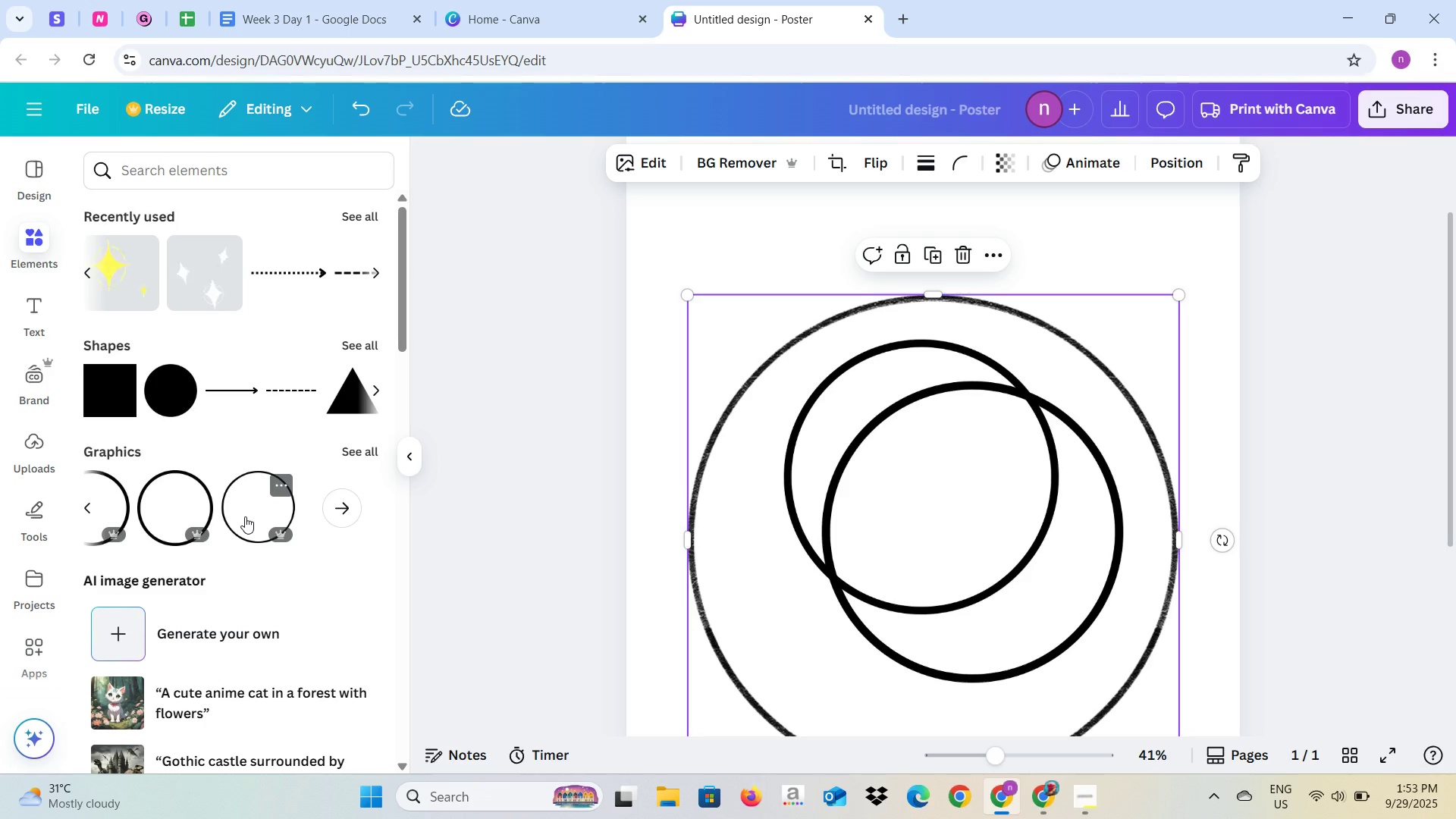 
left_click([245, 516])
 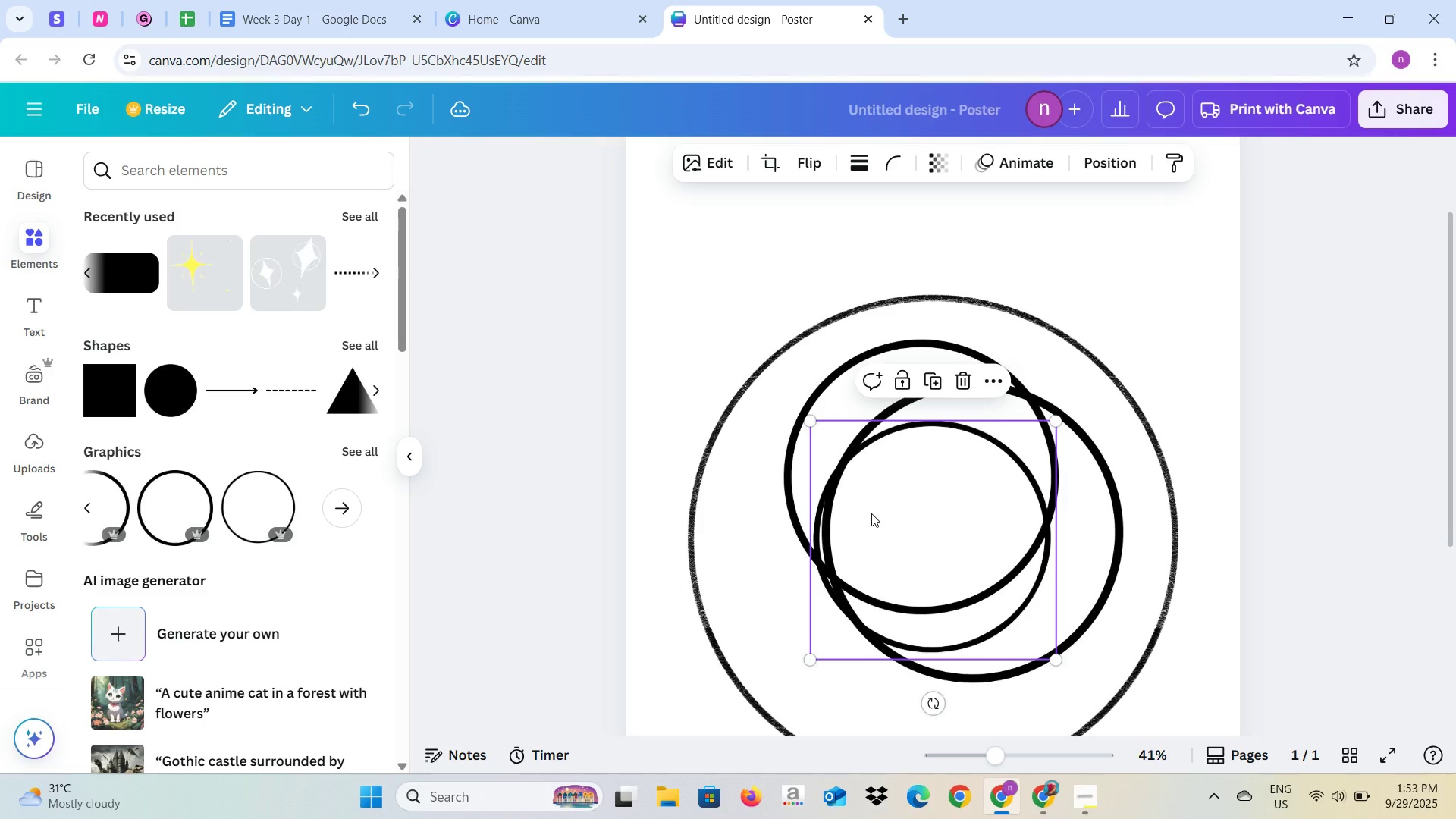 
left_click_drag(start_coordinate=[875, 554], to_coordinate=[729, 450])
 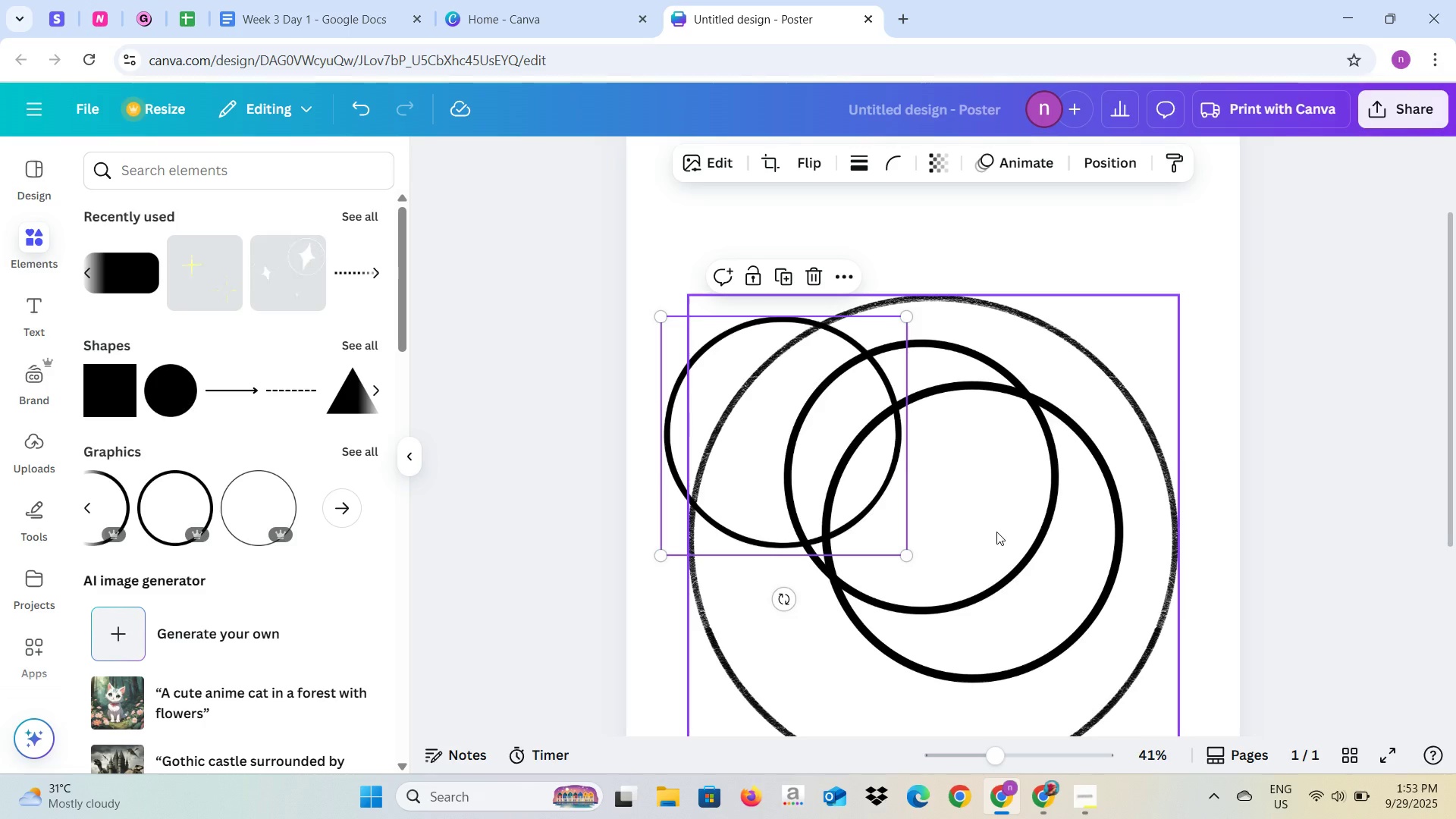 
left_click([996, 532])
 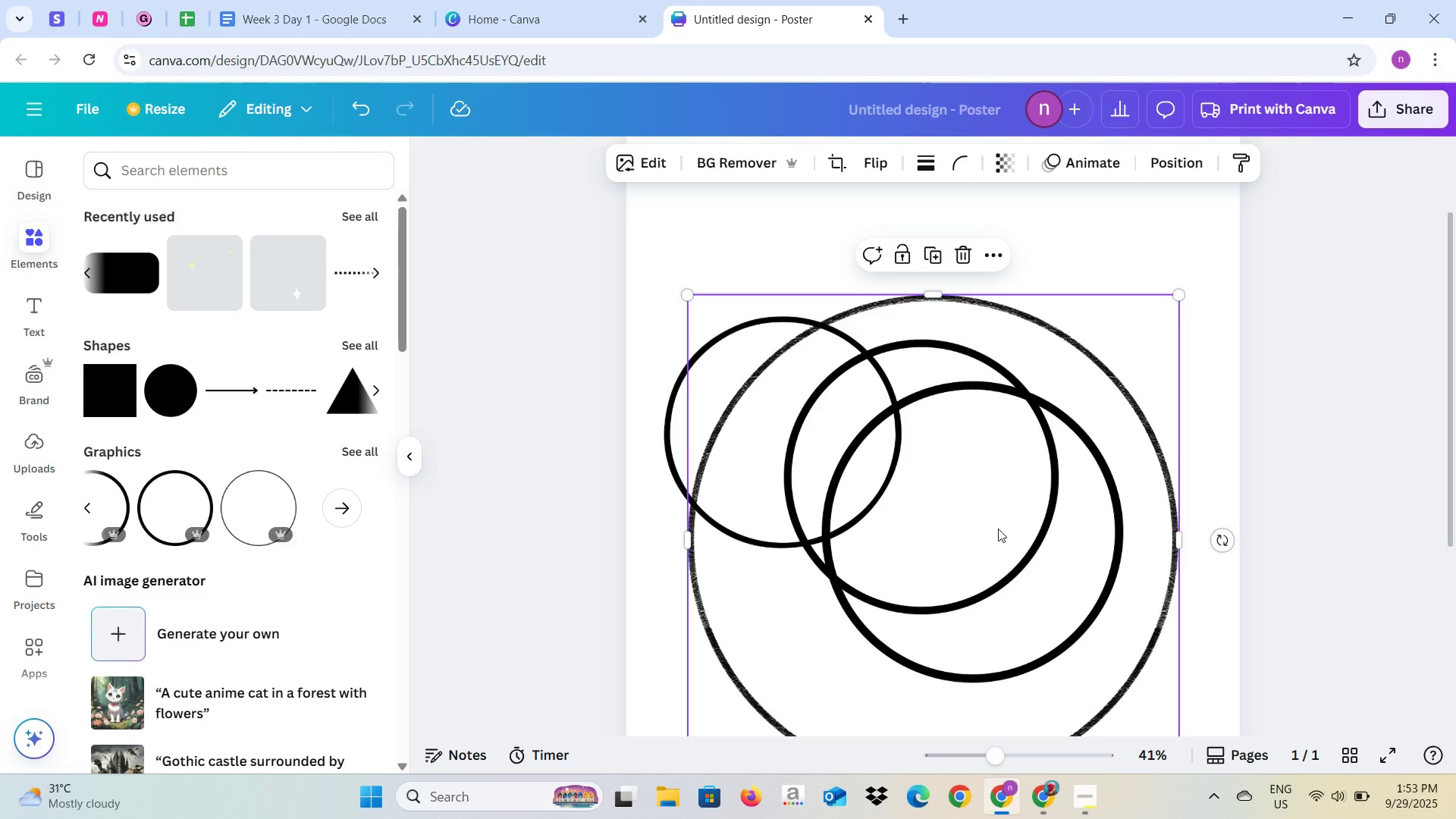 
key(Backspace)
 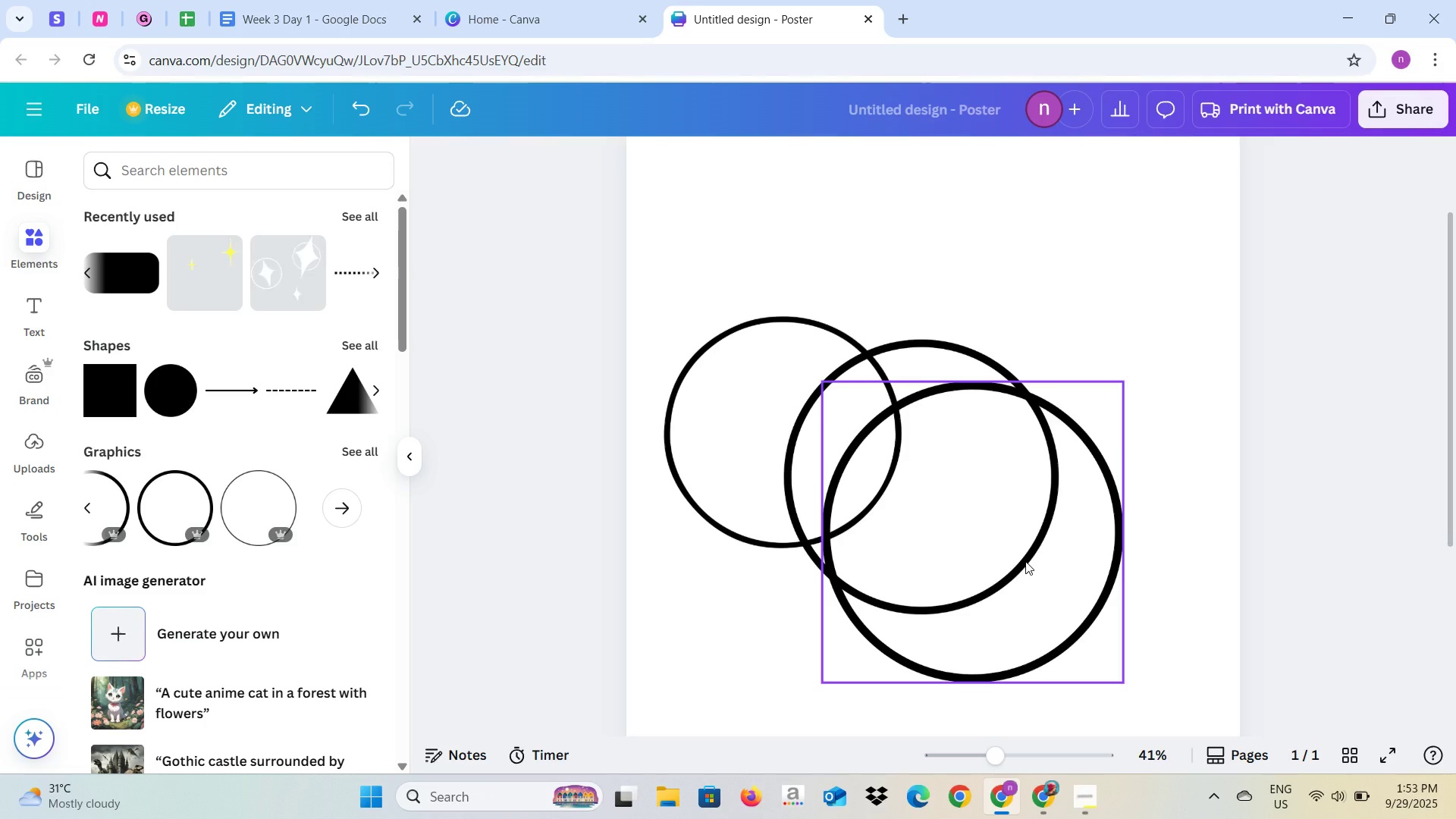 
key(Backspace)
 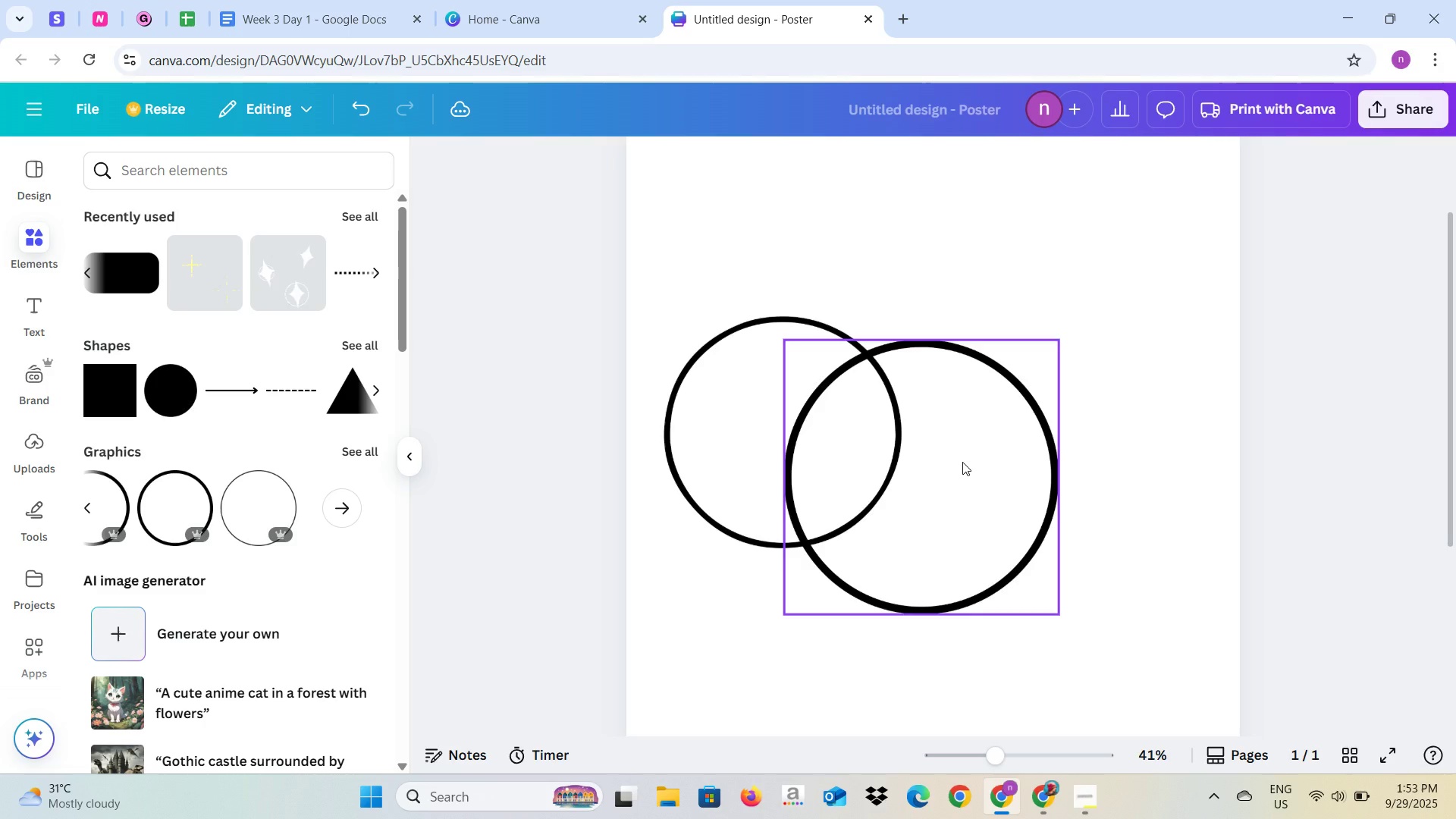 
left_click([962, 462])
 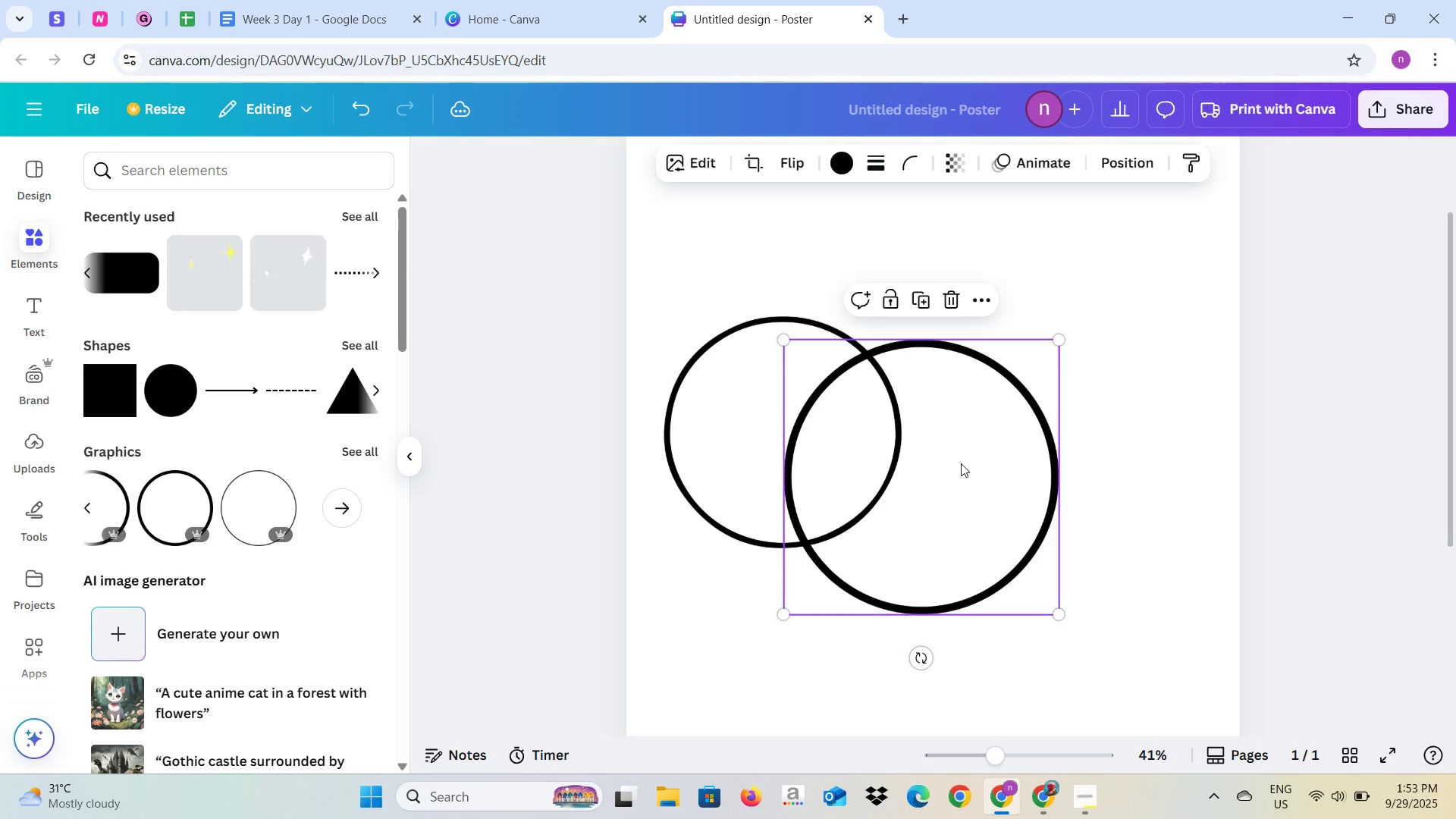 
key(Backspace)
 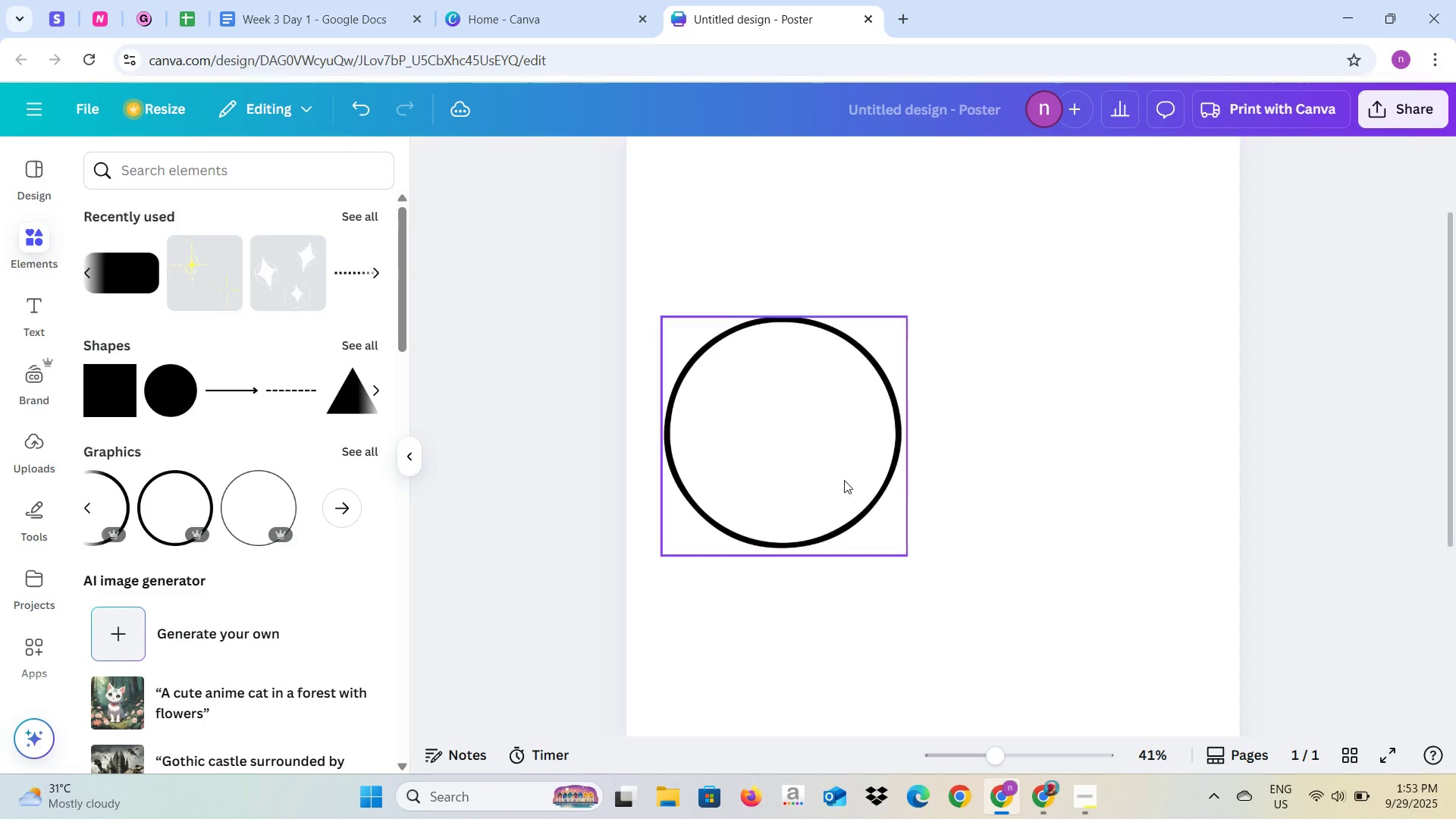 
left_click_drag(start_coordinate=[845, 479], to_coordinate=[976, 494])
 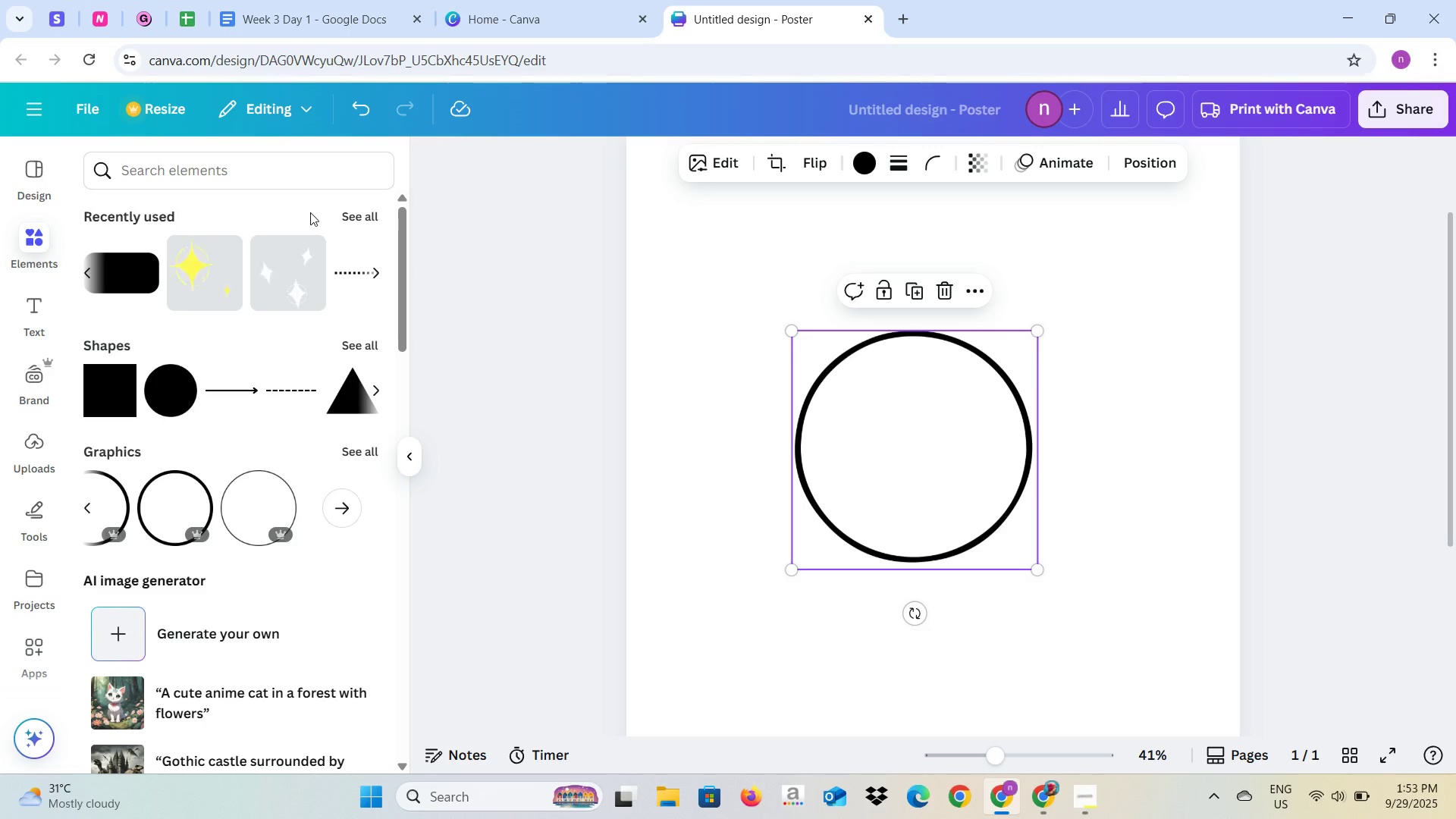 
left_click([325, 184])
 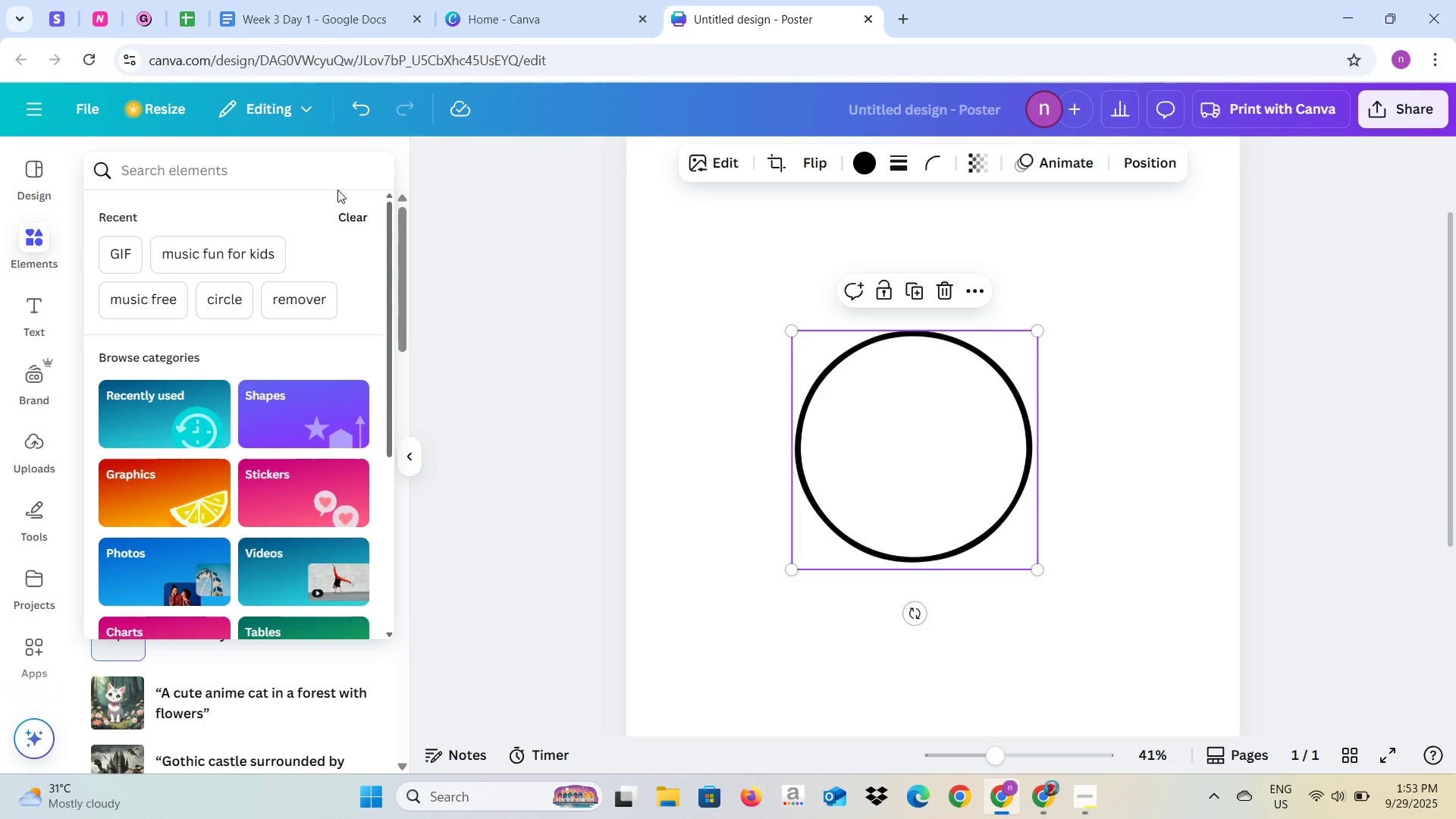 
type(curvy )
 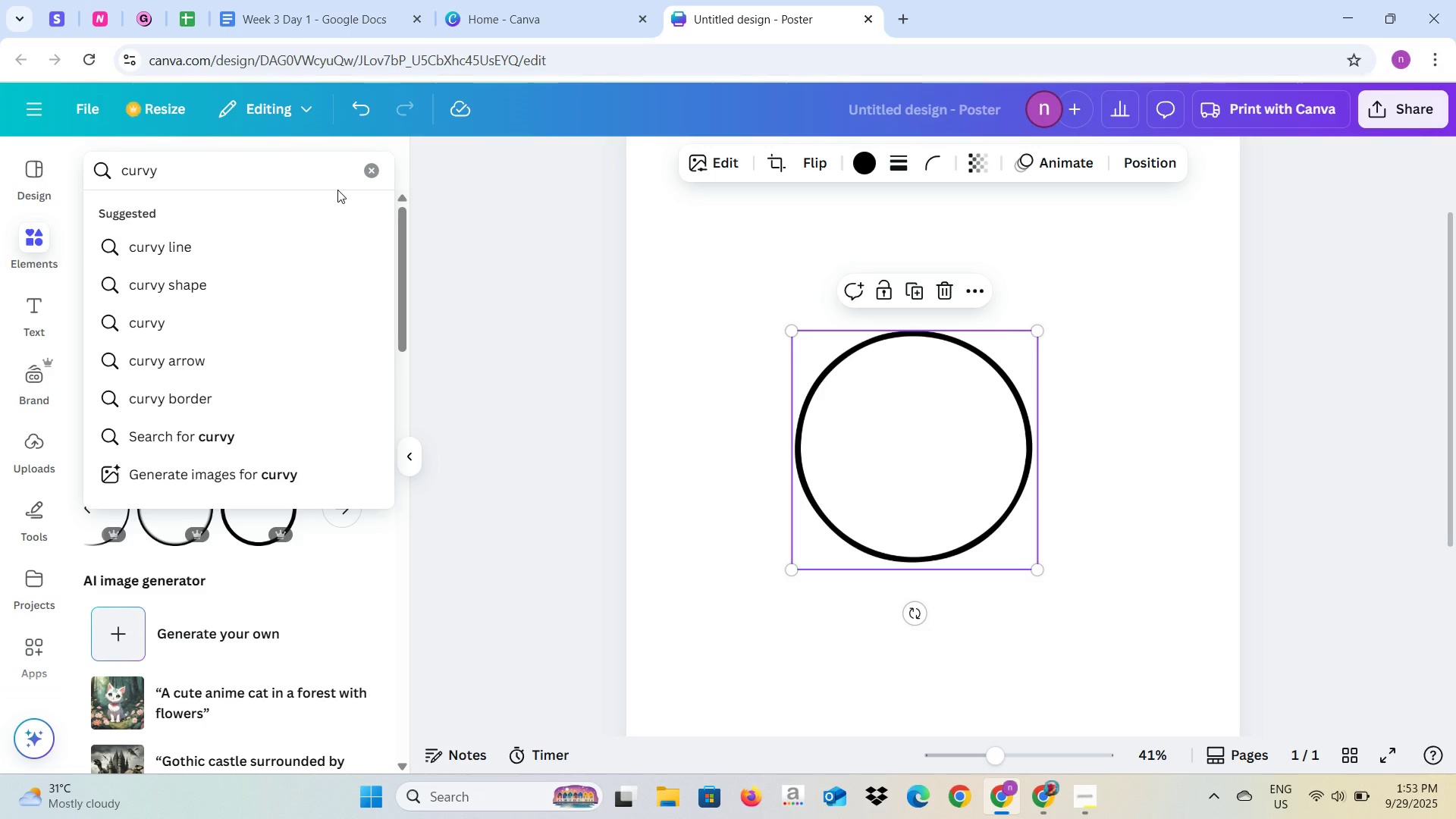 
hold_key(key=S, duration=8.11)
 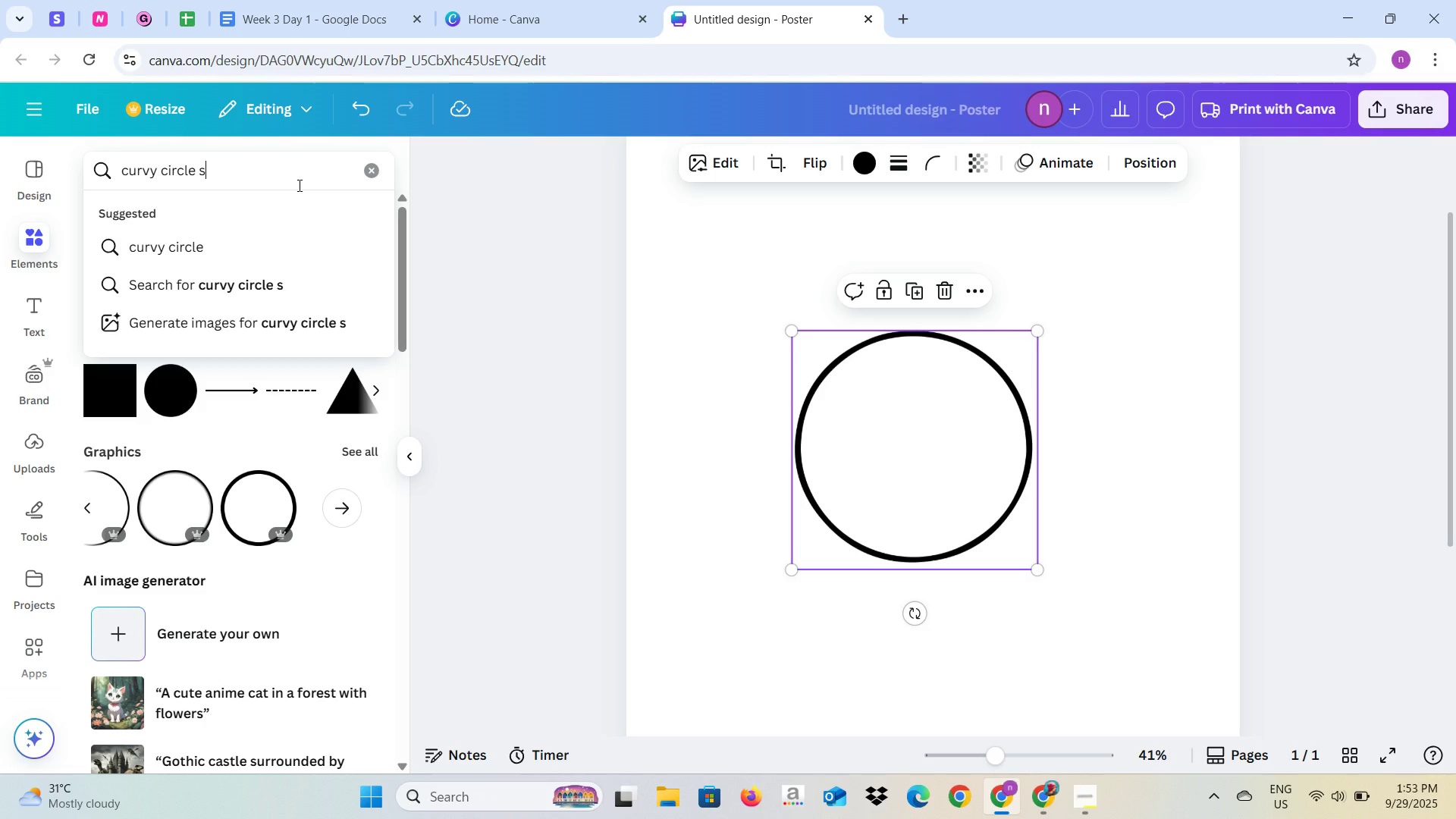 
type(c)
key(Backspace)
type(o)
key(Backspace)
key(Backspace)
type(circle)
 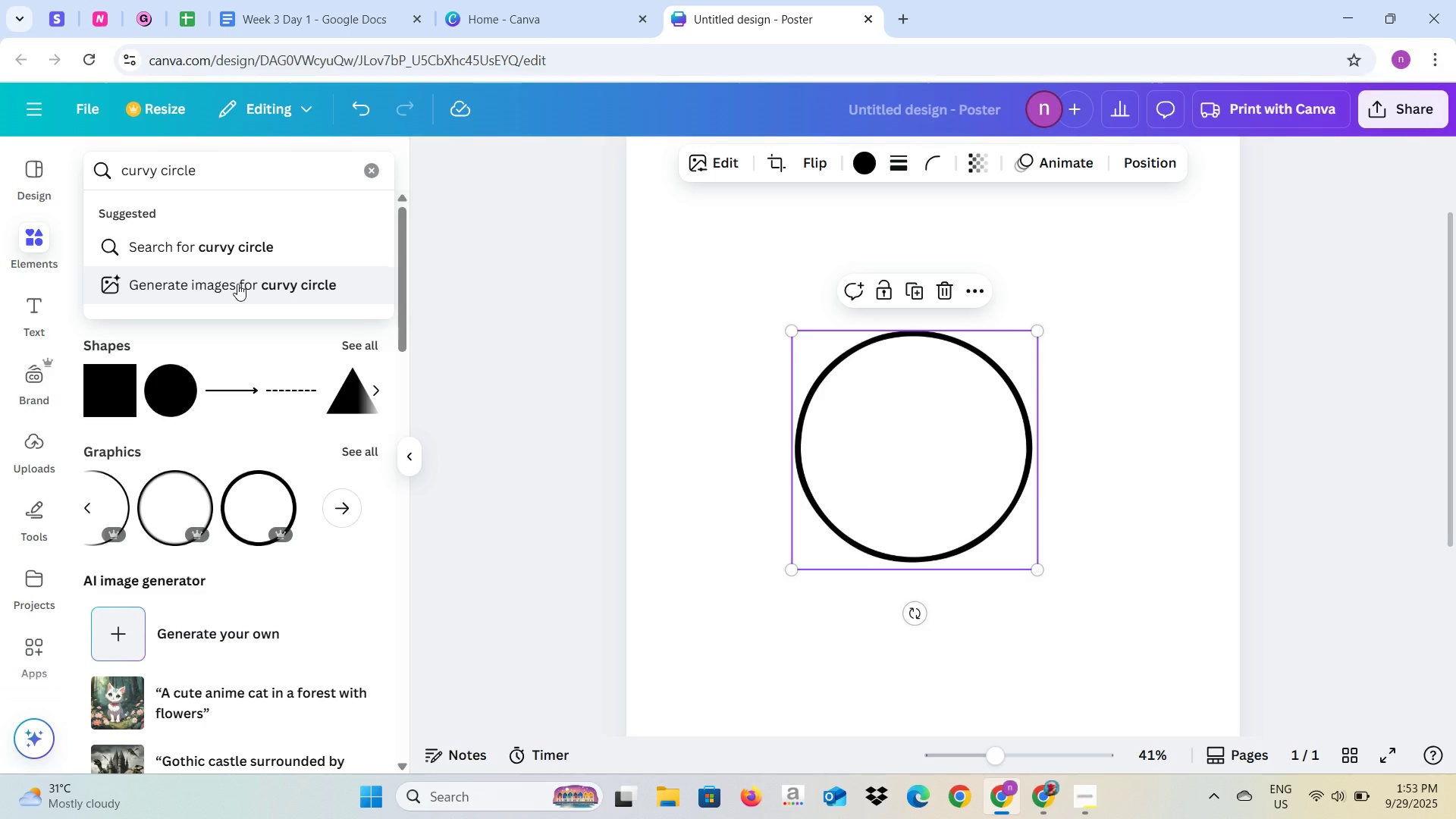 
type( hape)
 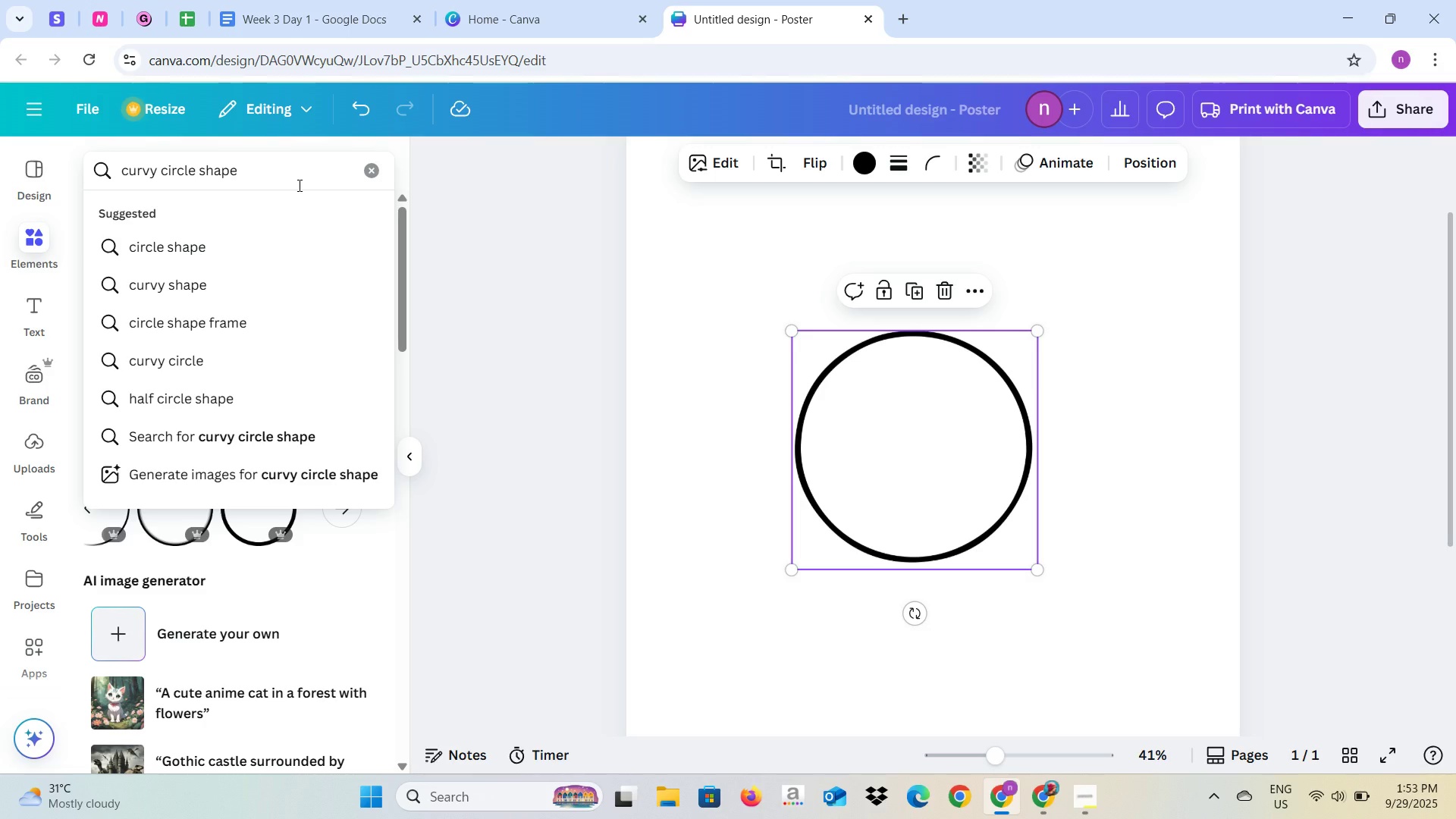 
key(Enter)
 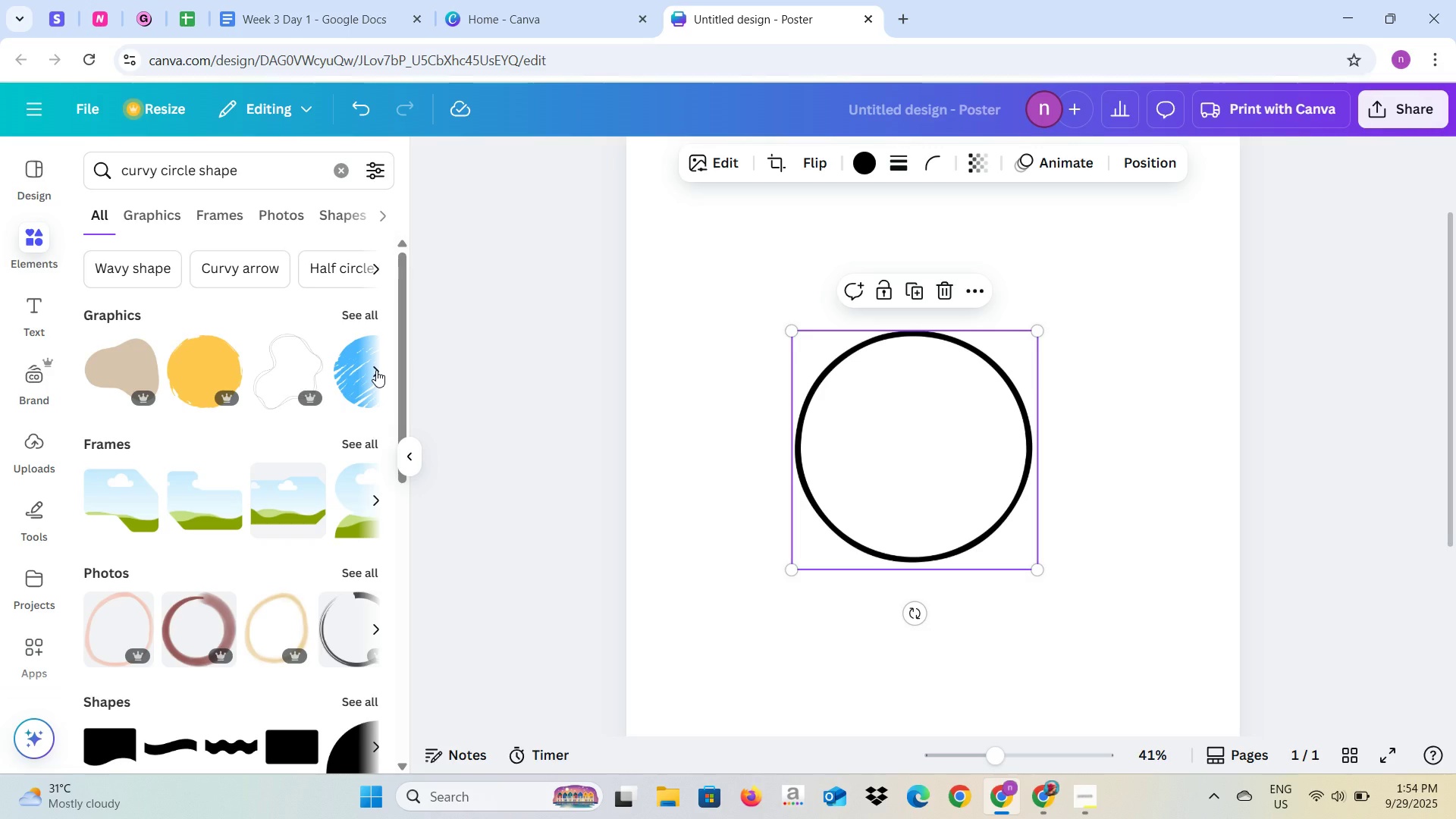 
wait(7.41)
 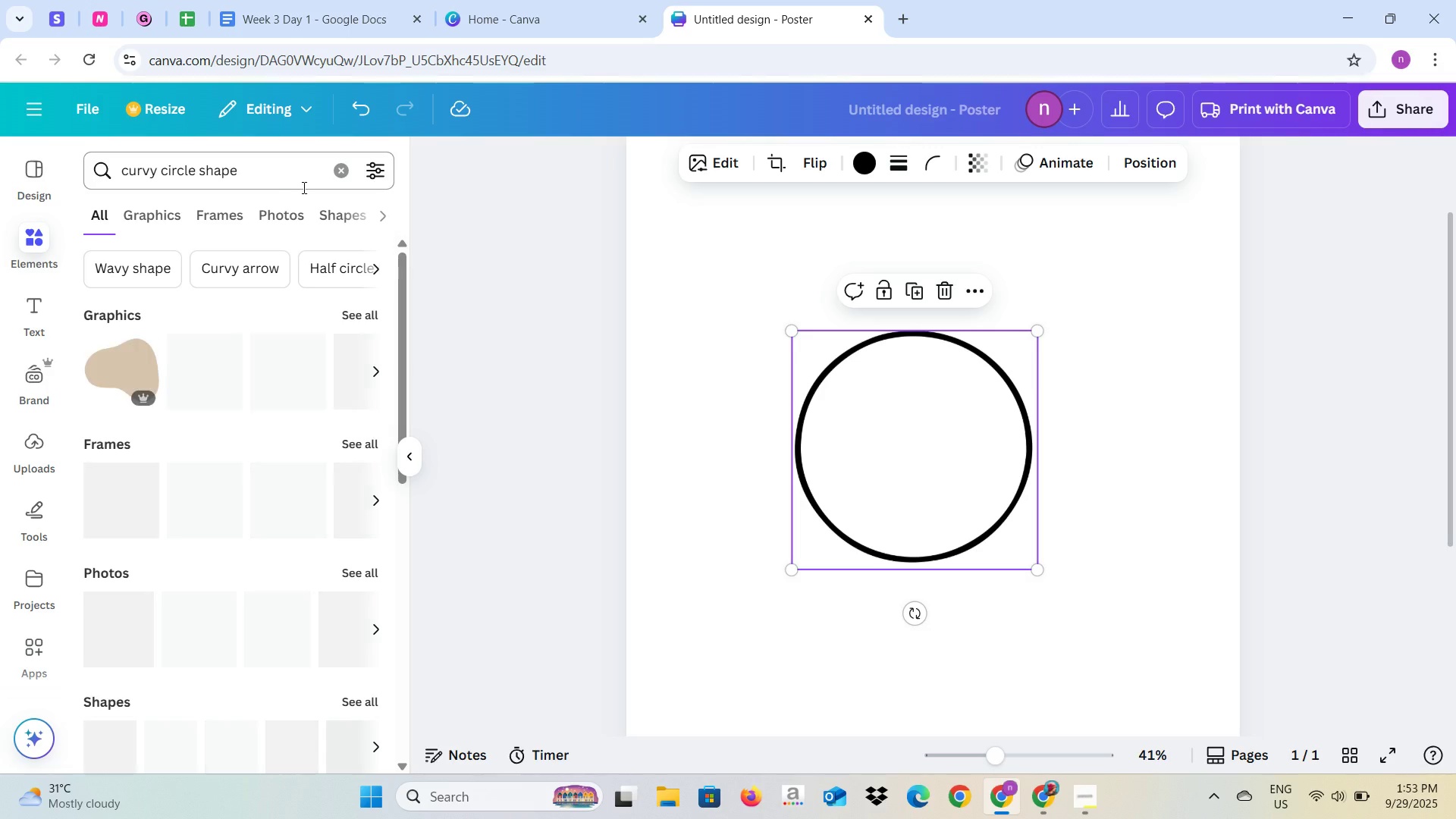 
left_click([259, 176])
 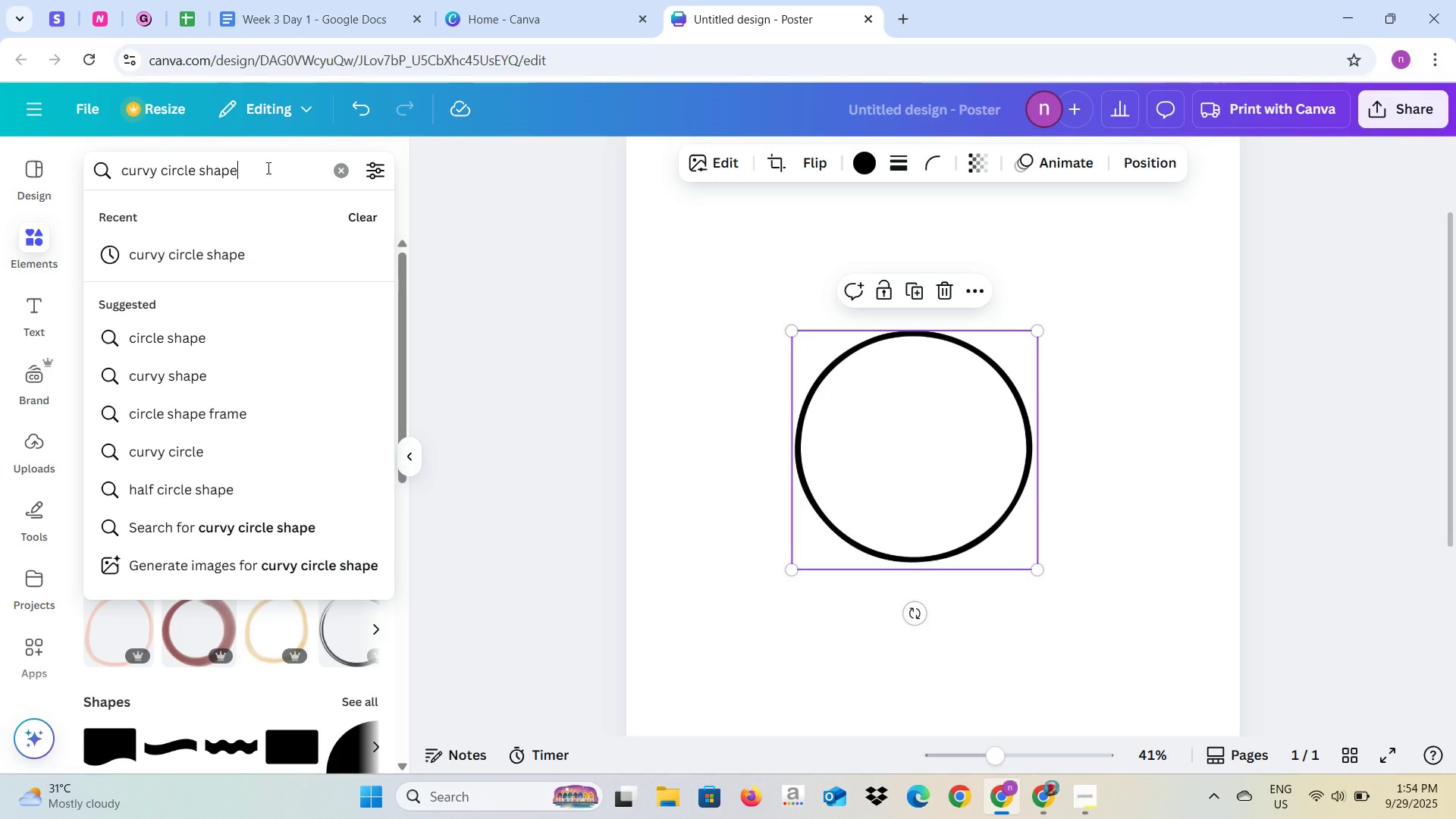 
left_click_drag(start_coordinate=[275, 162], to_coordinate=[81, 176])
 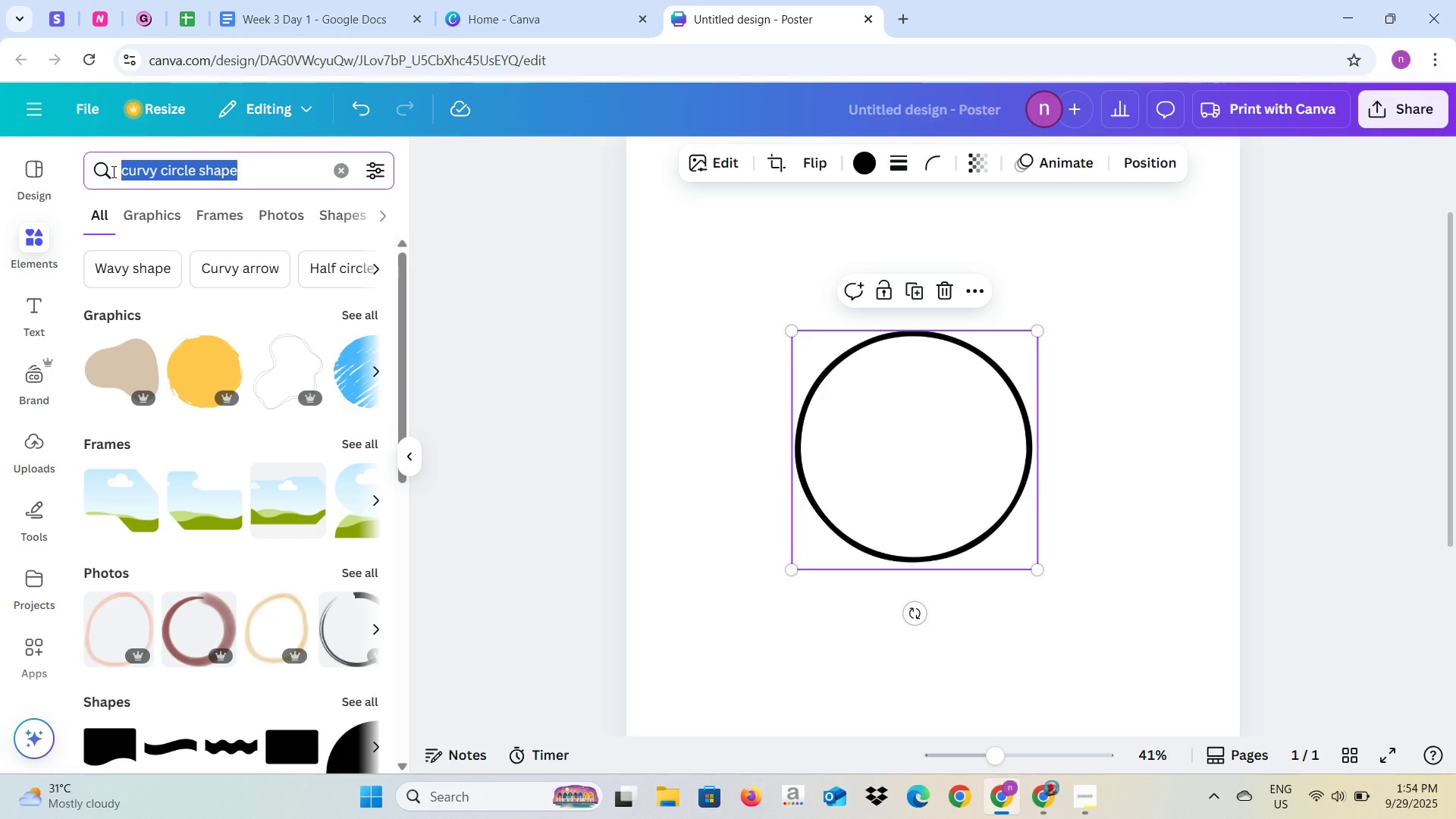 
type(curl)
 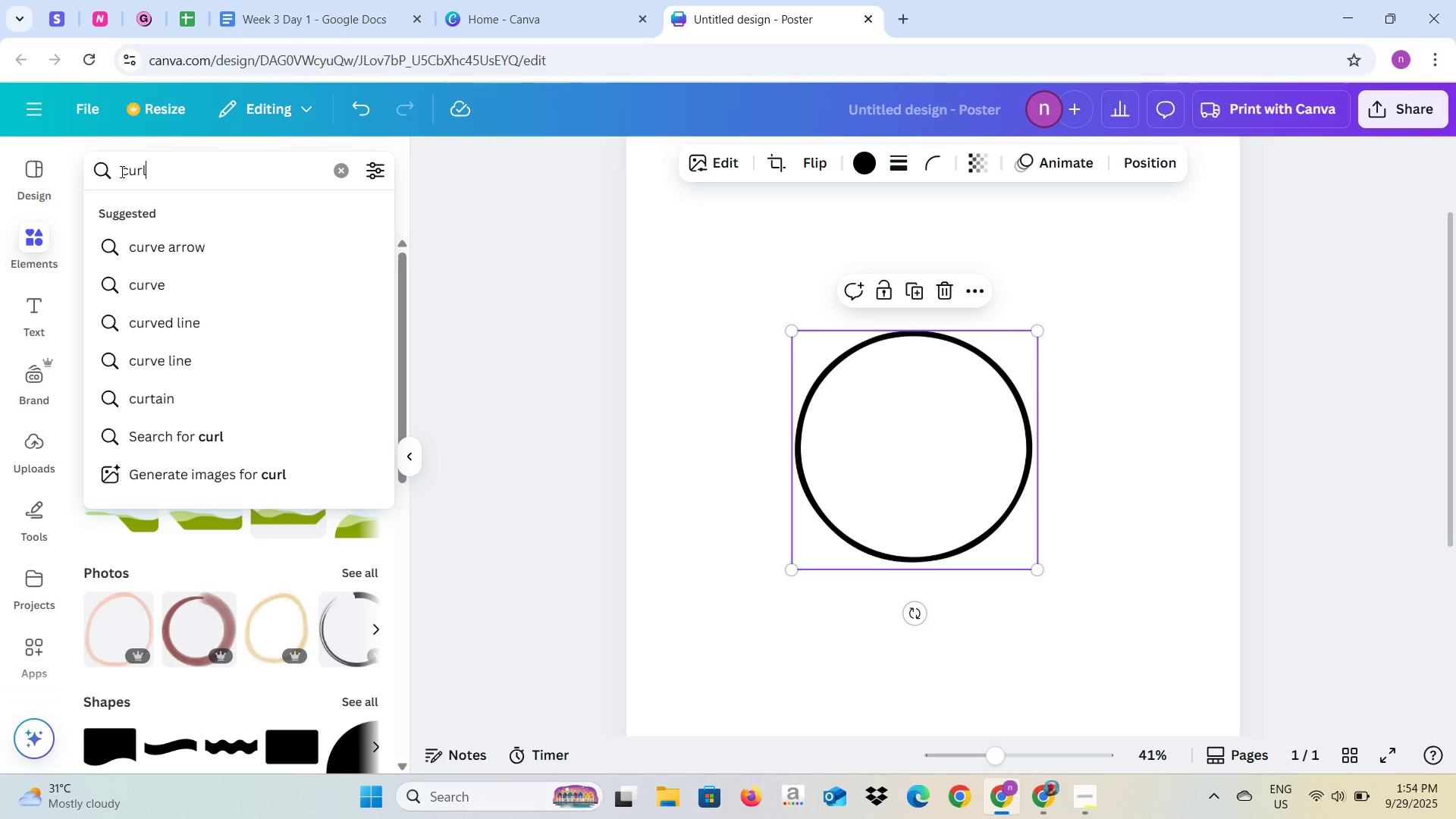 
hold_key(key=Y, duration=16.41)
 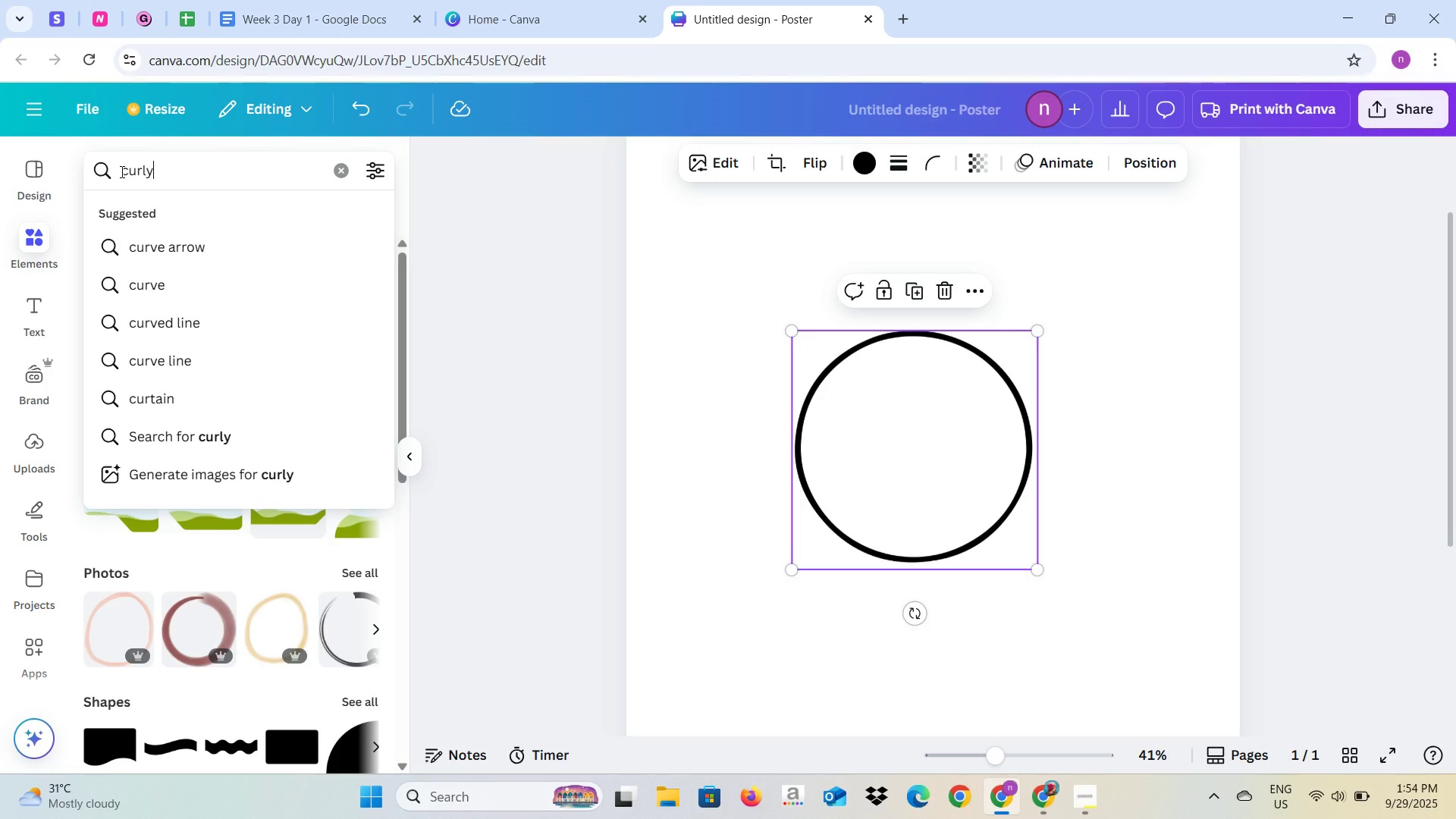 
type( il)
 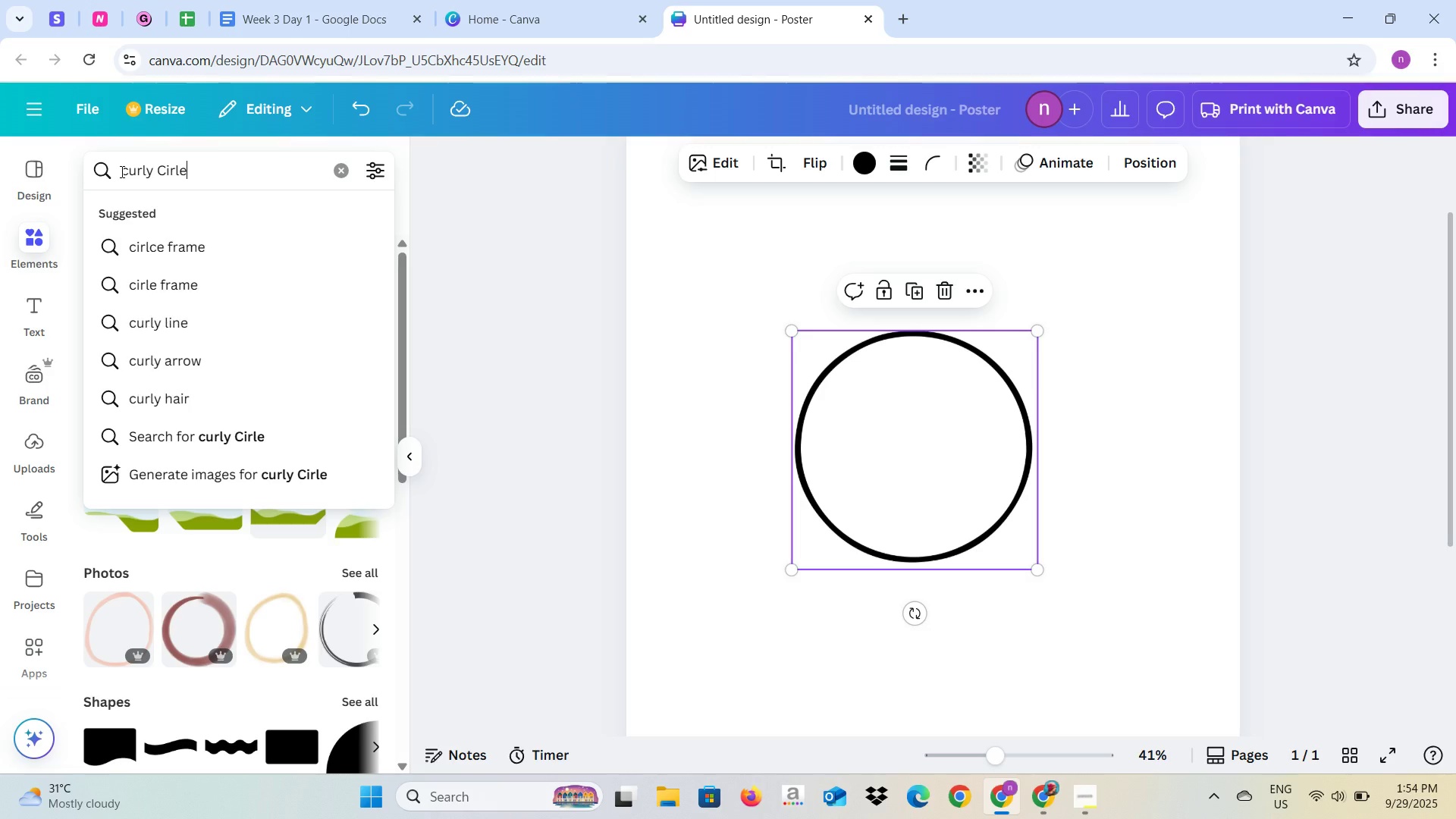 
scroll: coordinate [325, 501], scroll_direction: down, amount: 2.0
 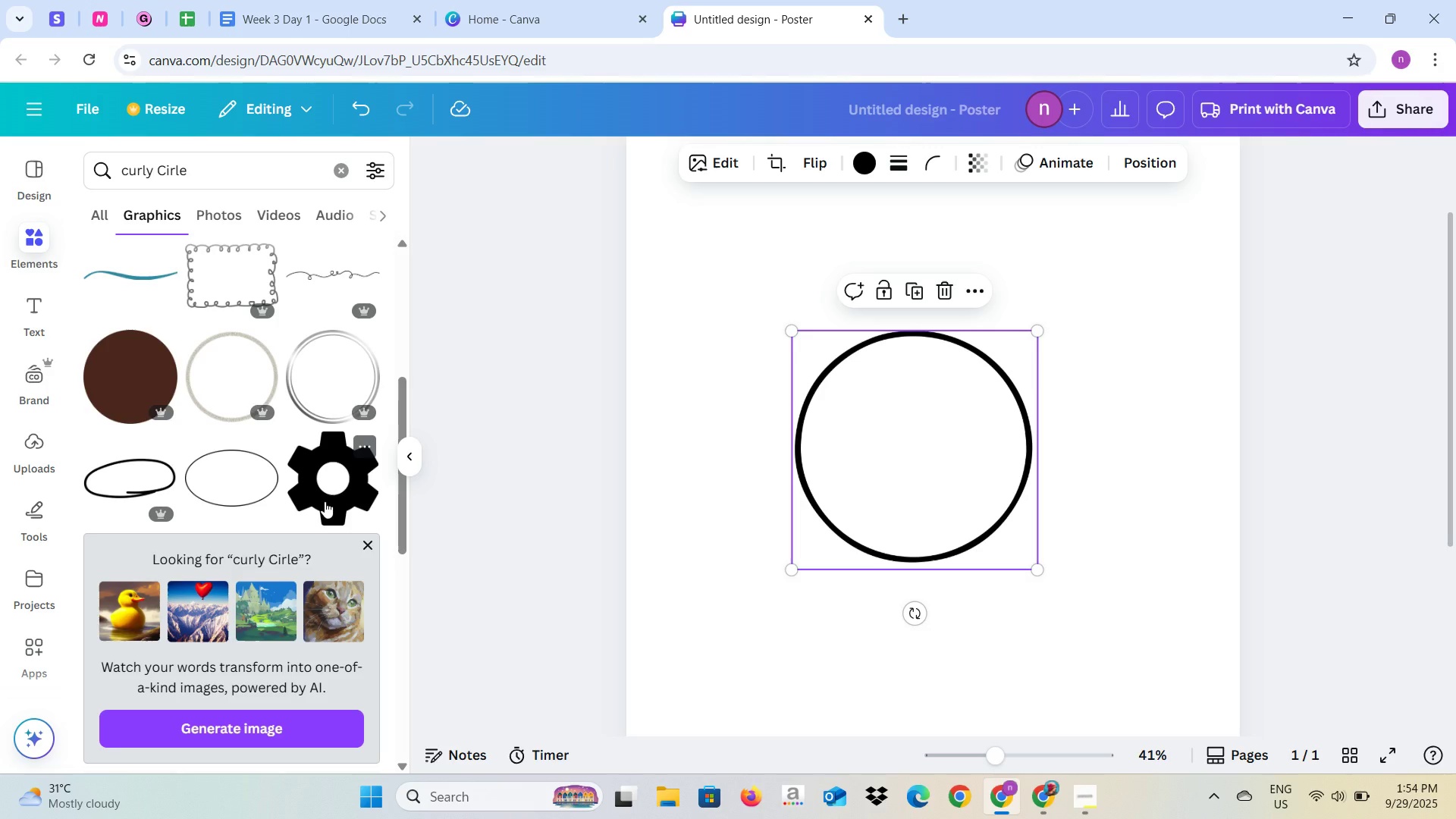 
scroll: coordinate [331, 501], scroll_direction: up, amount: 4.0
 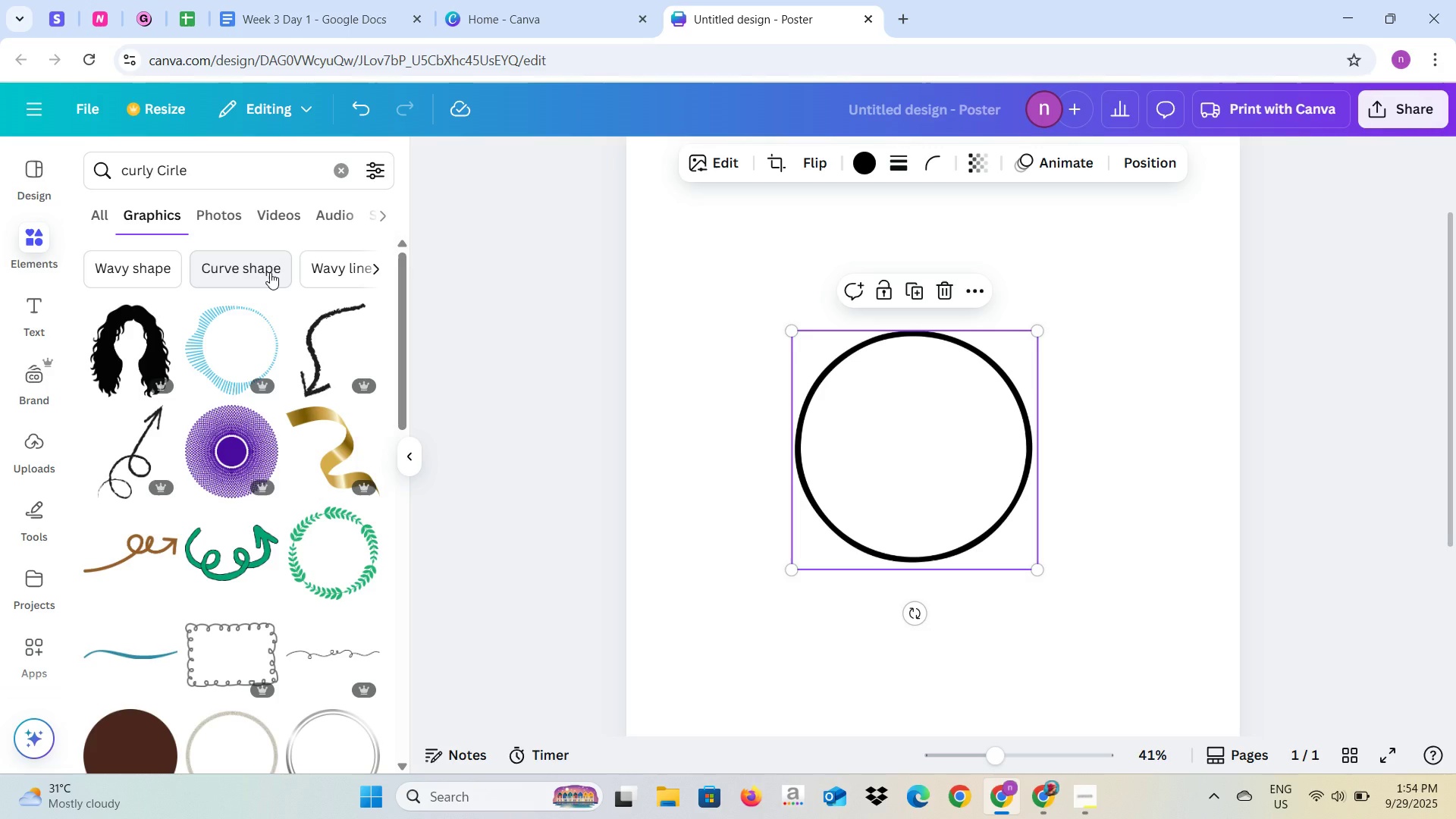 
wait(8.08)
 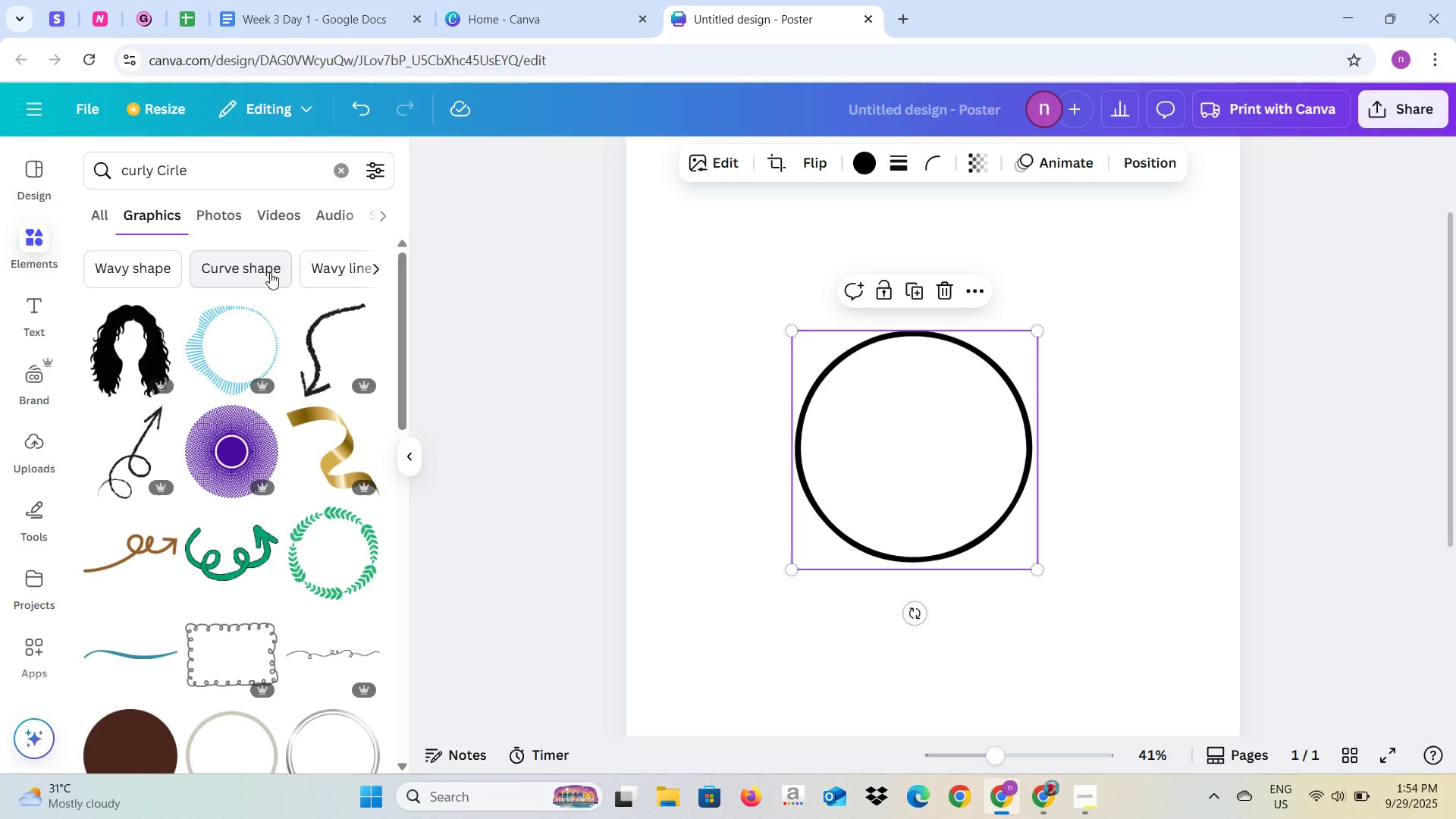 
scroll: coordinate [321, 585], scroll_direction: down, amount: 1.0
 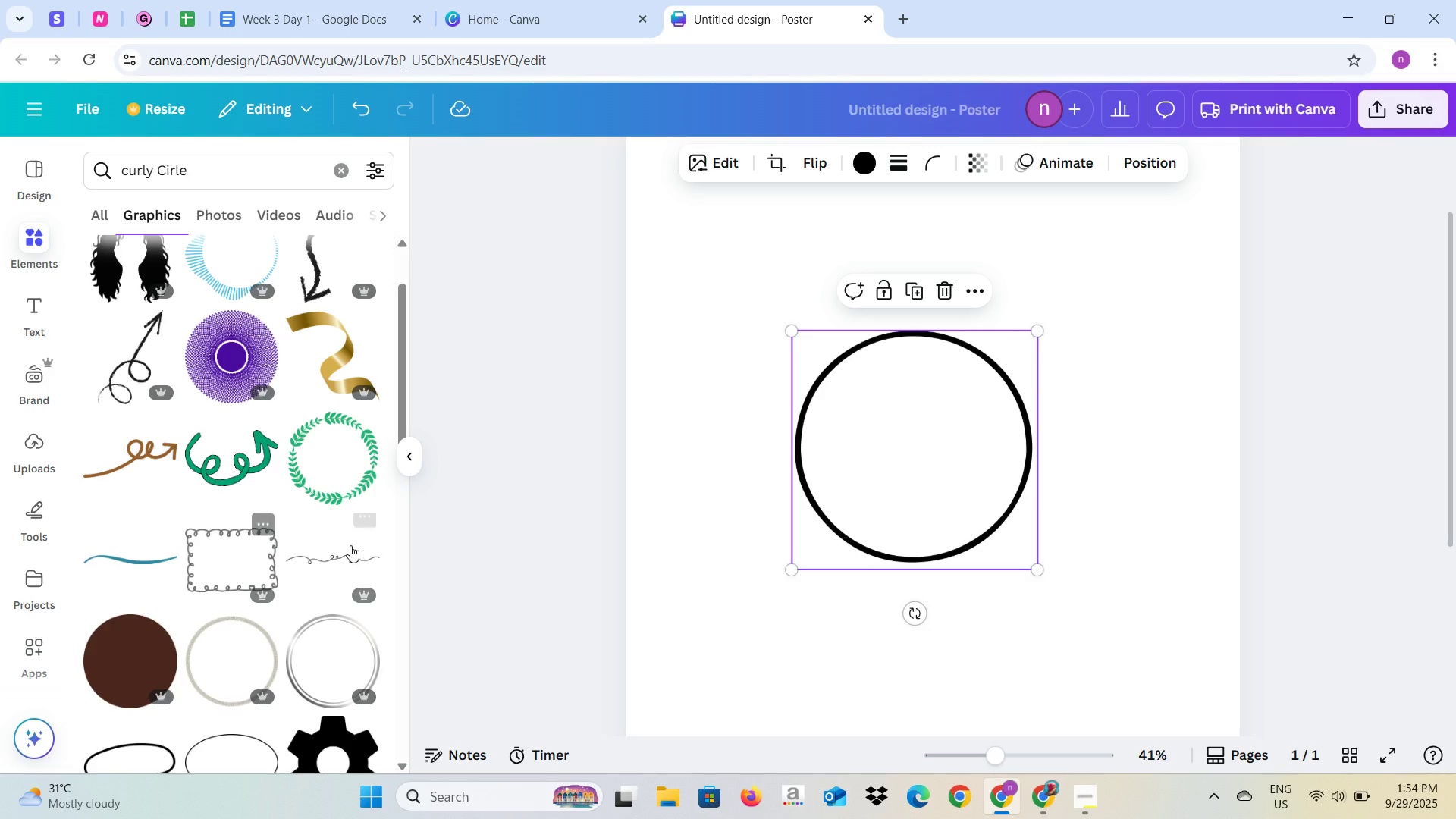 
scroll: coordinate [344, 545], scroll_direction: up, amount: 6.0
 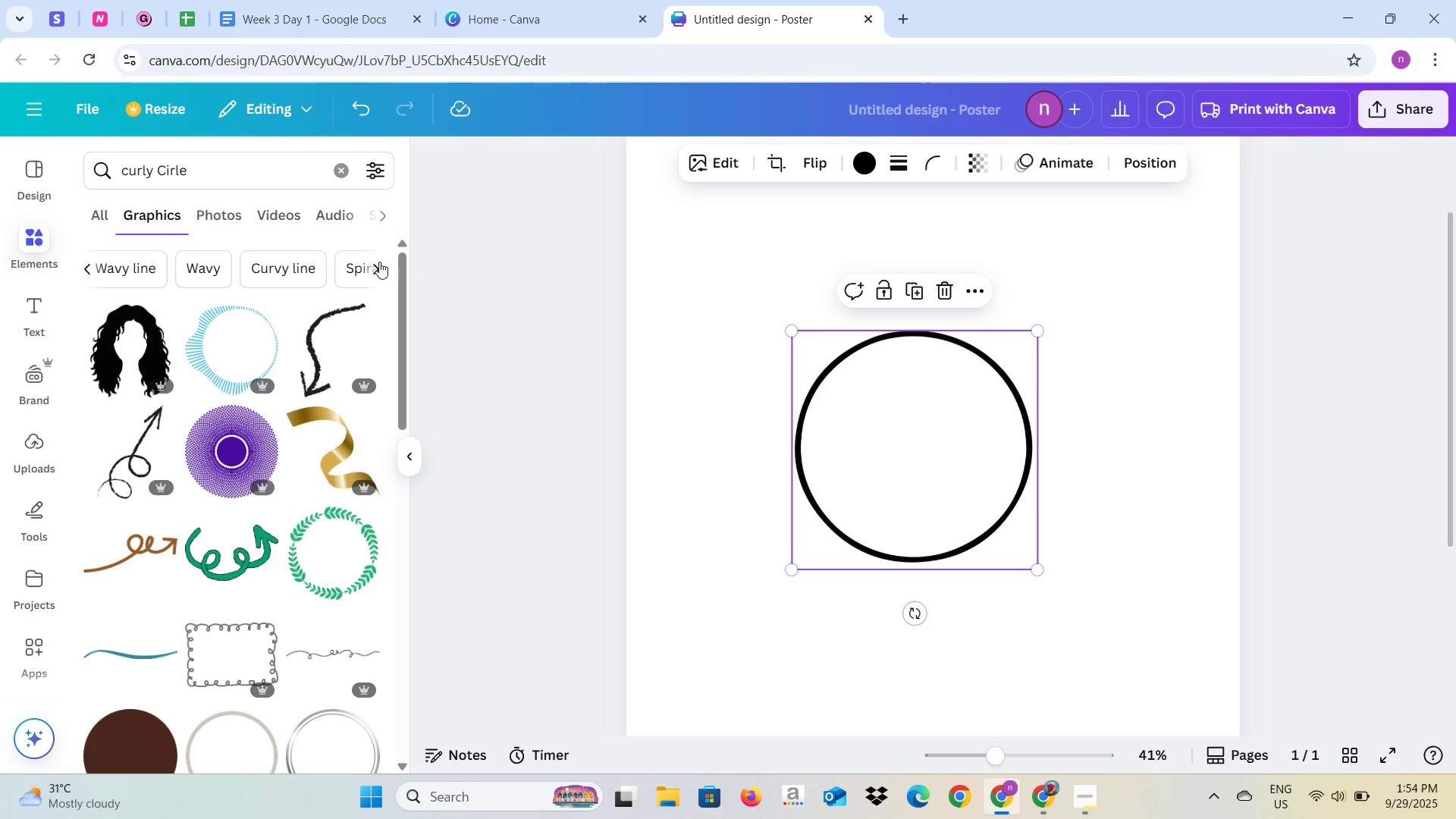 
left_click([298, 268])
 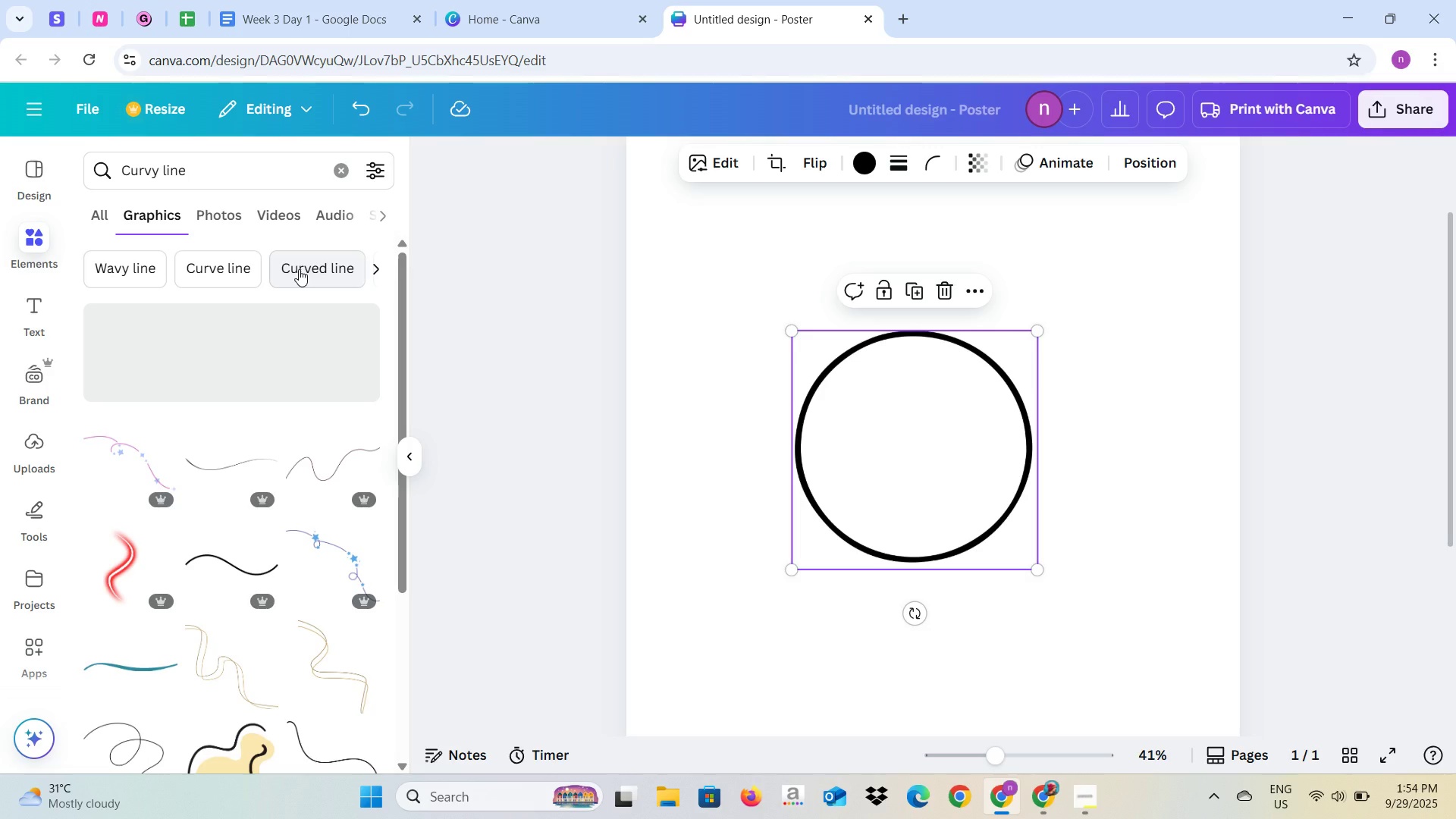 
left_click([370, 262])
 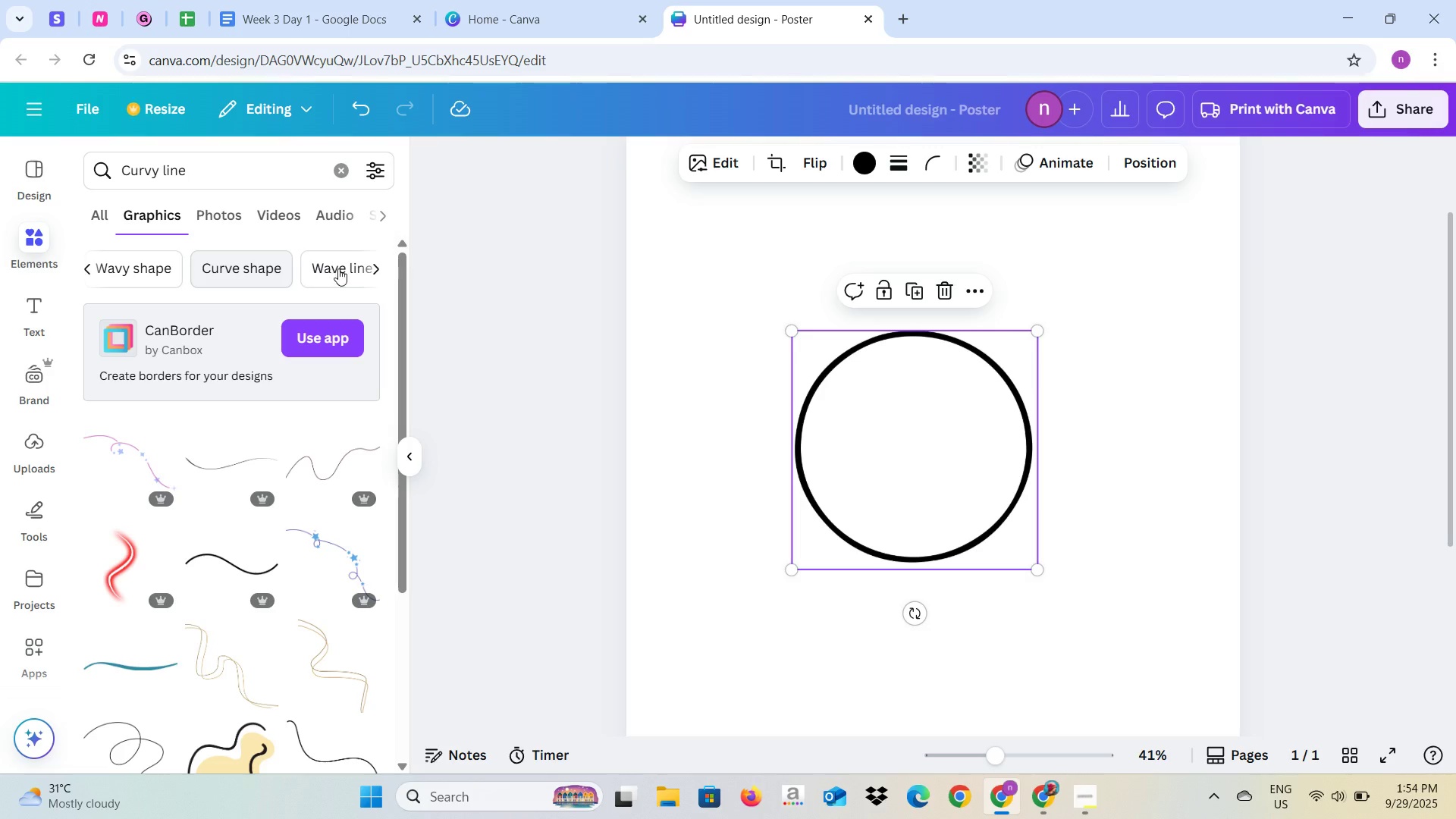 
left_click([359, 268])
 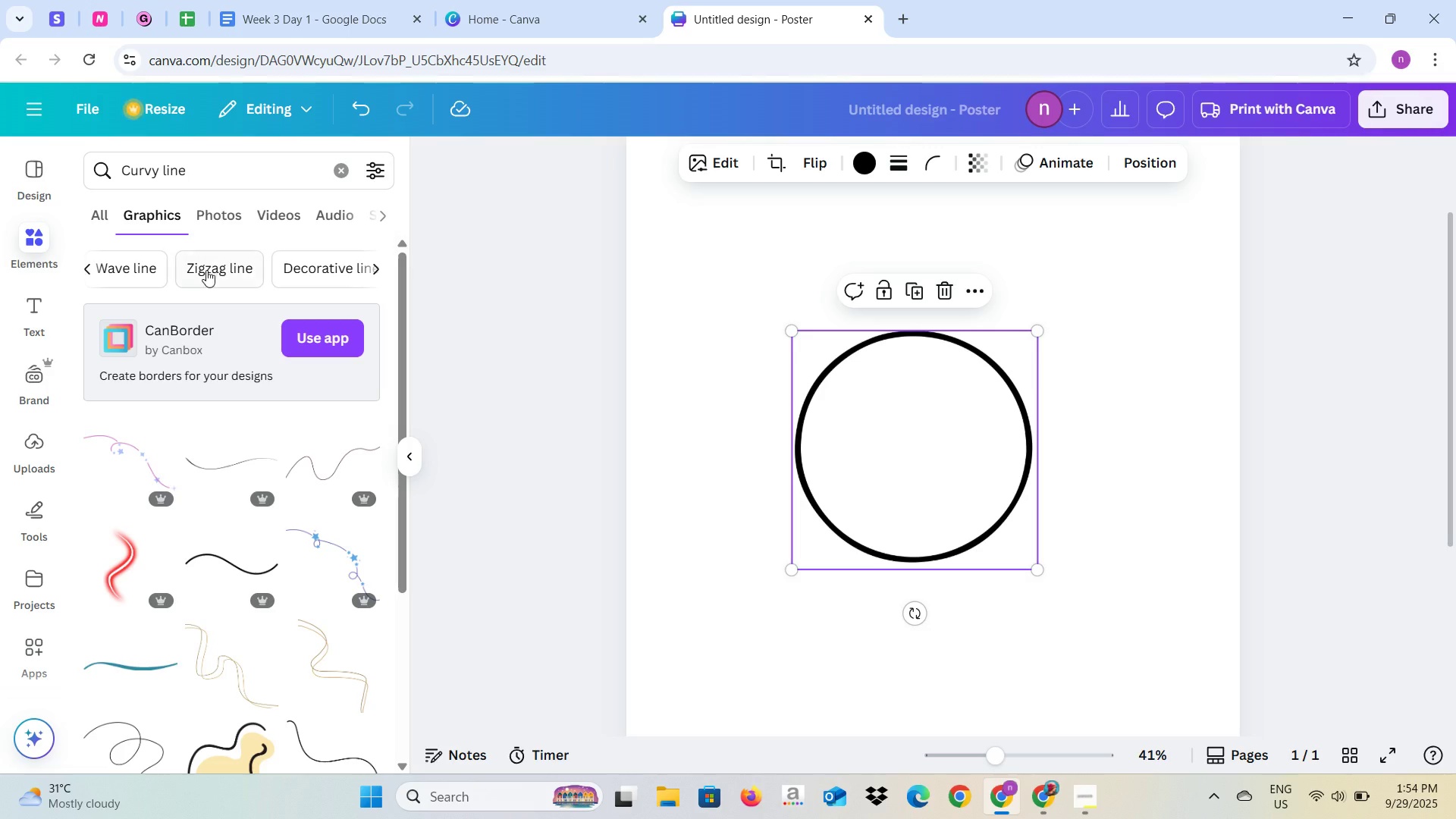 
left_click([121, 270])
 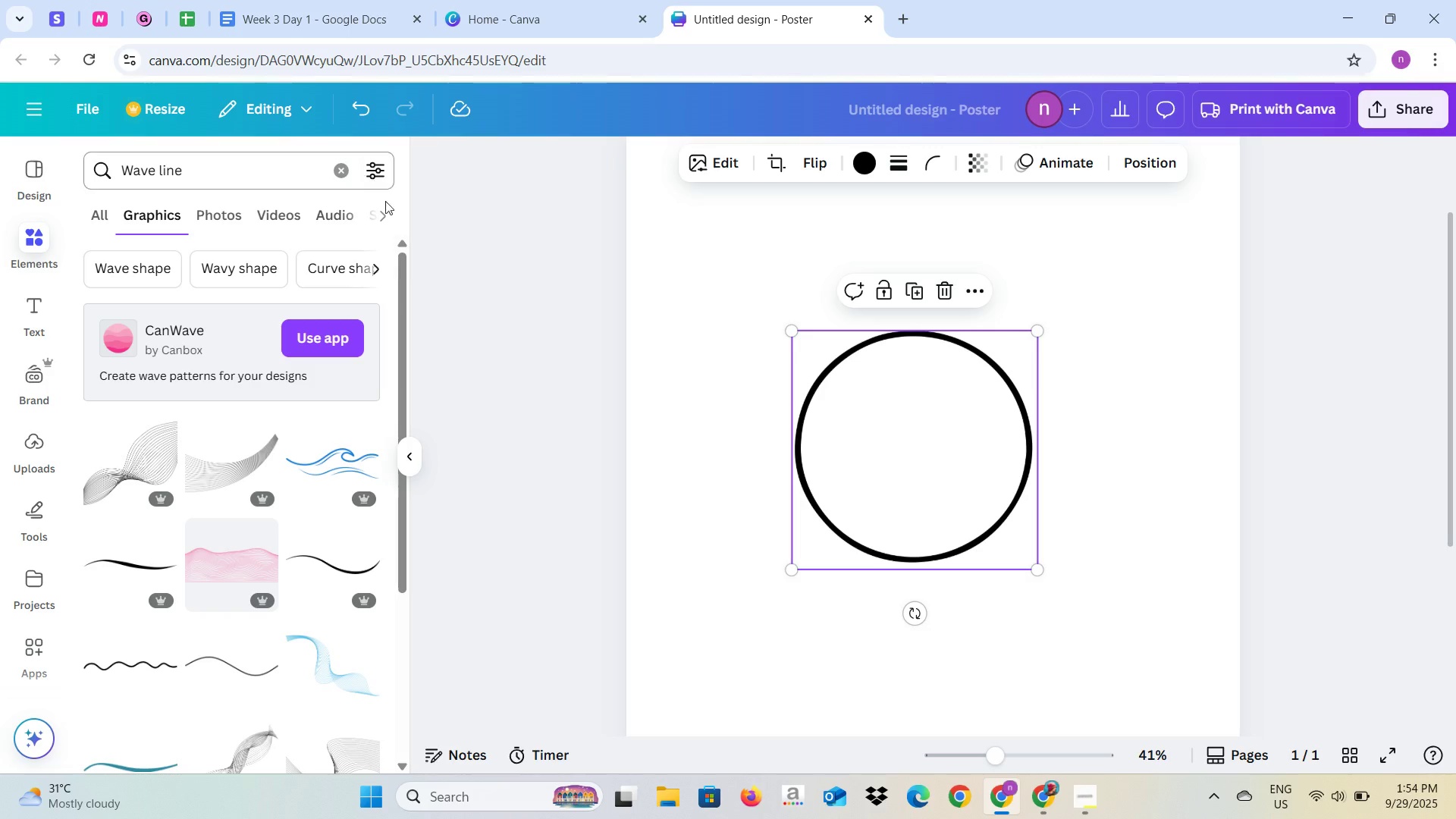 
wait(5.75)
 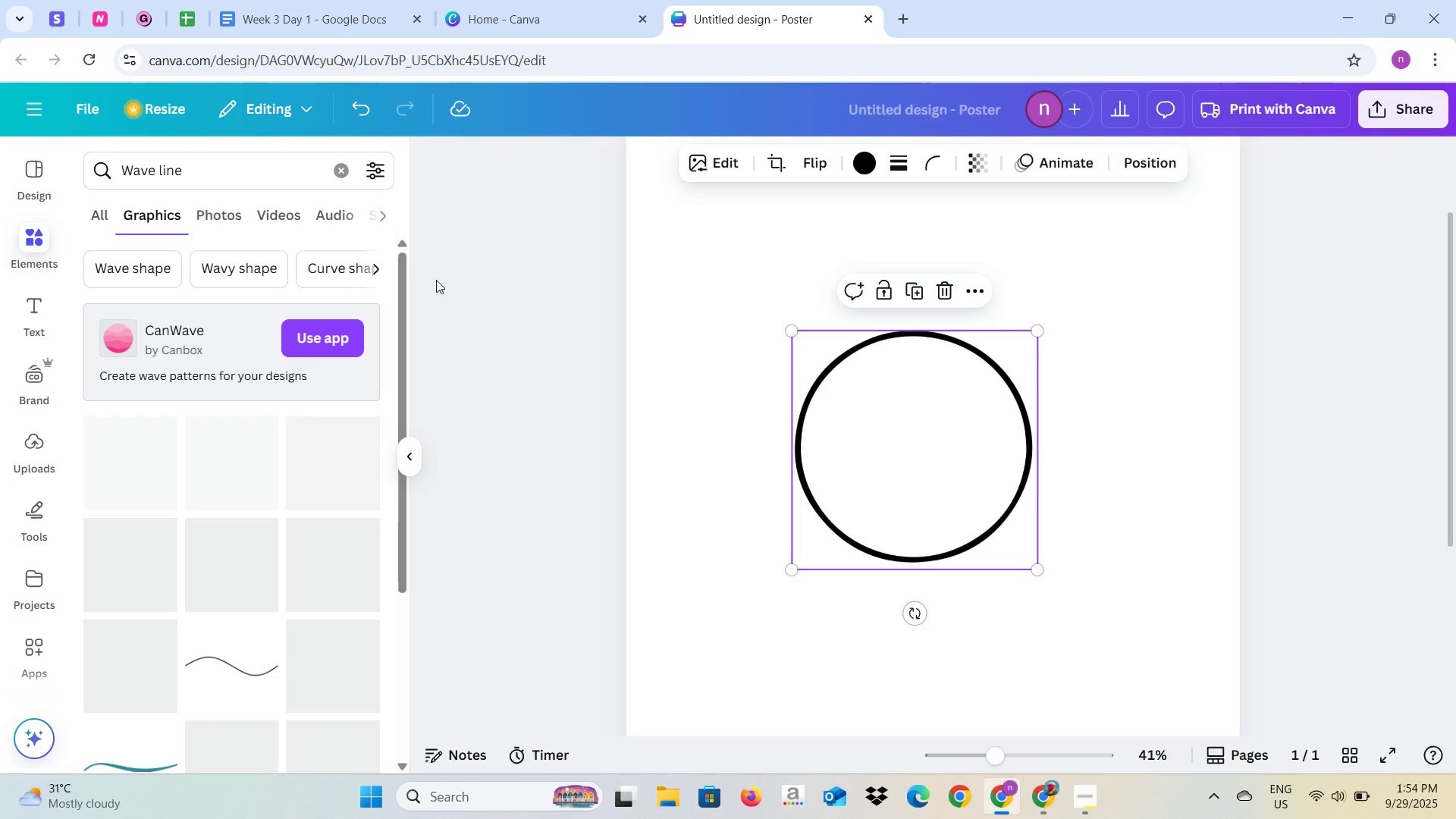 
left_click([896, 22])
 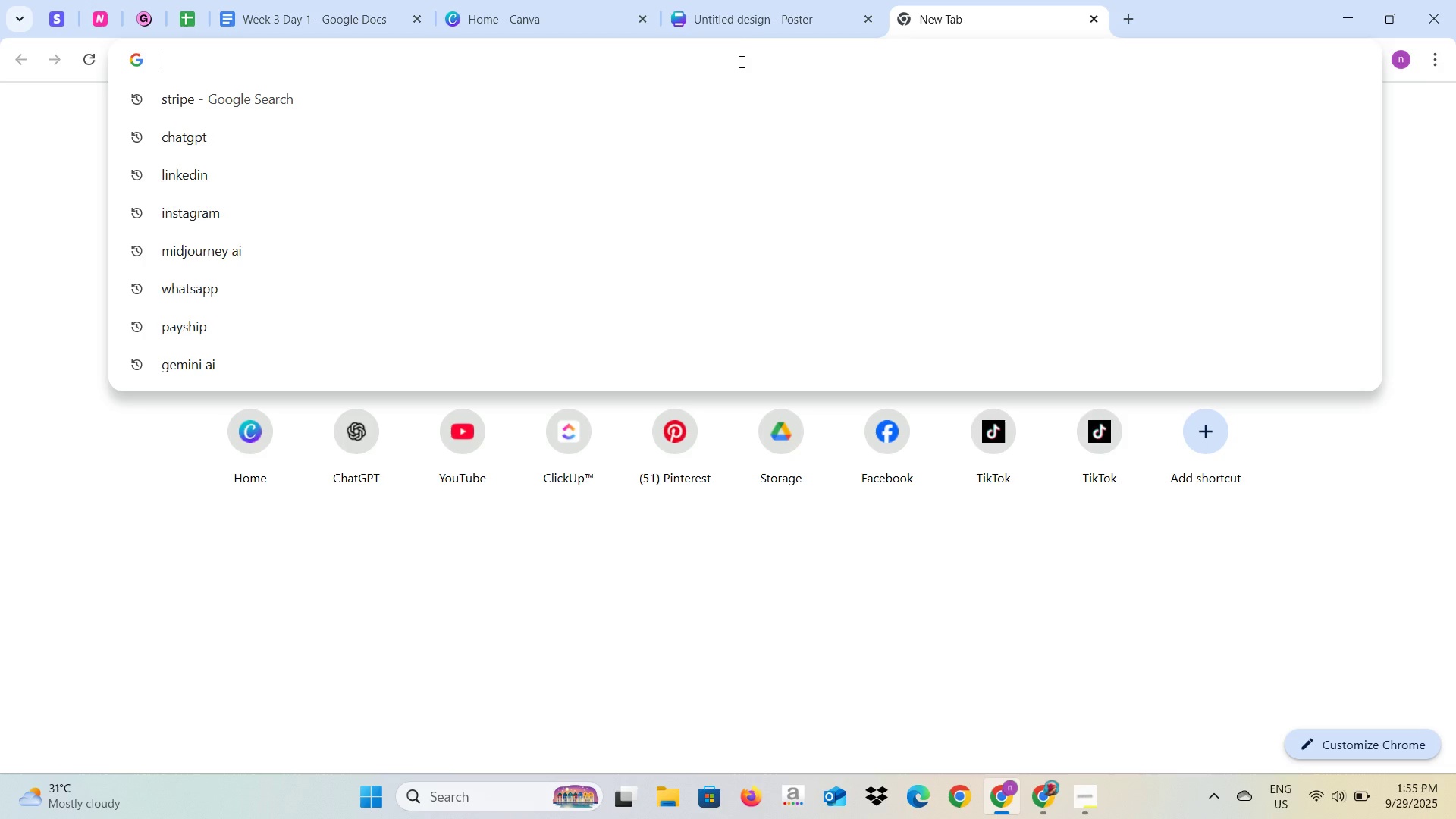 
type(wacy )
key(Backspace)
key(Backspace)
key(Backspace)
type(vy Circle)
 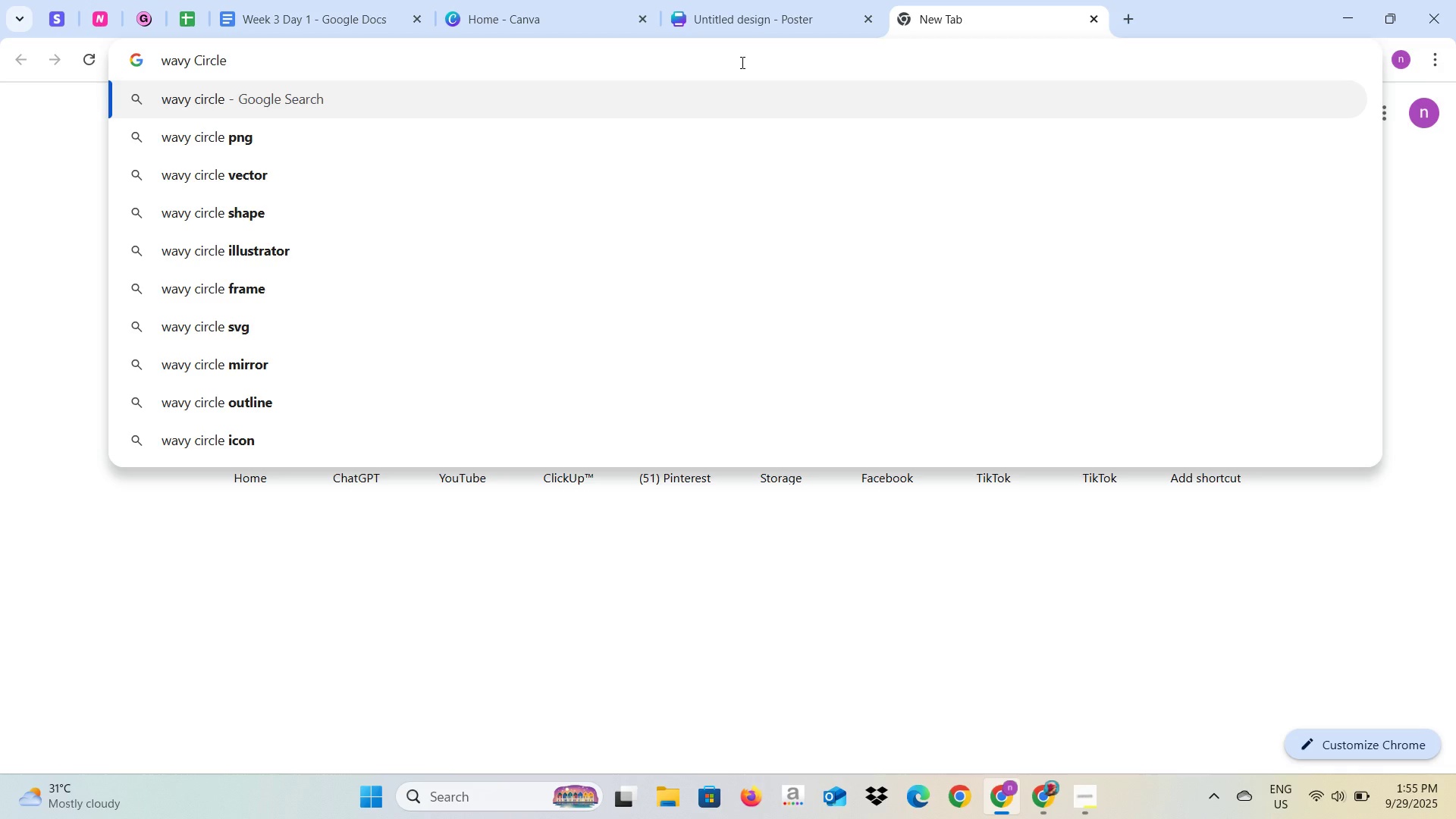 
key(Enter)
 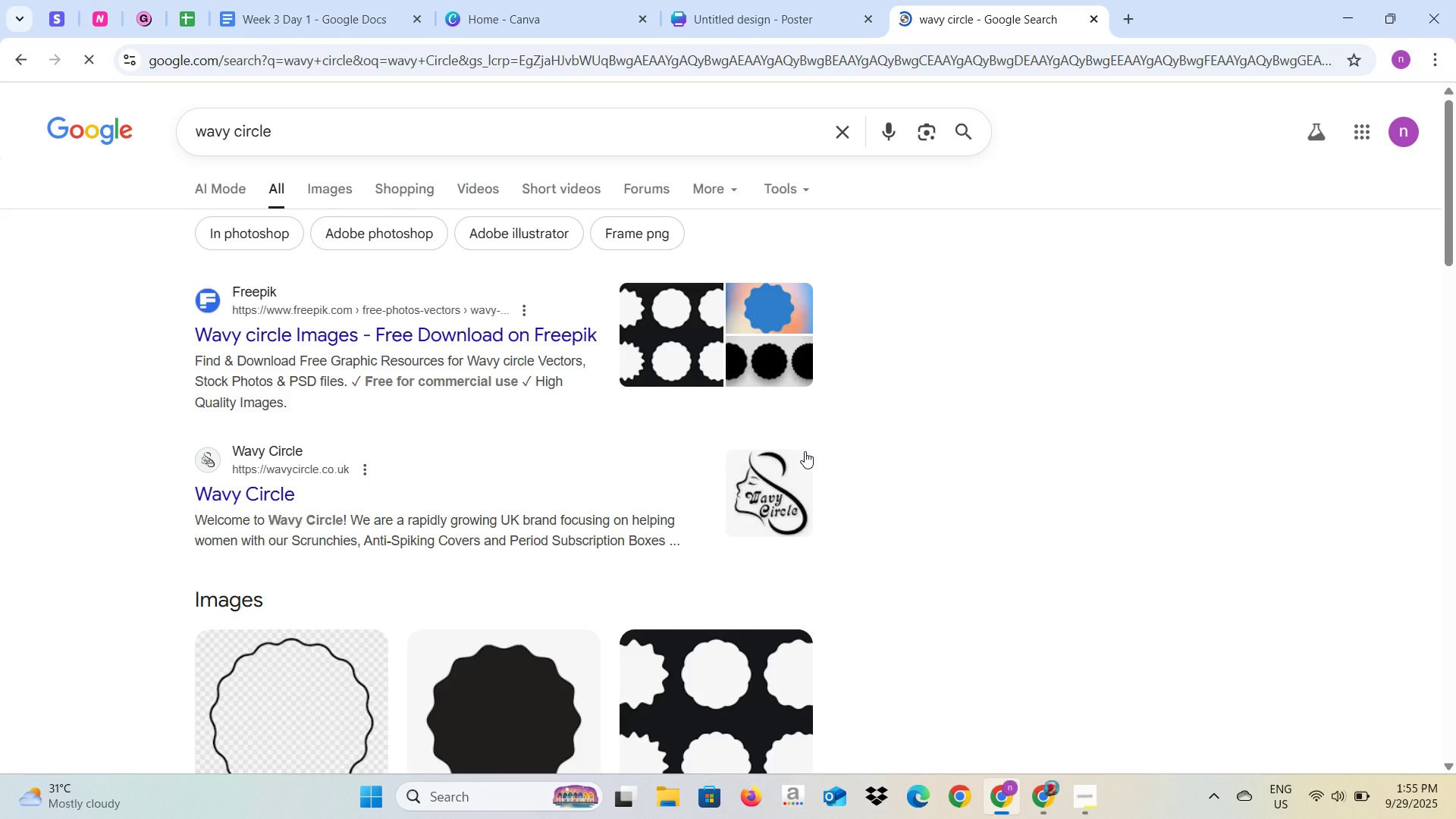 
scroll: coordinate [496, 506], scroll_direction: down, amount: 13.0
 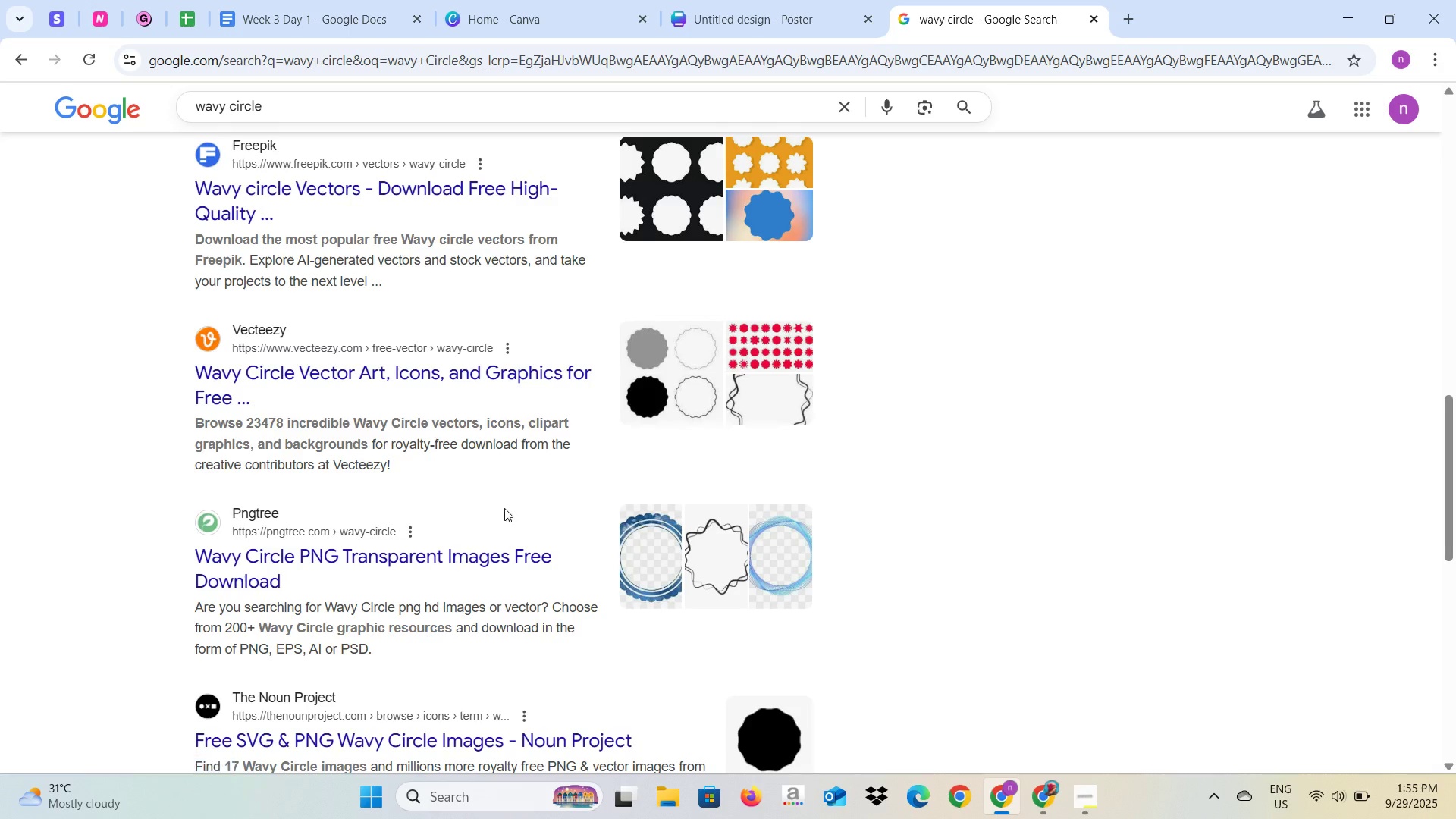 
scroll: coordinate [507, 513], scroll_direction: up, amount: 13.0
 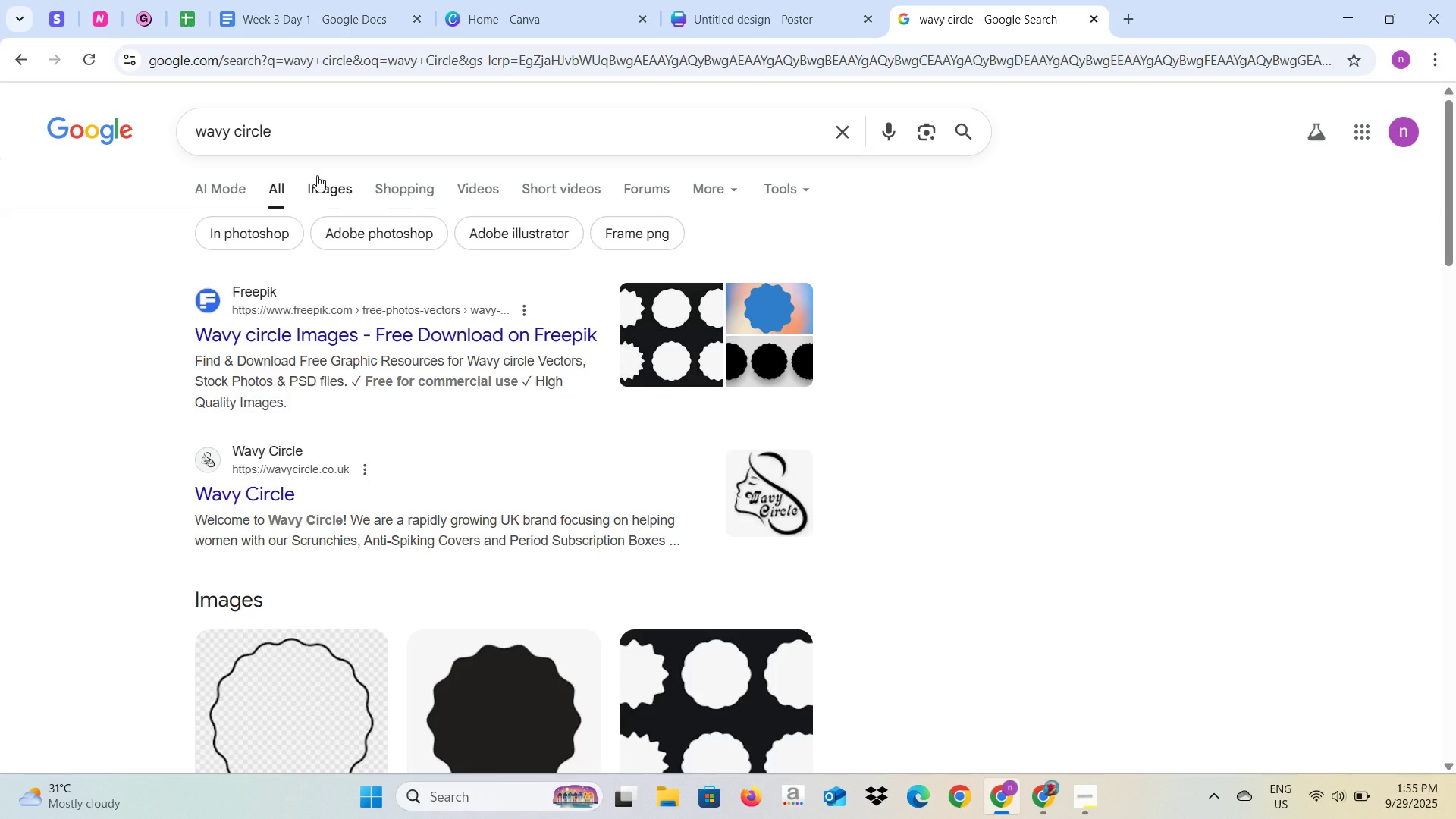 
left_click([328, 182])
 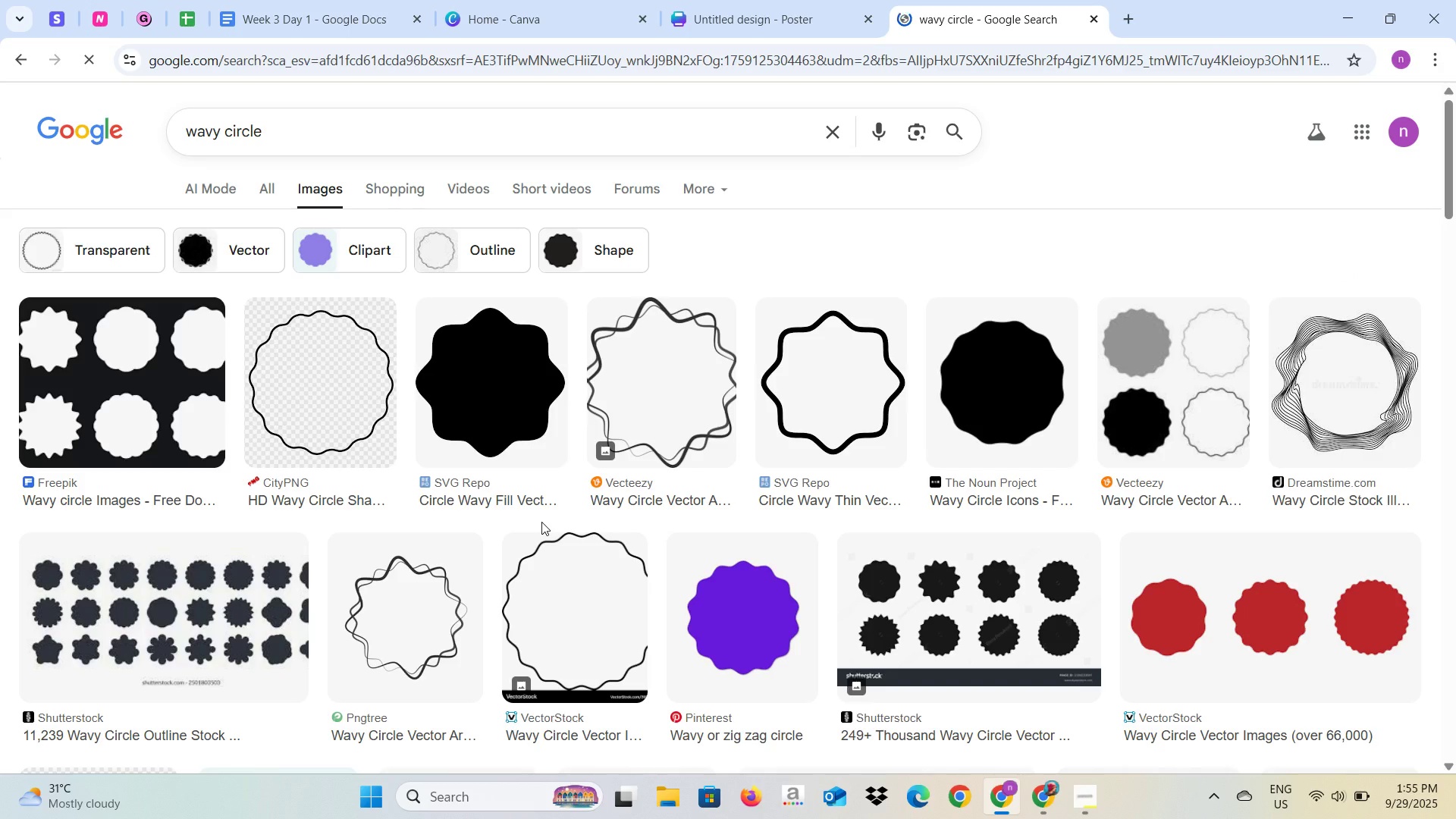 
wait(6.12)
 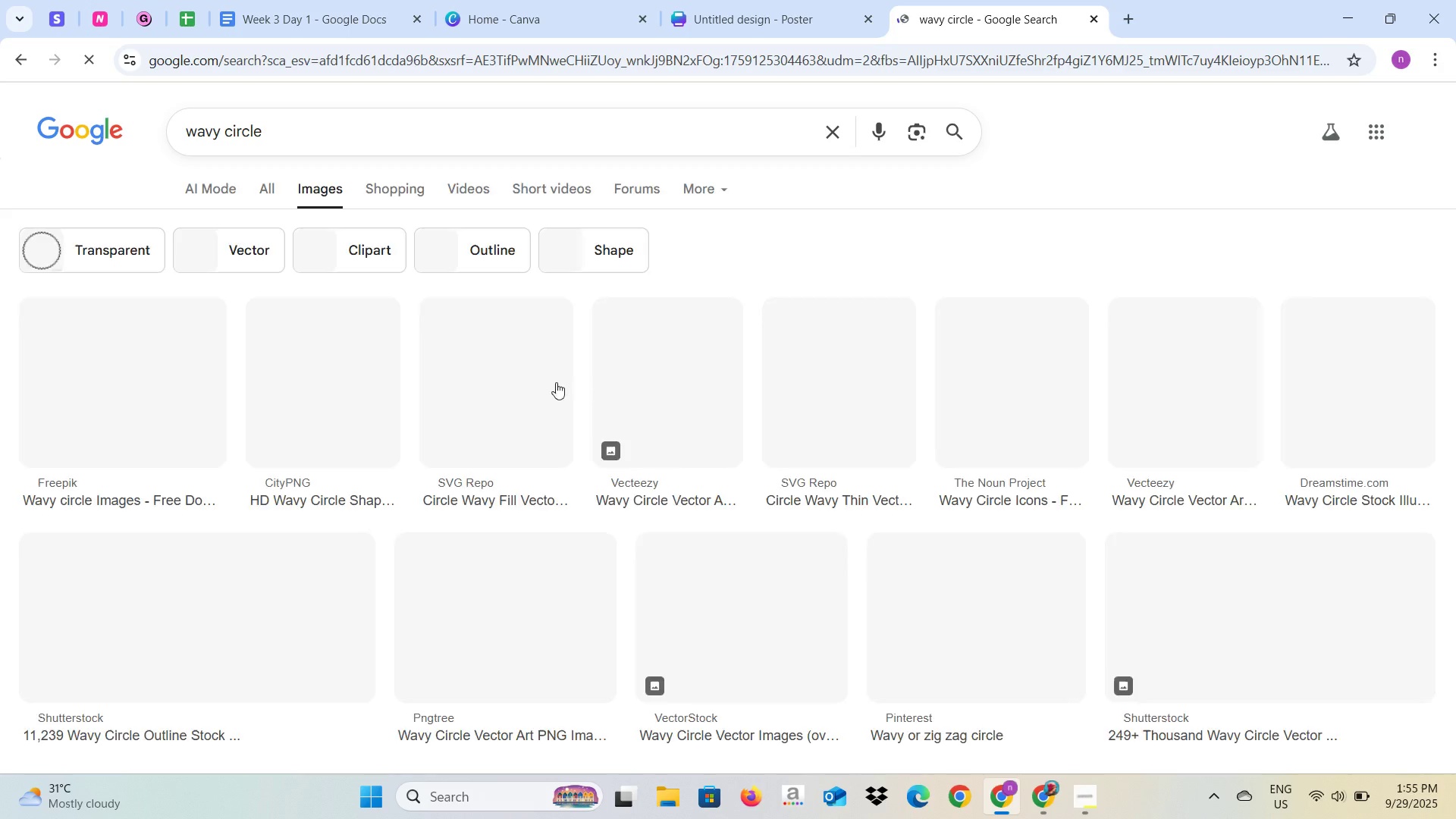 
scroll: coordinate [434, 582], scroll_direction: down, amount: 5.0
 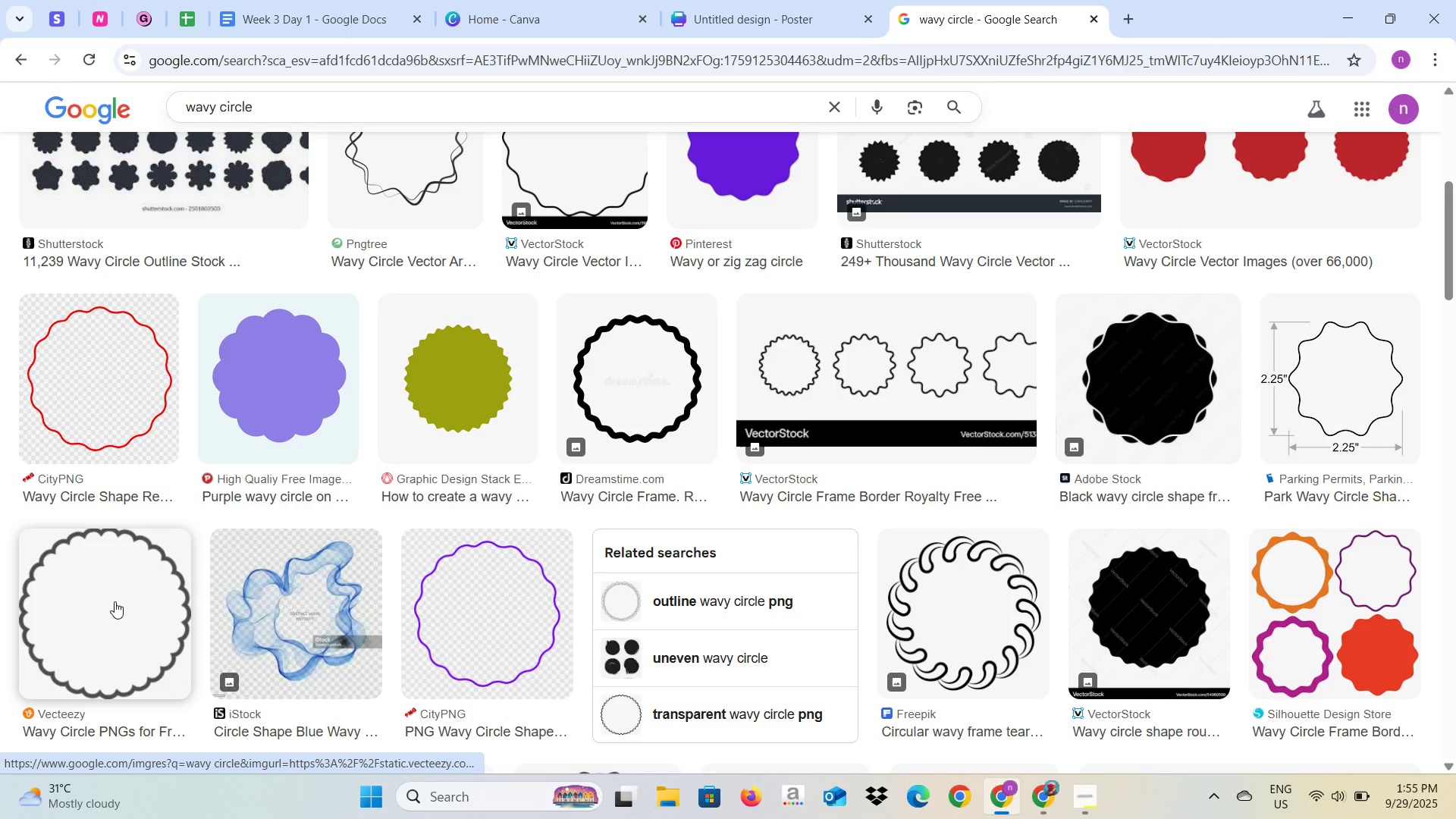 
scroll: coordinate [507, 566], scroll_direction: up, amount: 1.0
 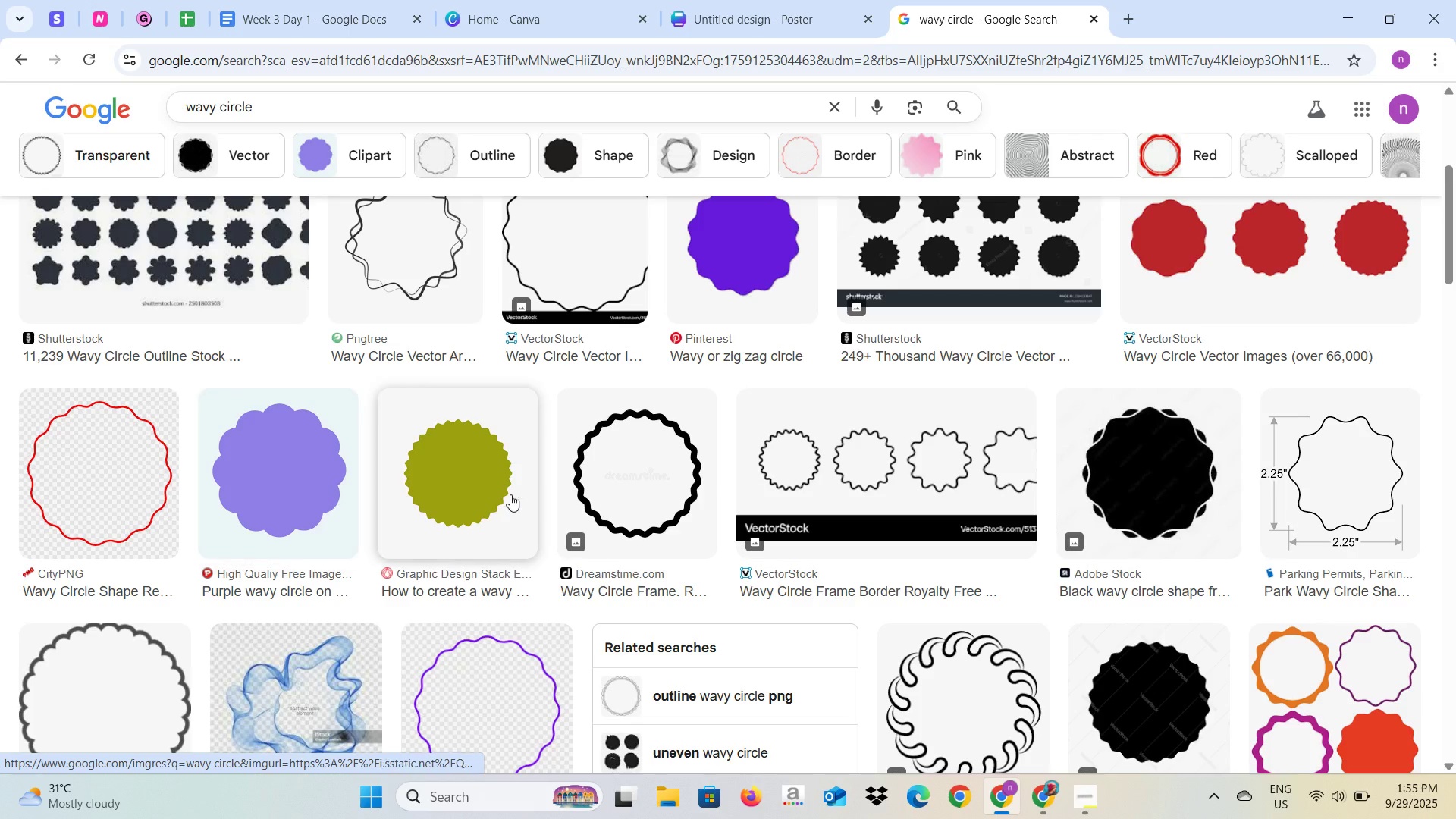 
scroll: coordinate [502, 507], scroll_direction: down, amount: 6.0
 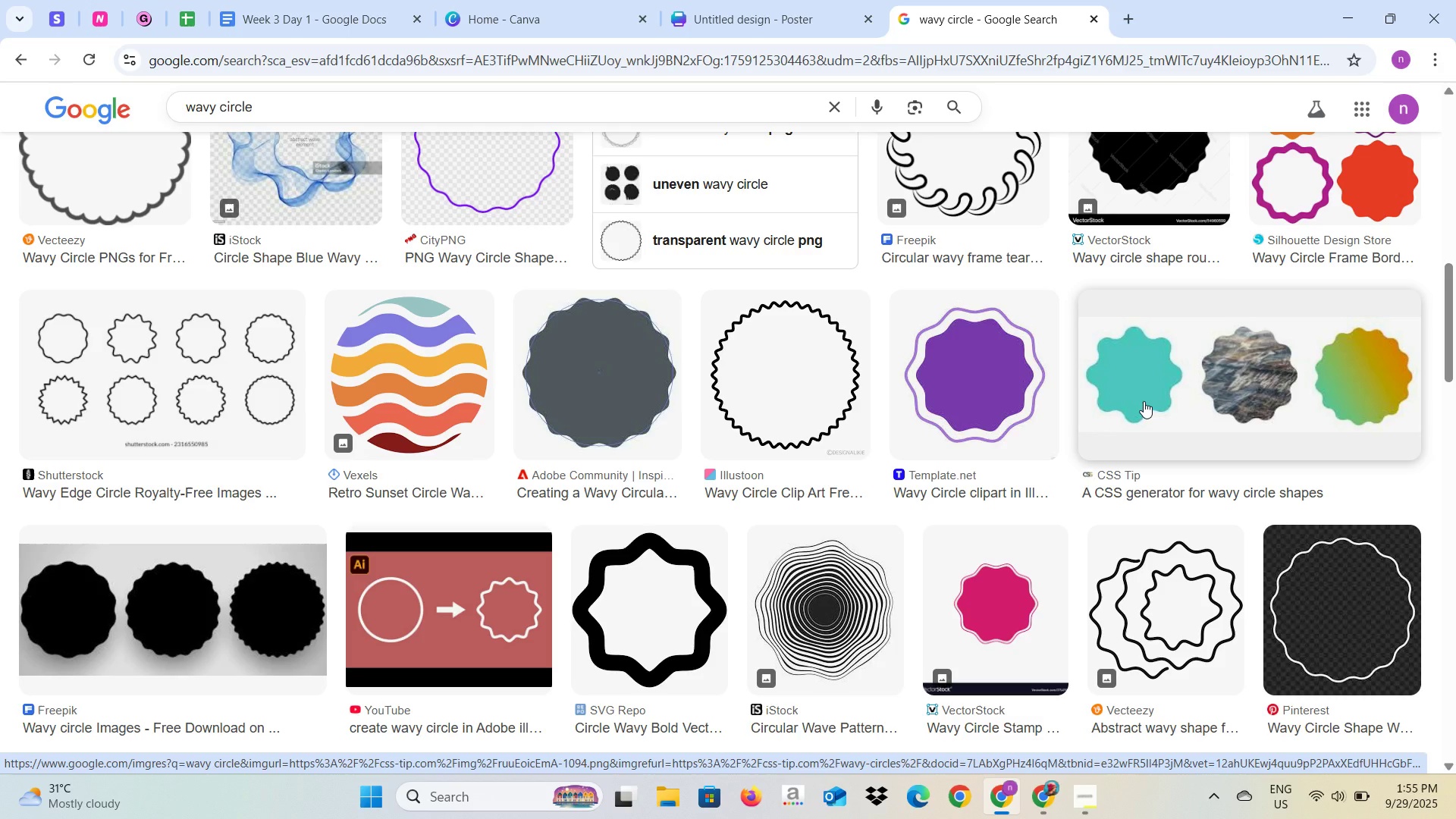 
wait(5.07)
 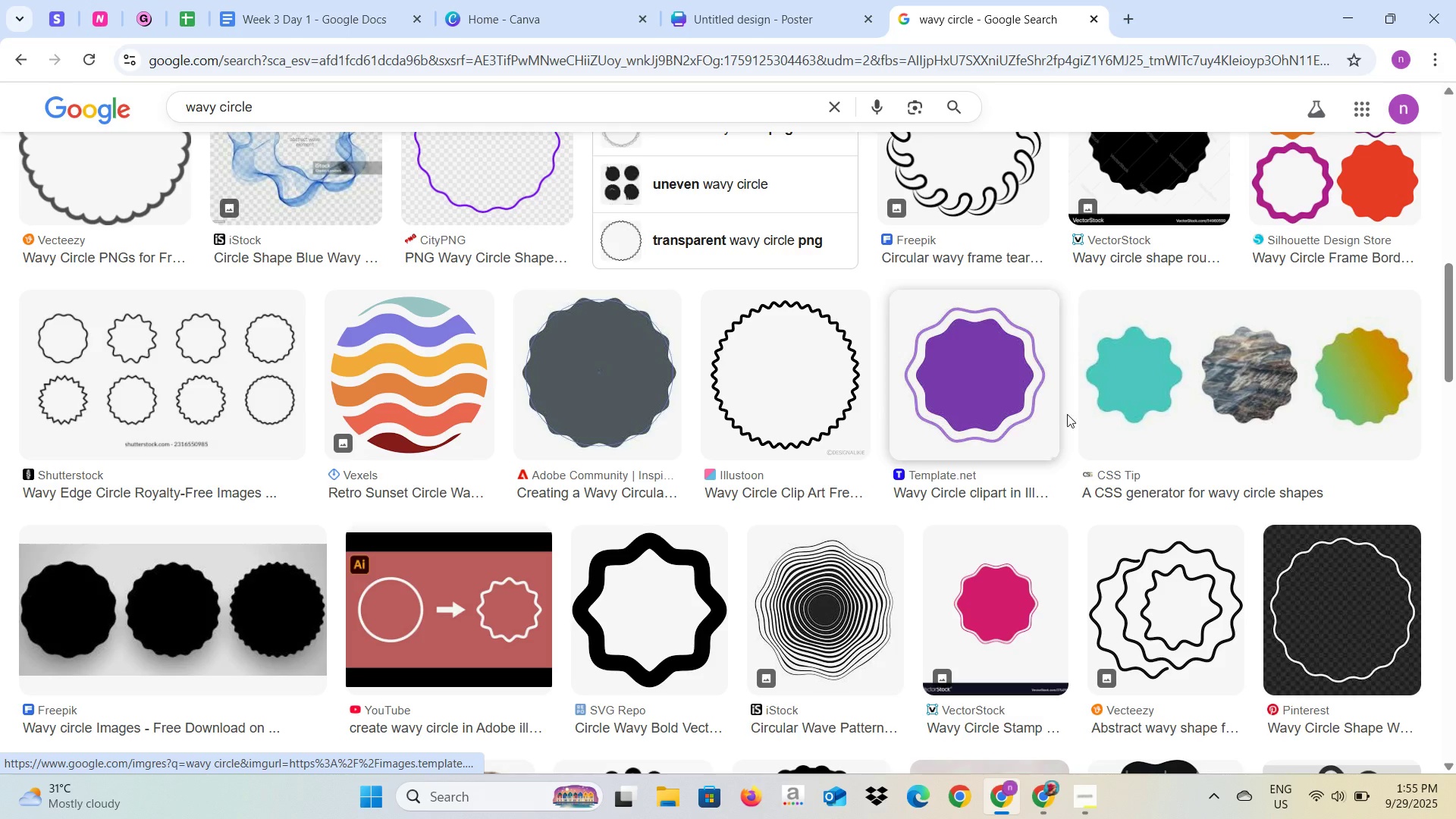 
scroll: coordinate [720, 641], scroll_direction: down, amount: 6.0
 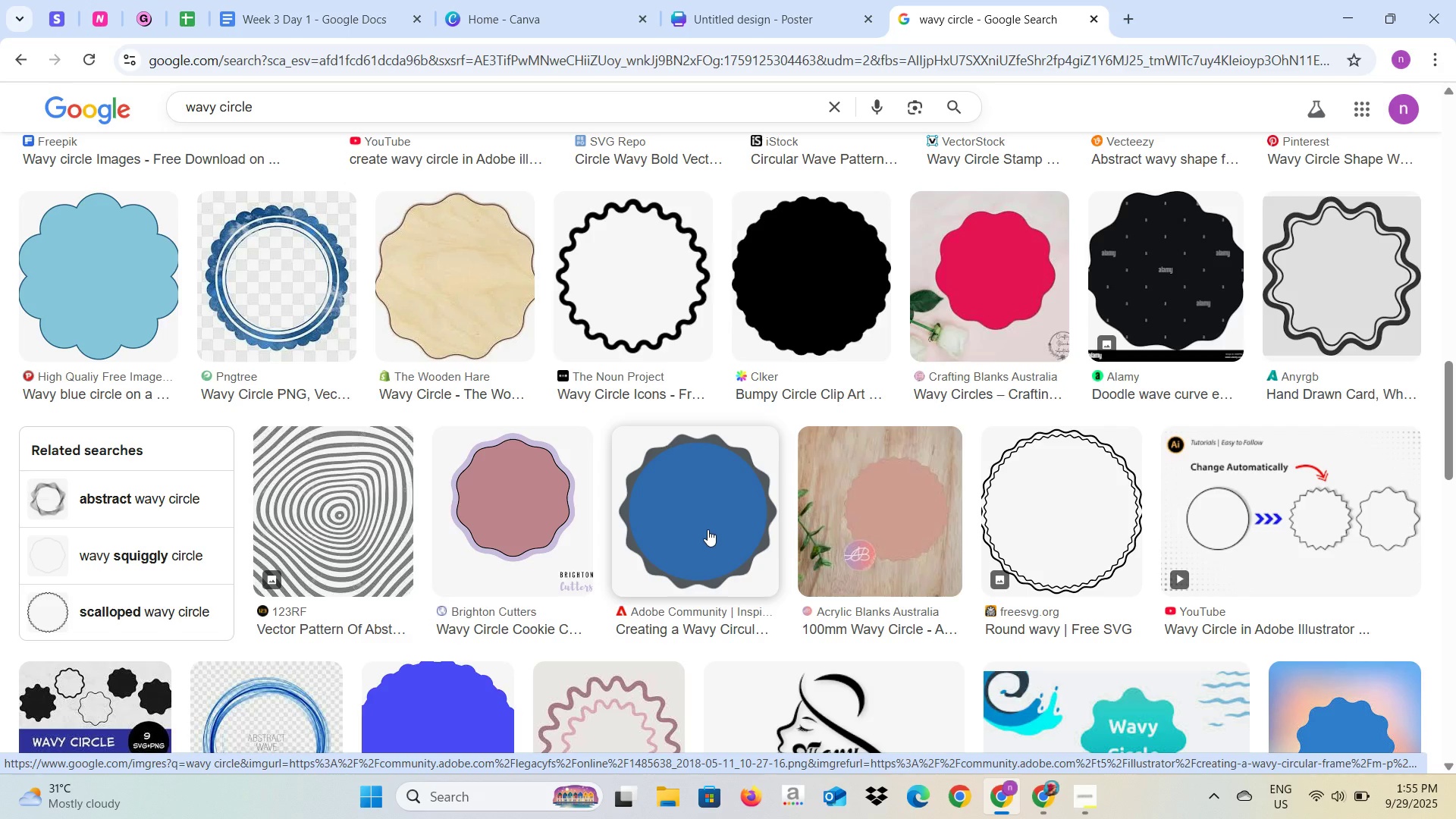 
left_click([708, 528])
 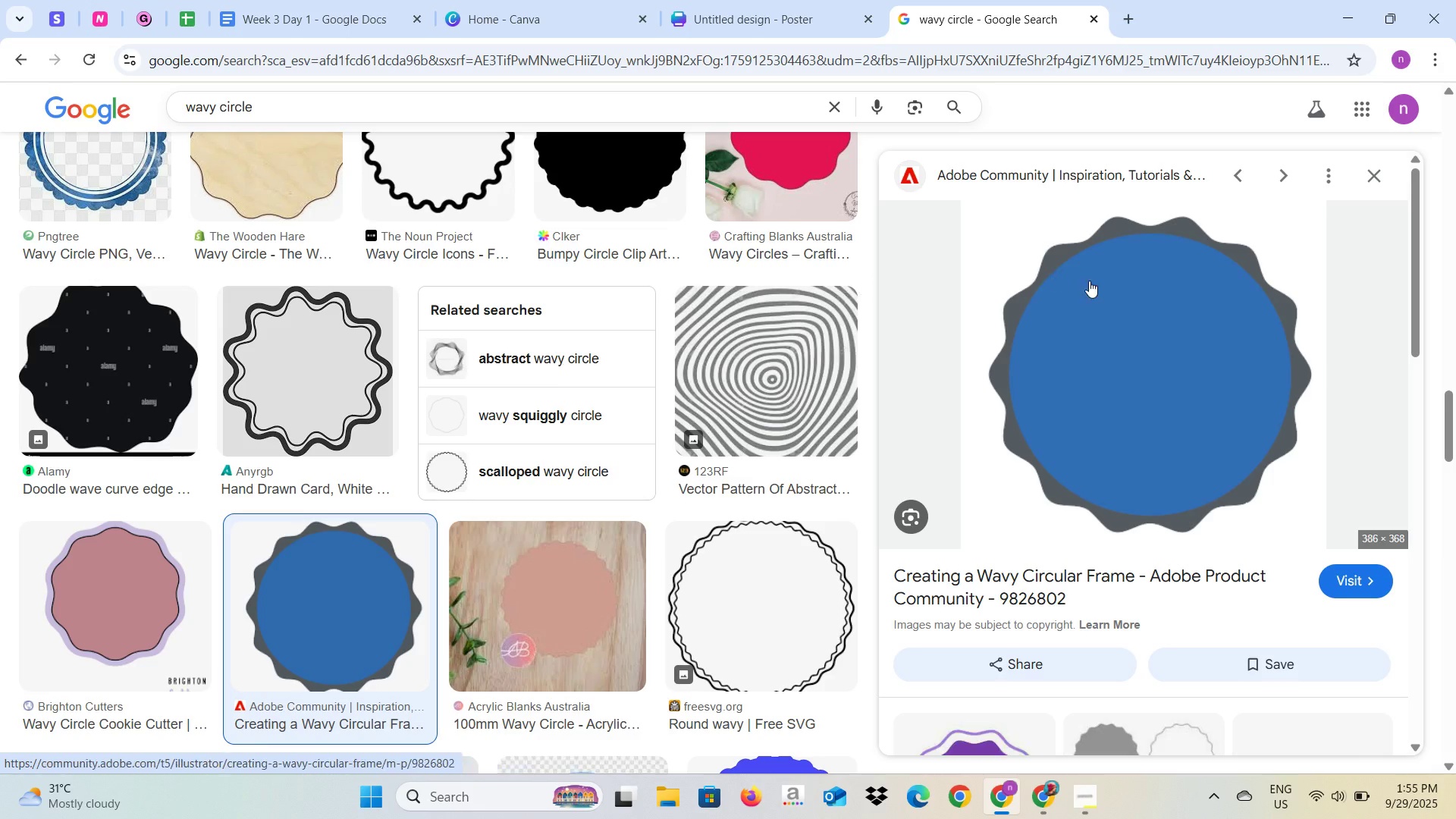 
scroll: coordinate [1106, 306], scroll_direction: down, amount: 1.0
 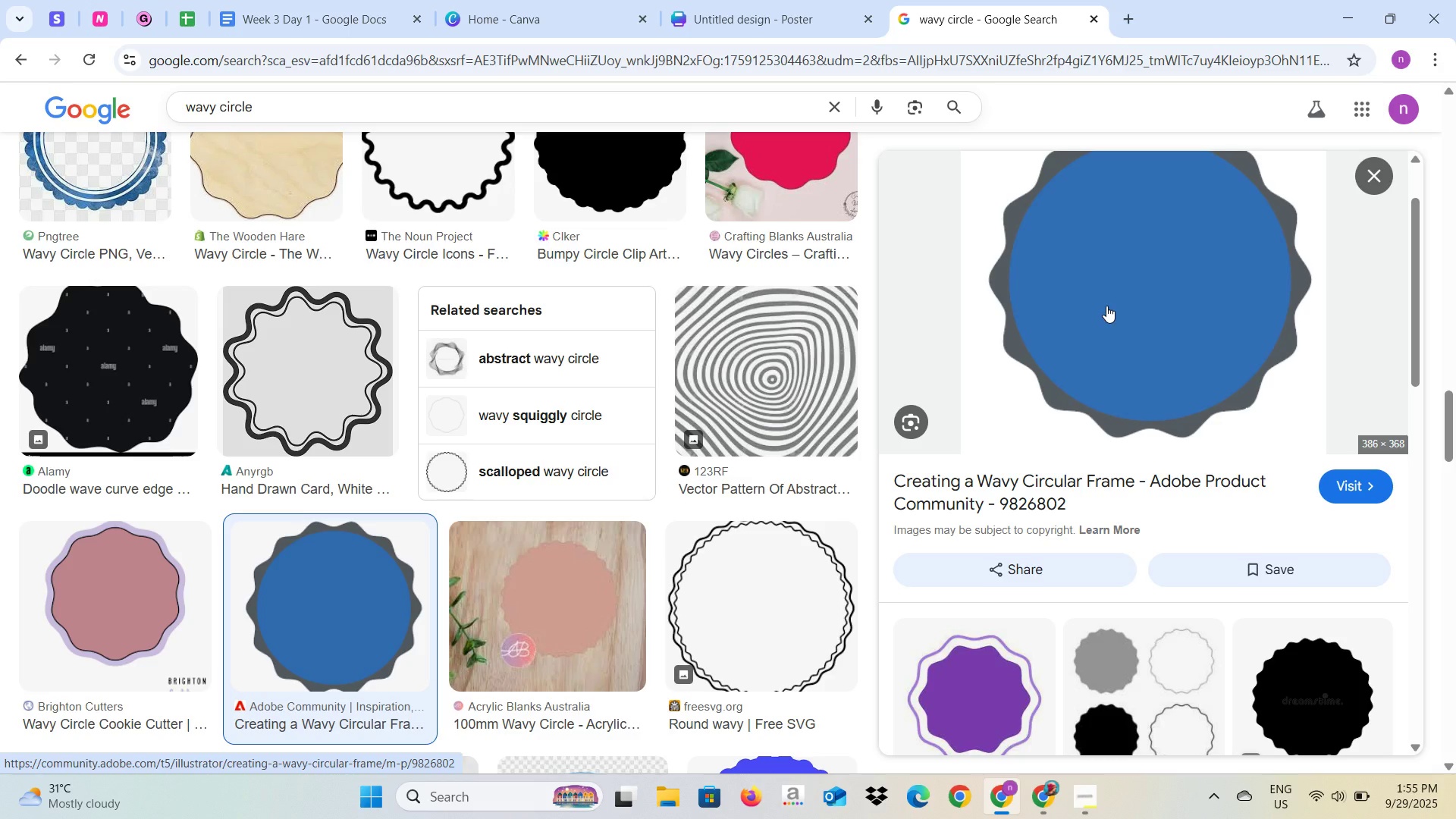 
scroll: coordinate [1106, 306], scroll_direction: up, amount: 1.0
 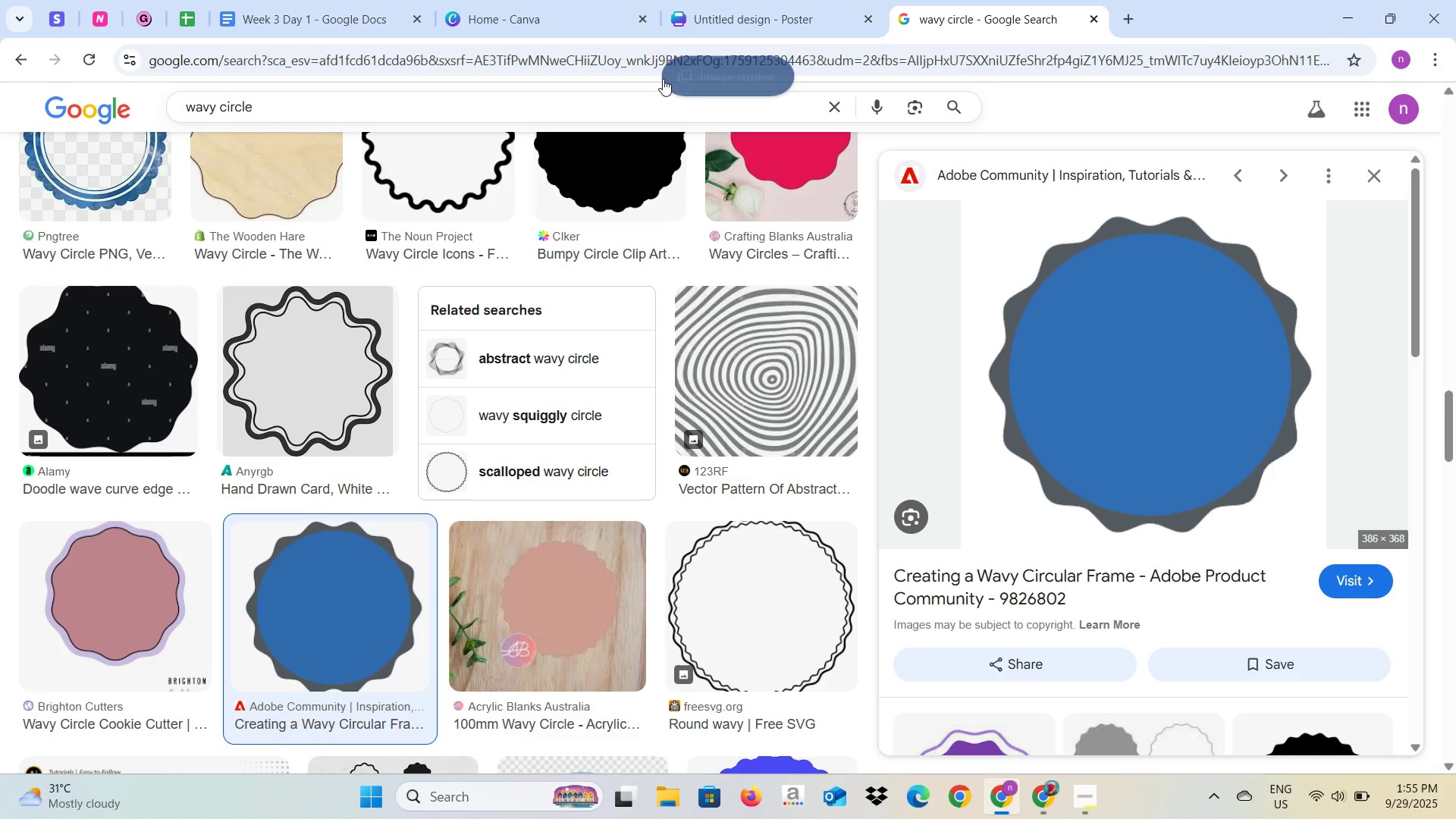 
left_click([748, 7])
 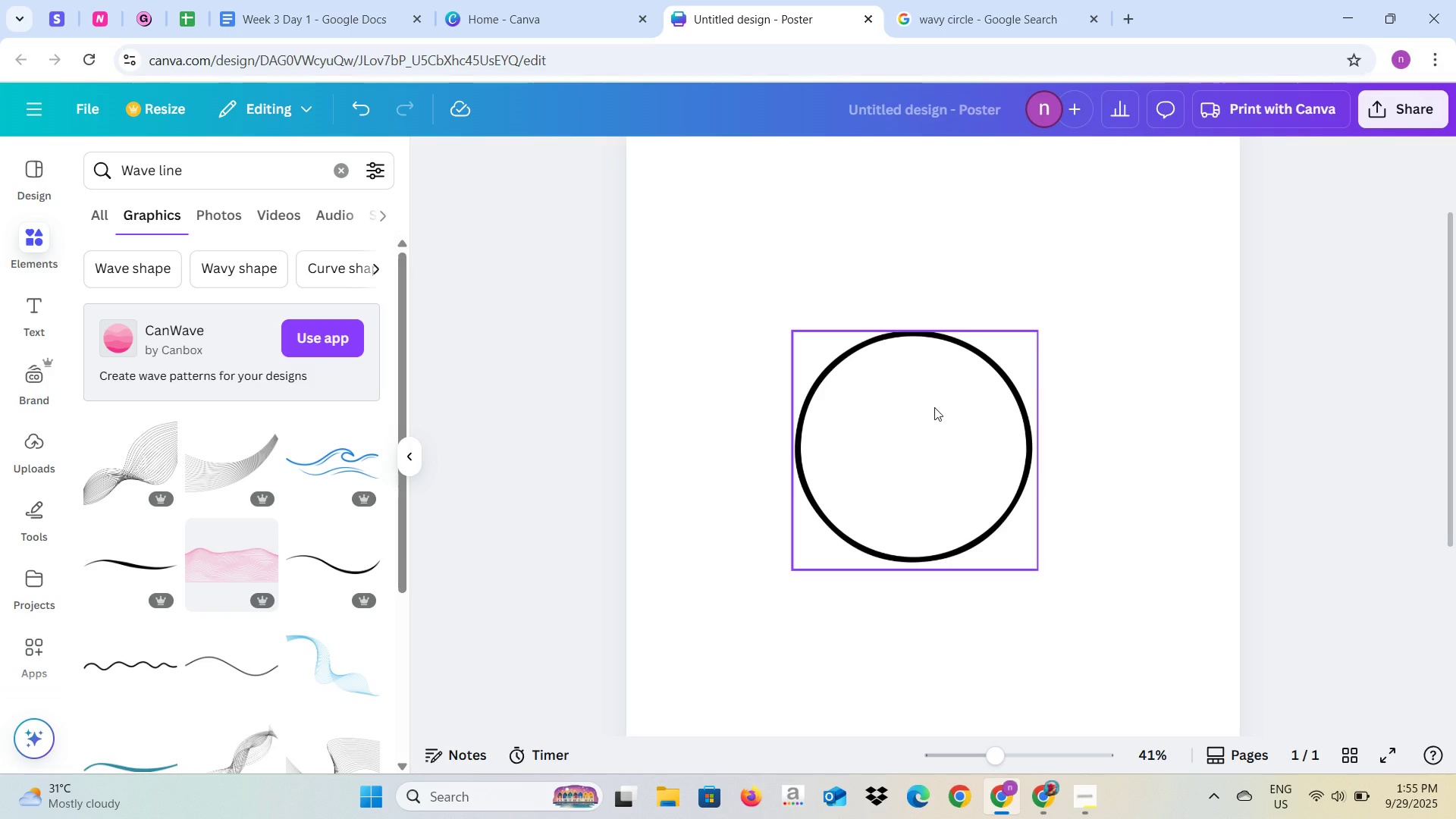 
left_click([934, 408])
 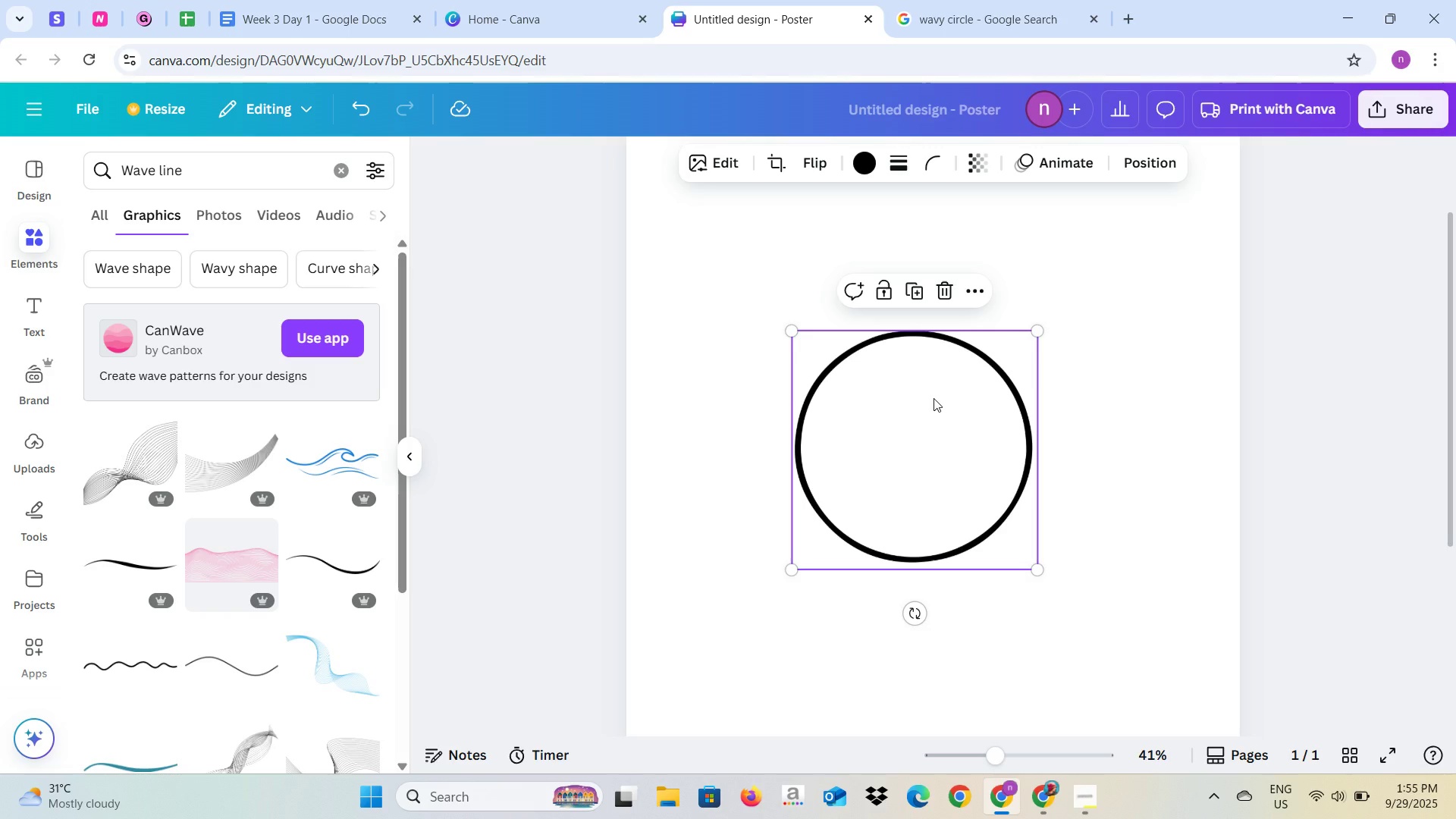 
key(Backspace)
 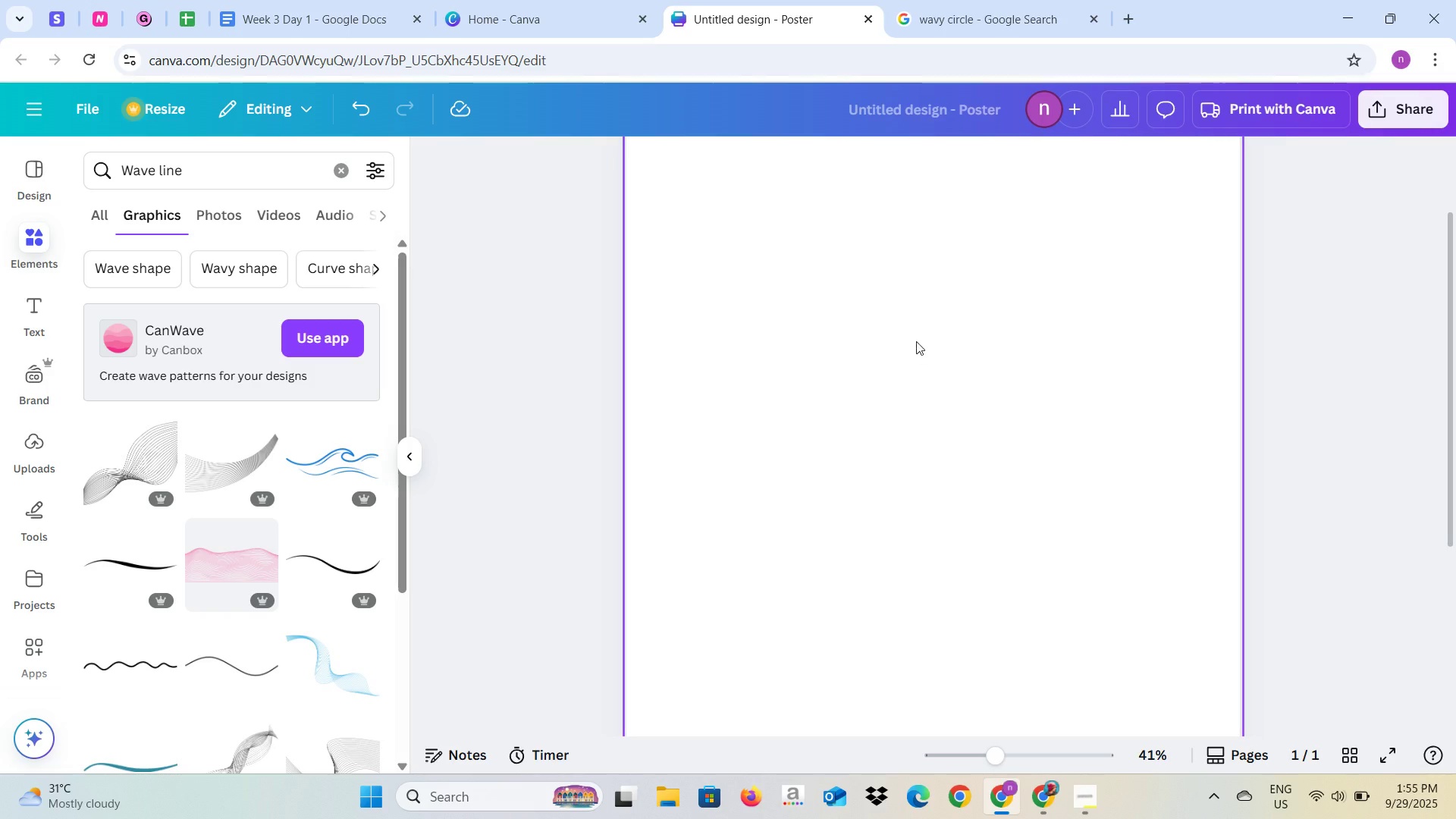 
key(Control+V)
 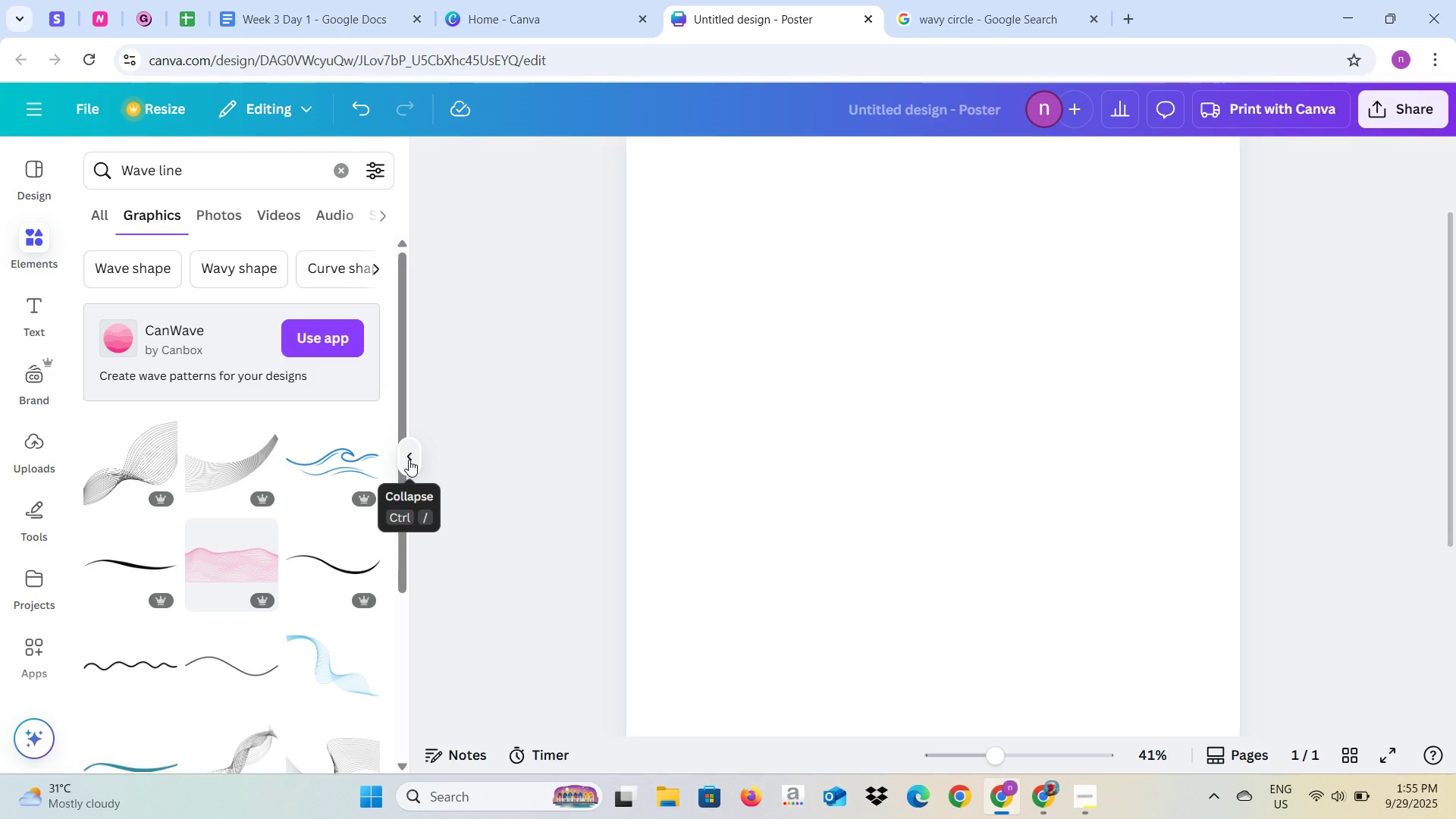 
left_click([411, 458])
 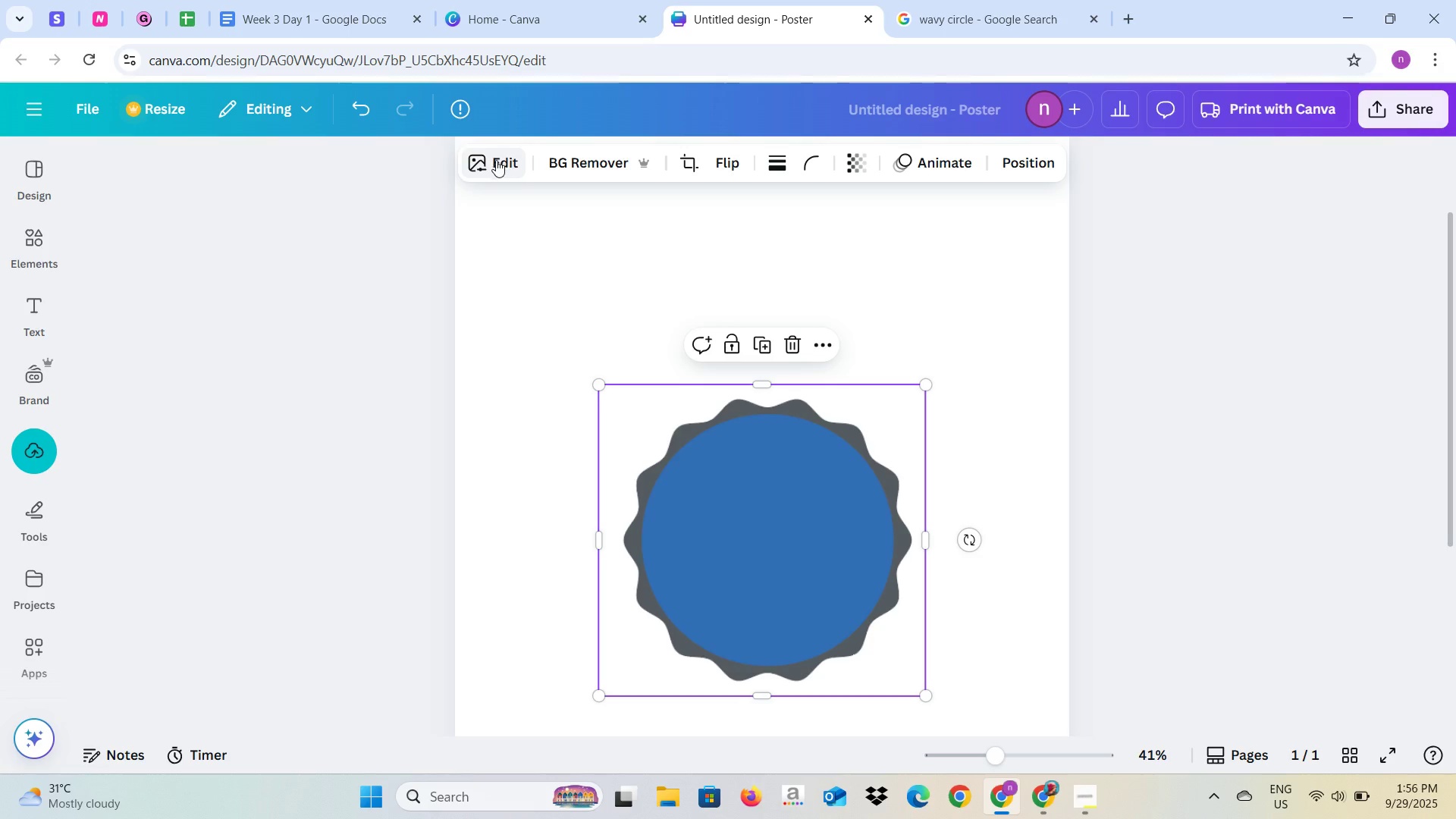 
wait(5.1)
 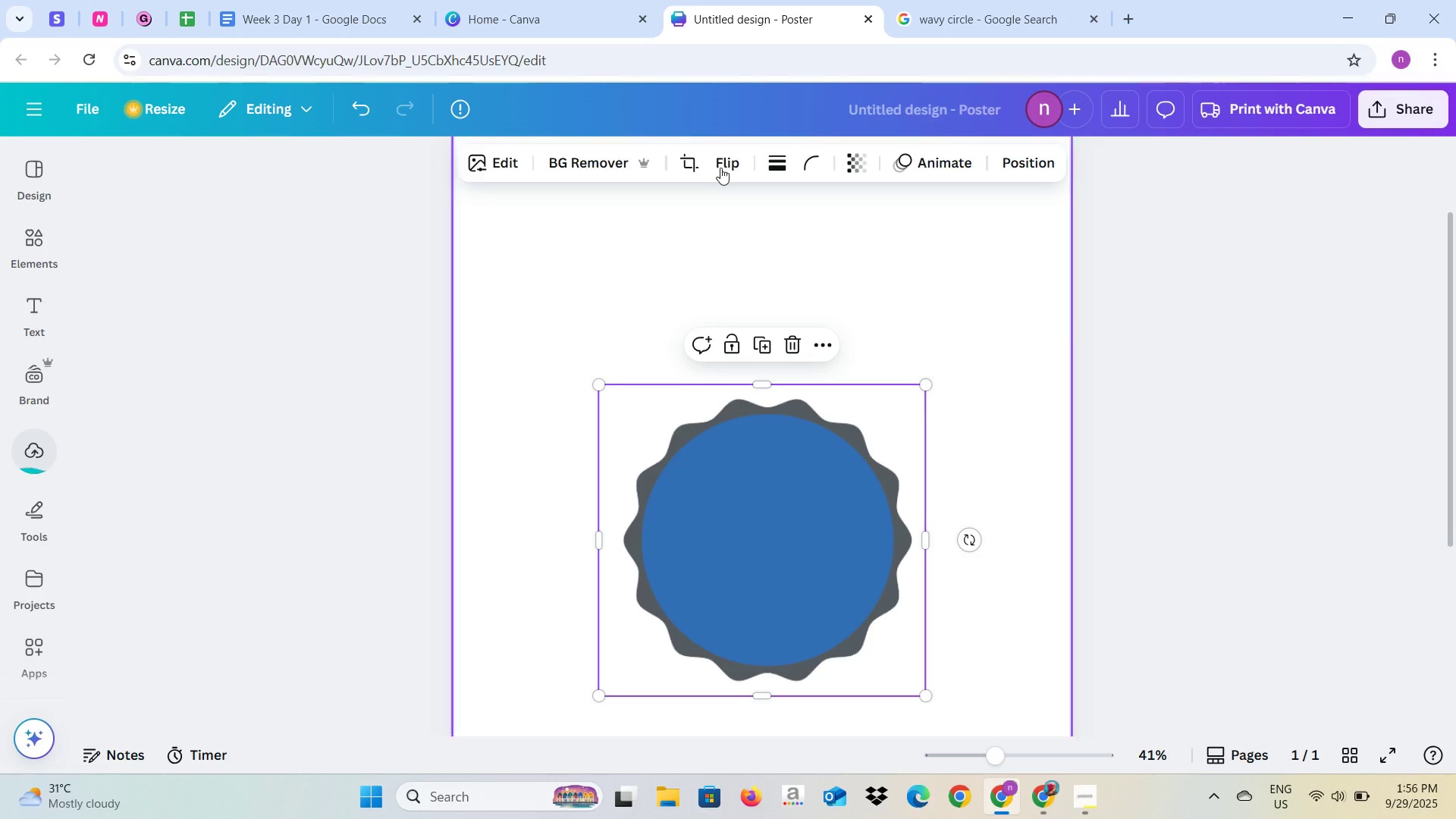 
double_click([824, 494])
 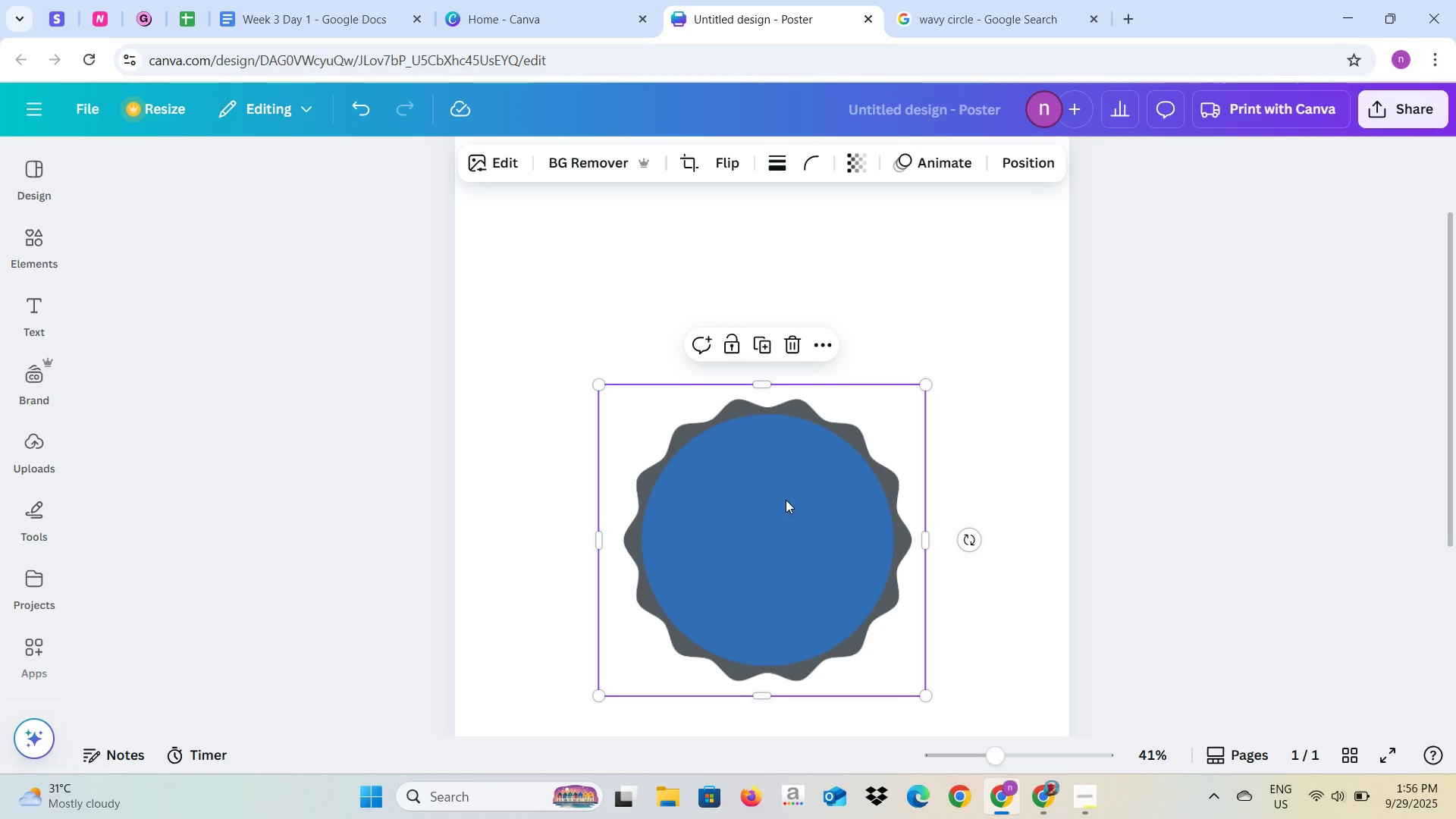 
left_click_drag(start_coordinate=[786, 500], to_coordinate=[745, 402])
 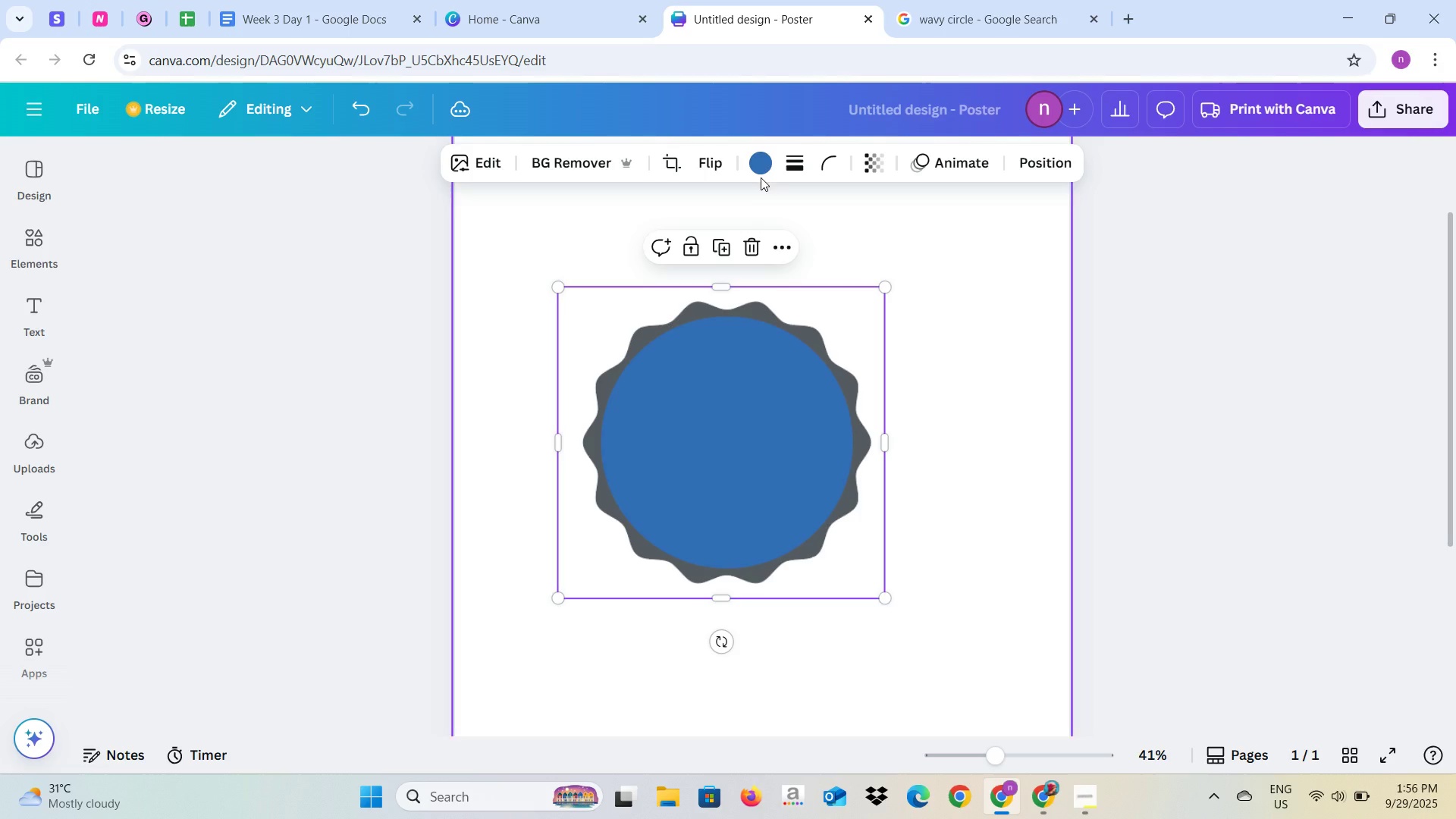 
left_click([758, 174])
 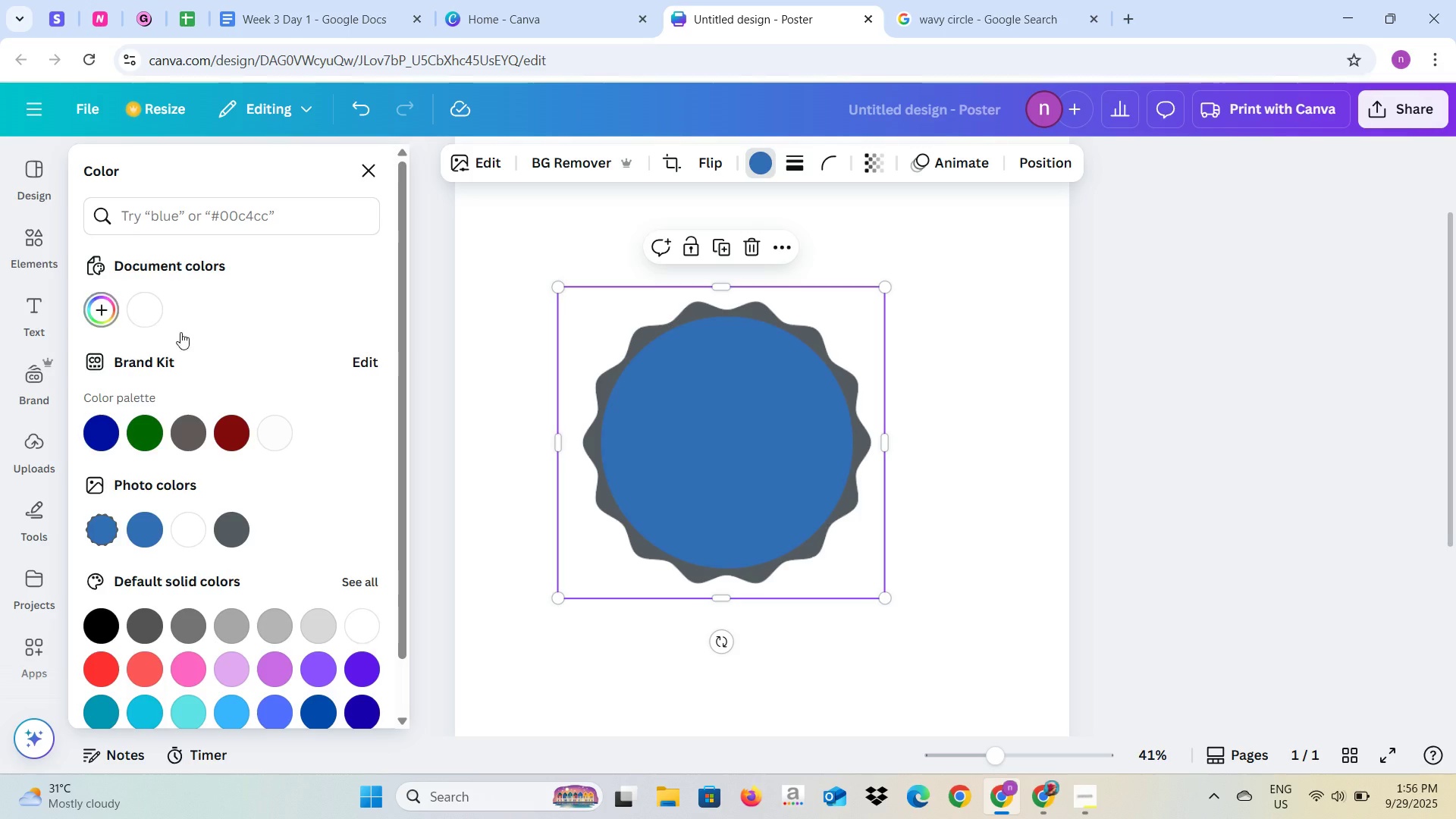 
left_click([141, 308])
 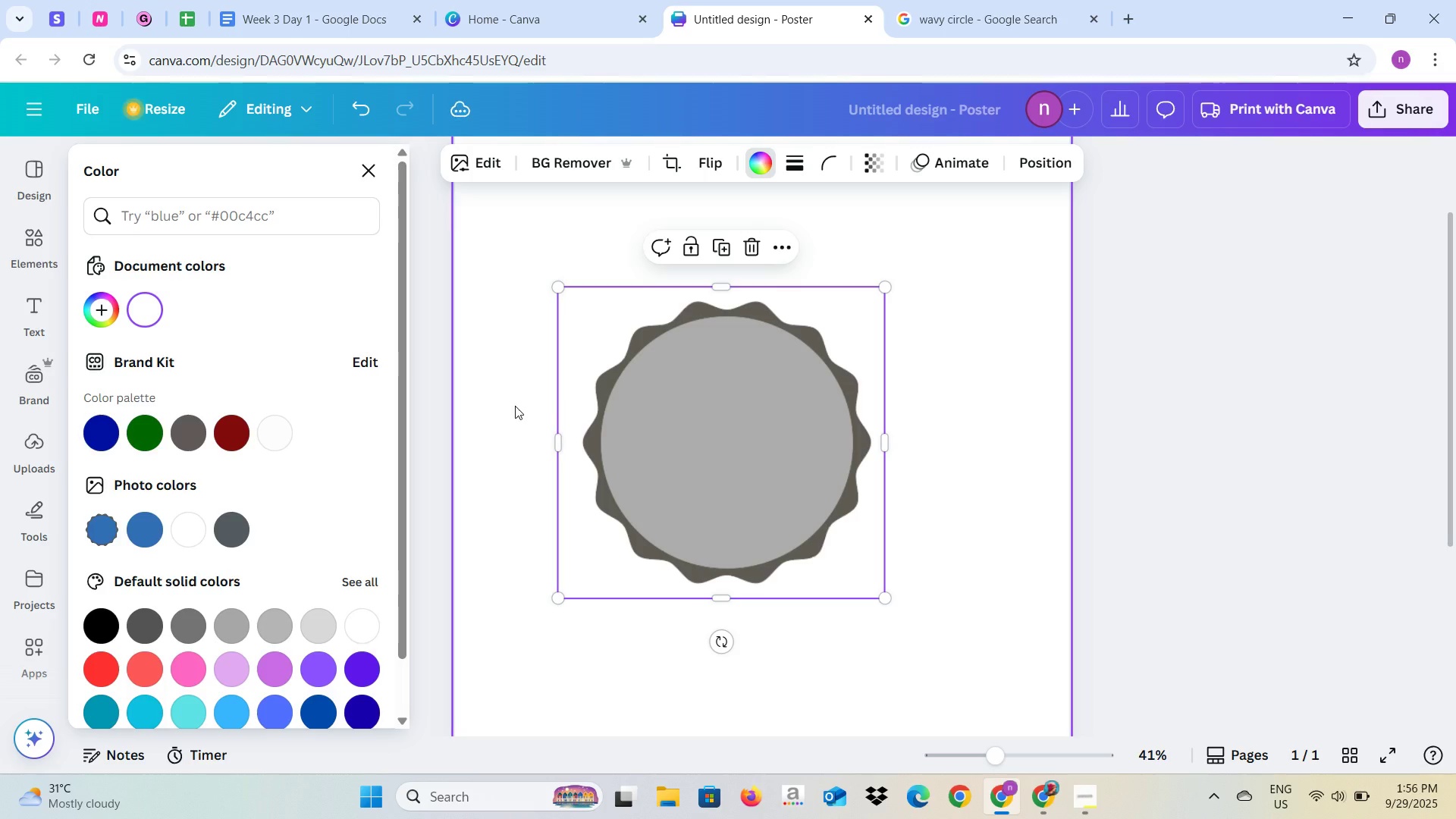 
left_click([598, 390])
 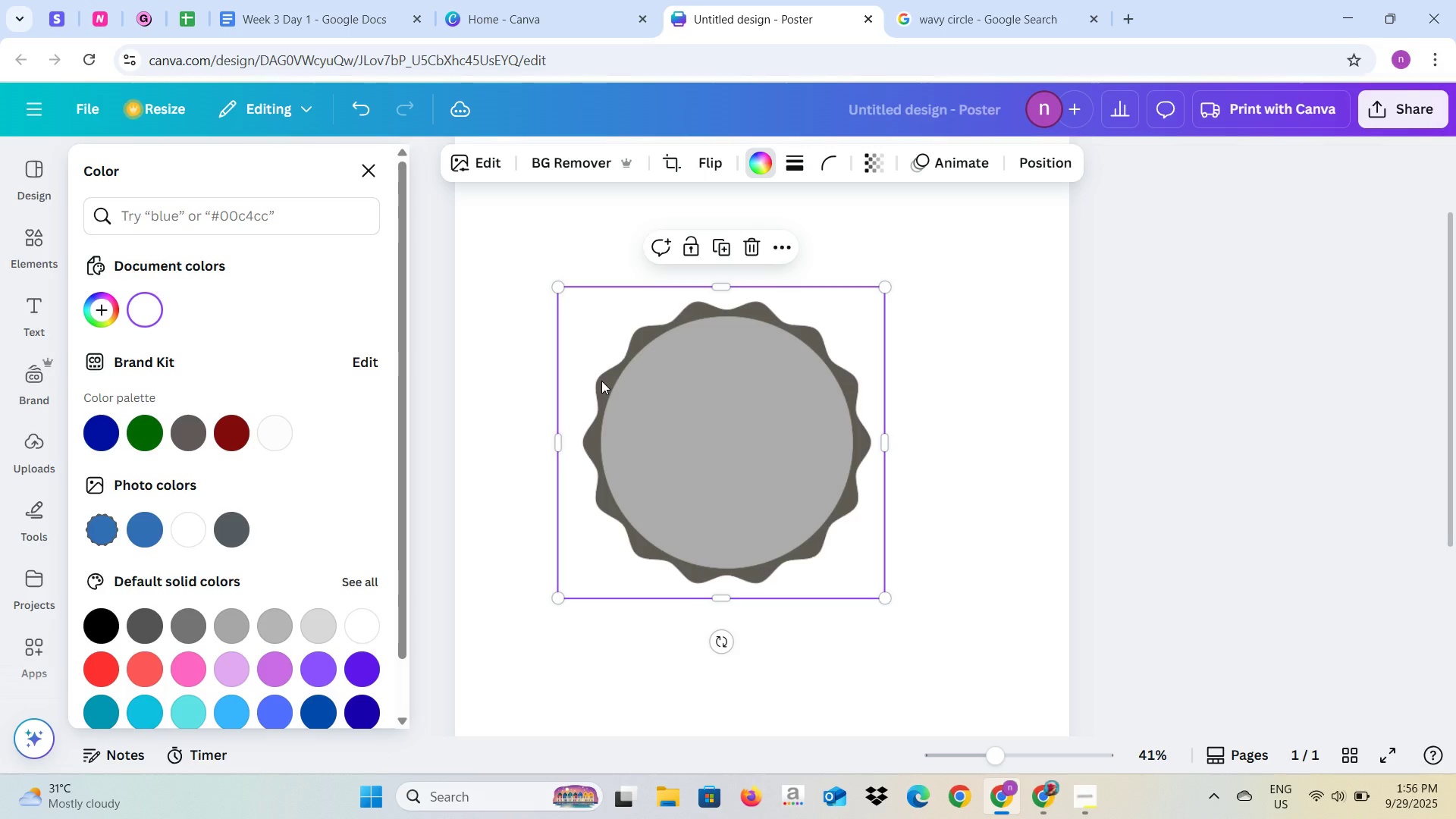 
double_click([601, 381])
 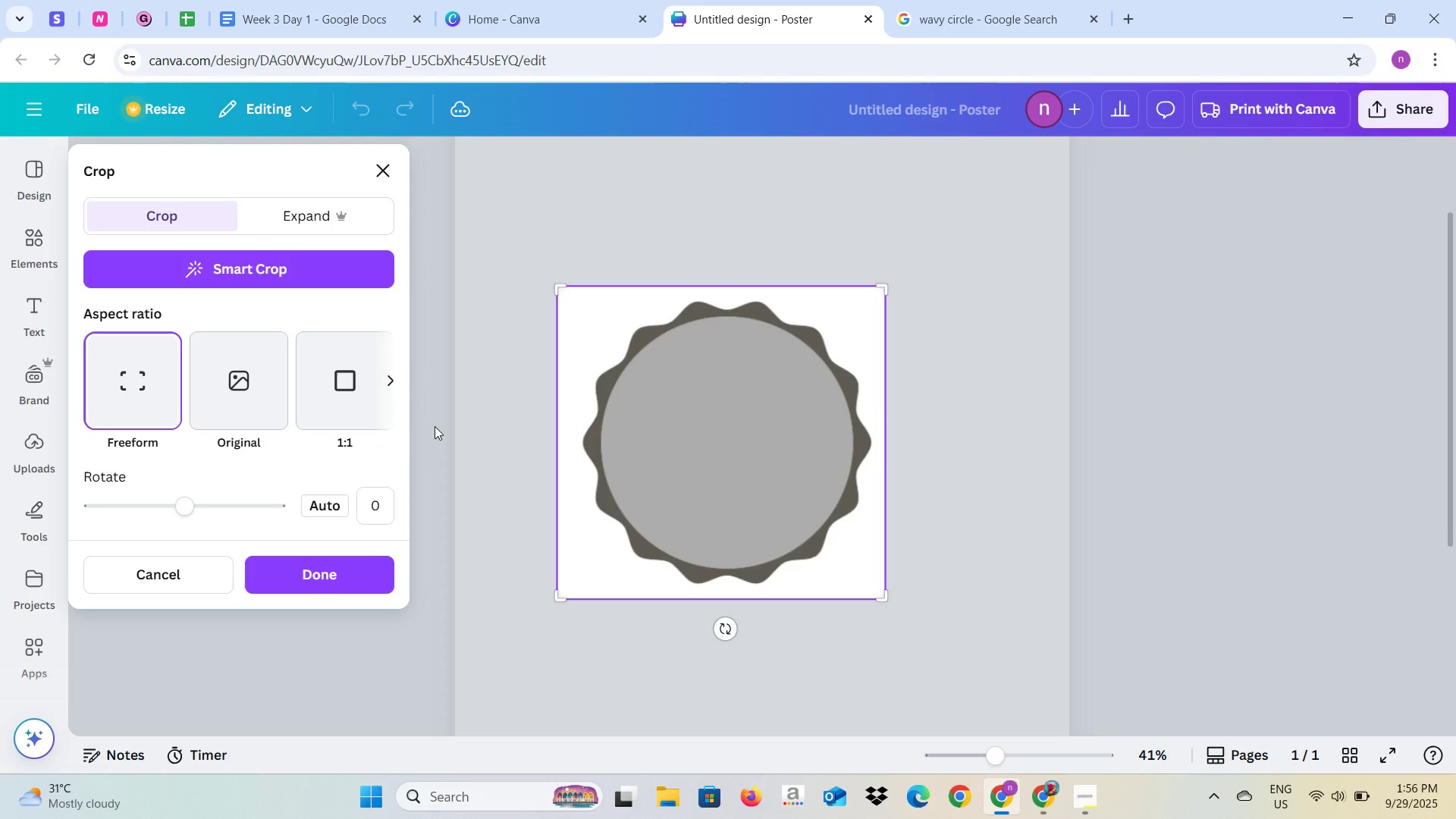 
left_click_drag(start_coordinate=[352, 565], to_coordinate=[352, 561])
 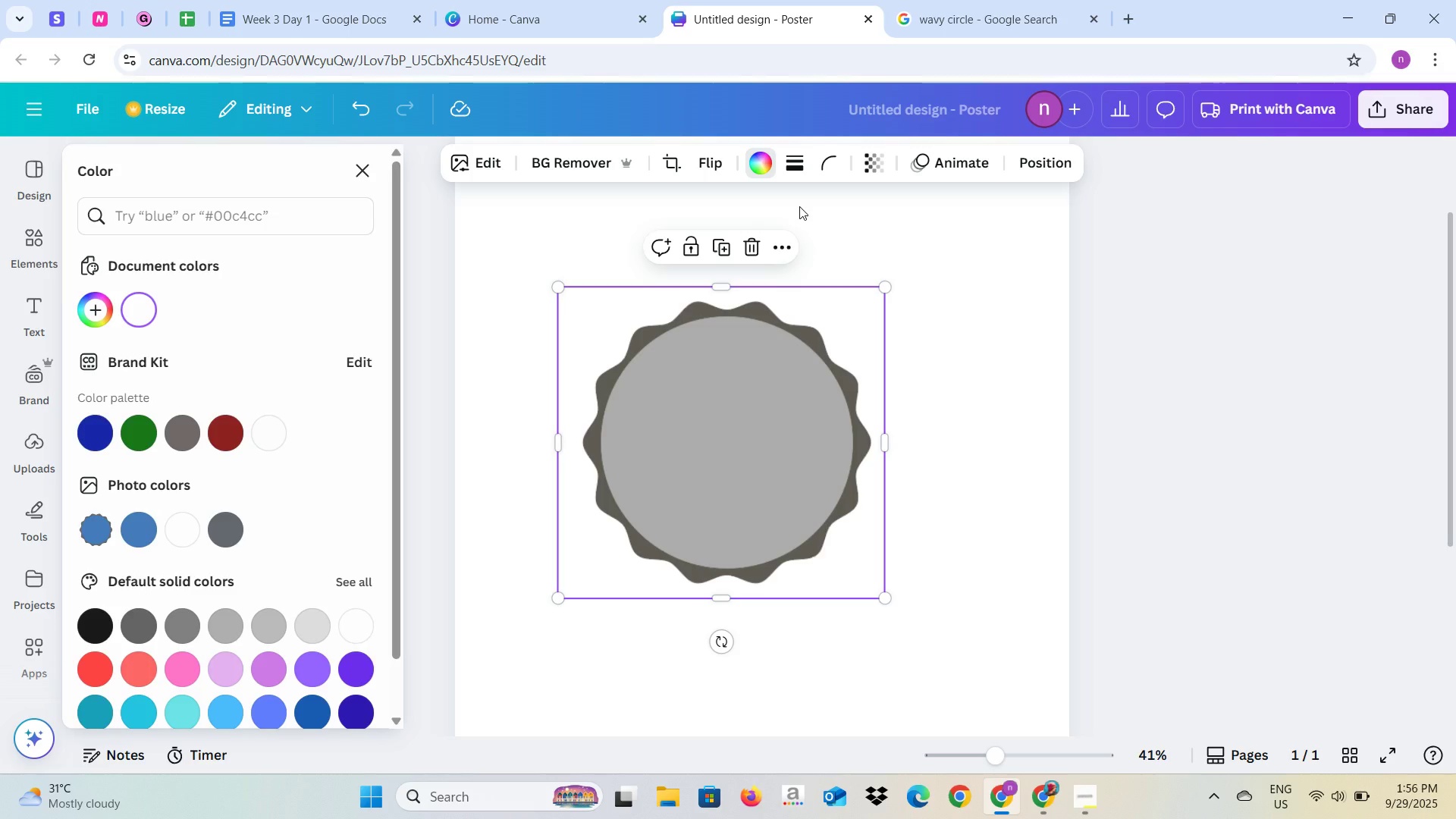 
mouse_move([146, 342])
 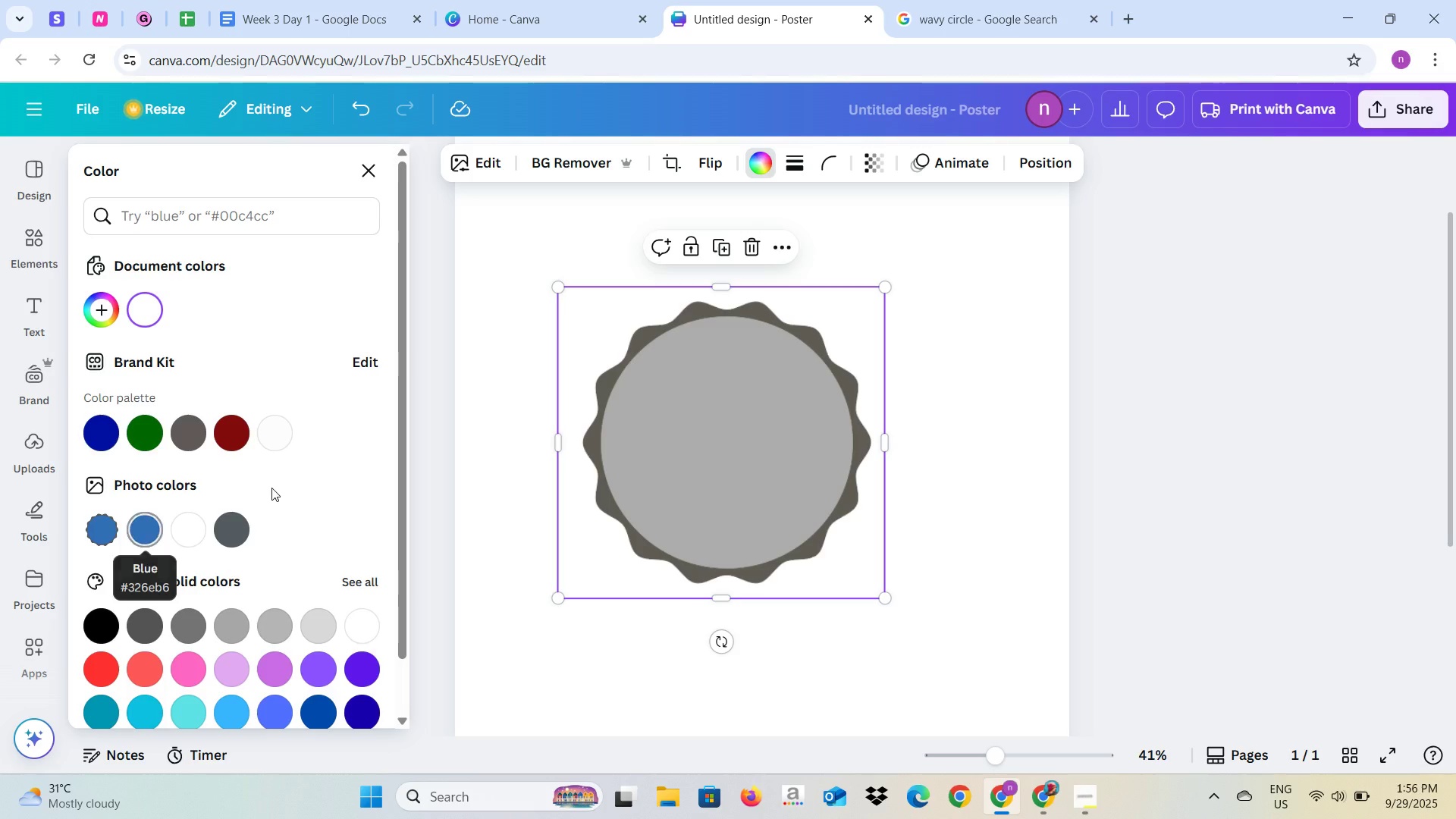 
scroll: coordinate [257, 486], scroll_direction: down, amount: 3.0
 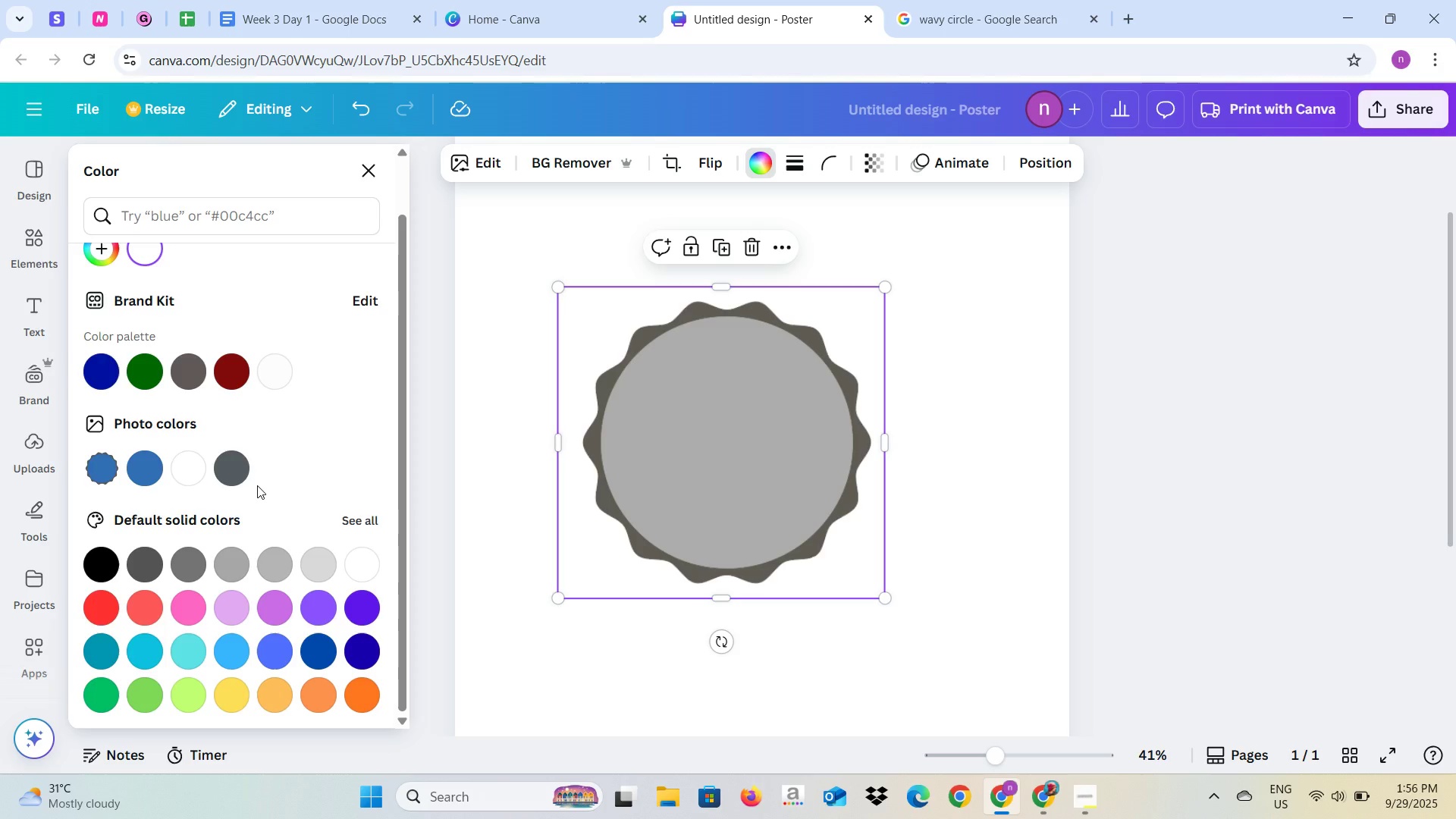 
scroll: coordinate [257, 485], scroll_direction: none, amount: 0.0
 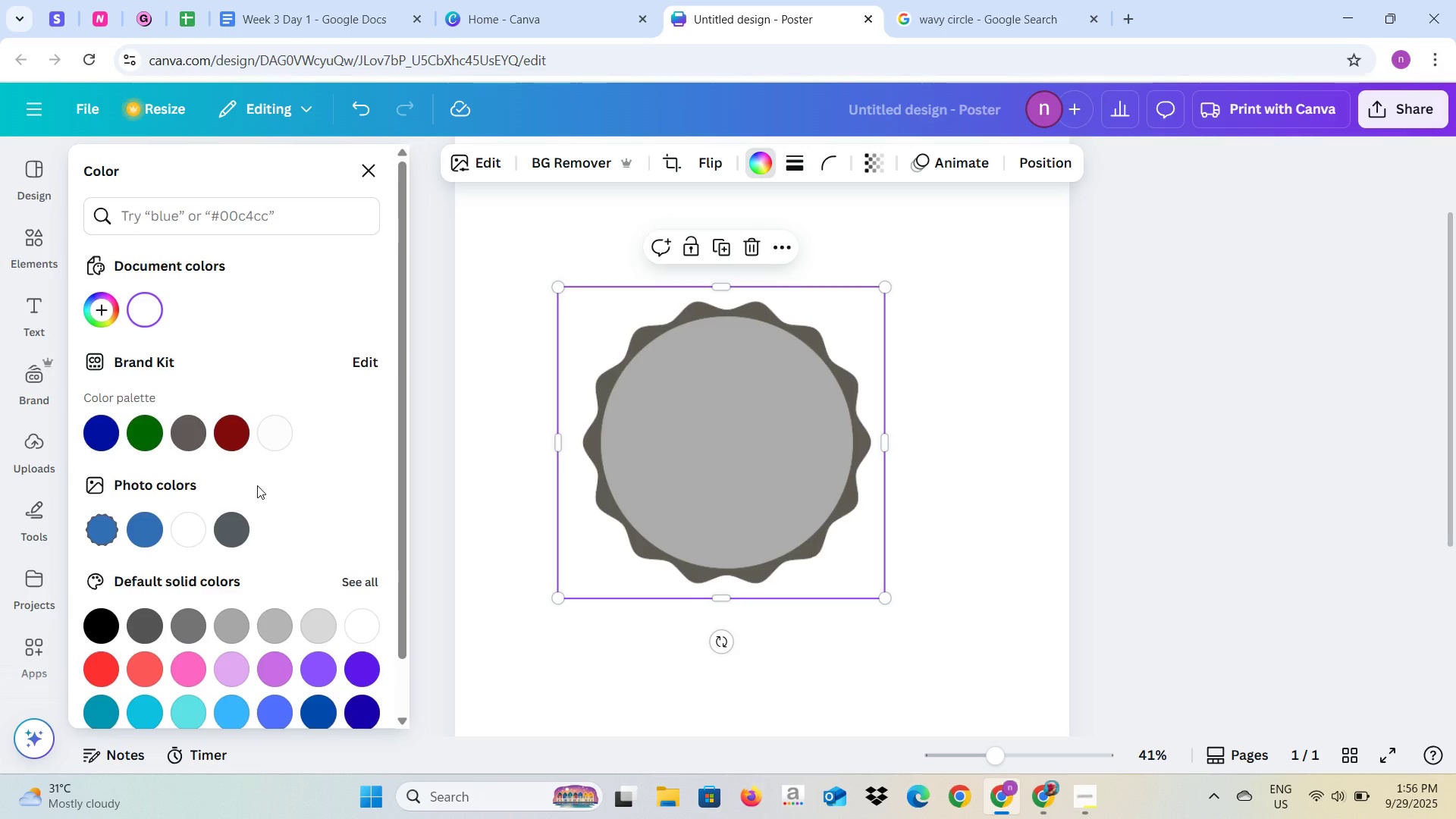 
scroll: coordinate [259, 486], scroll_direction: down, amount: 2.0
 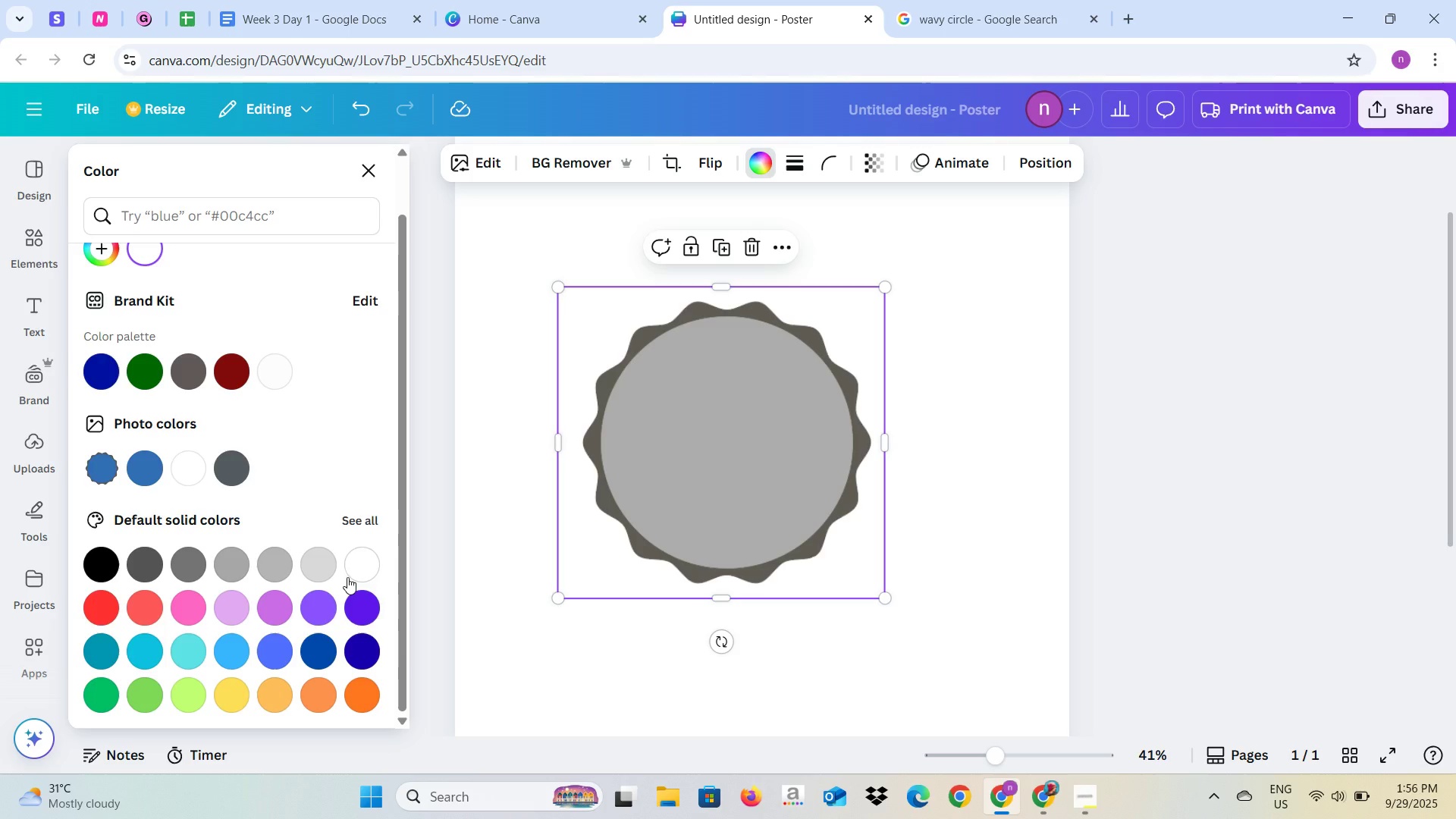 
left_click([359, 568])
 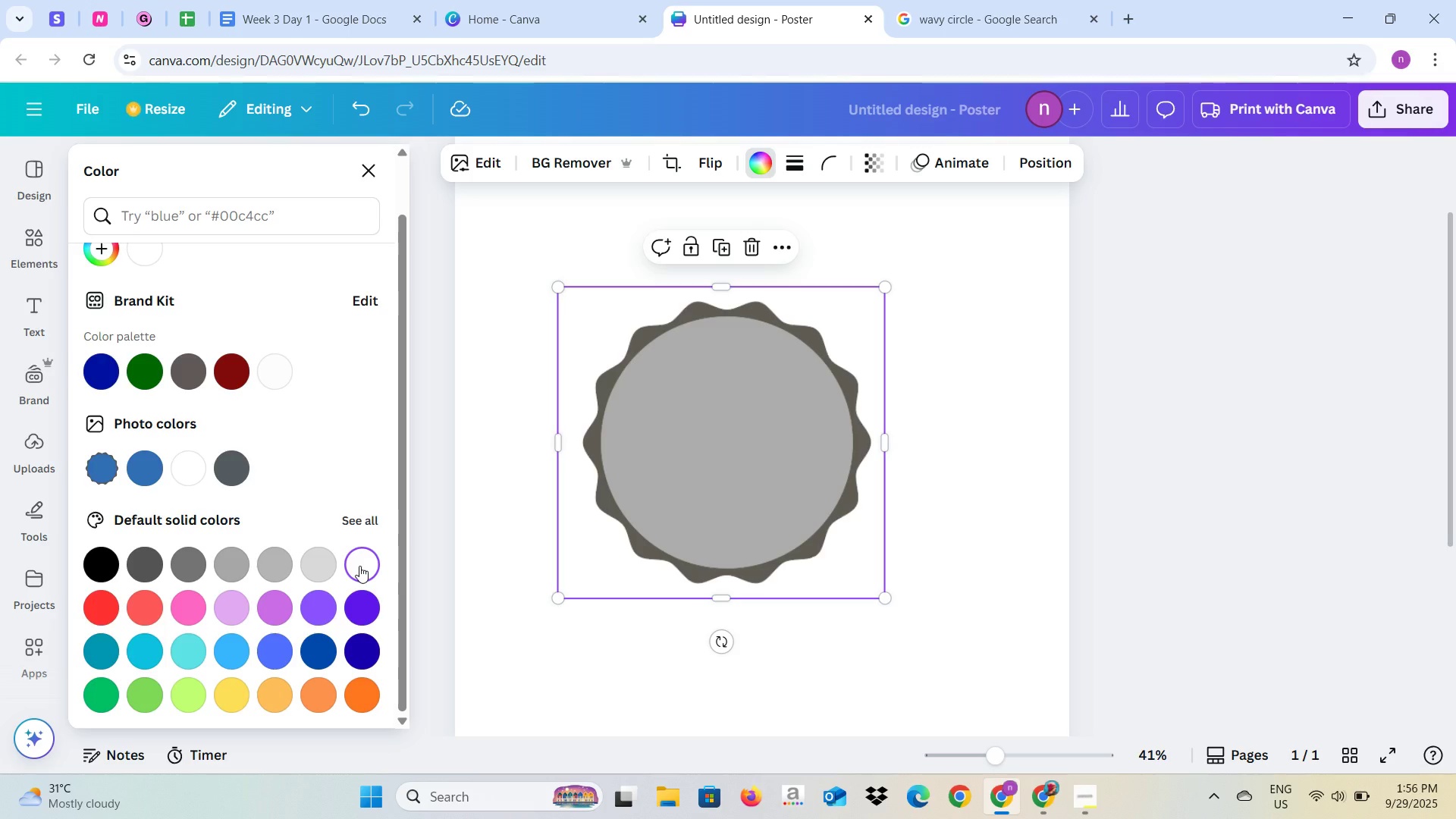 
left_click_drag(start_coordinate=[359, 565], to_coordinate=[359, 558])
 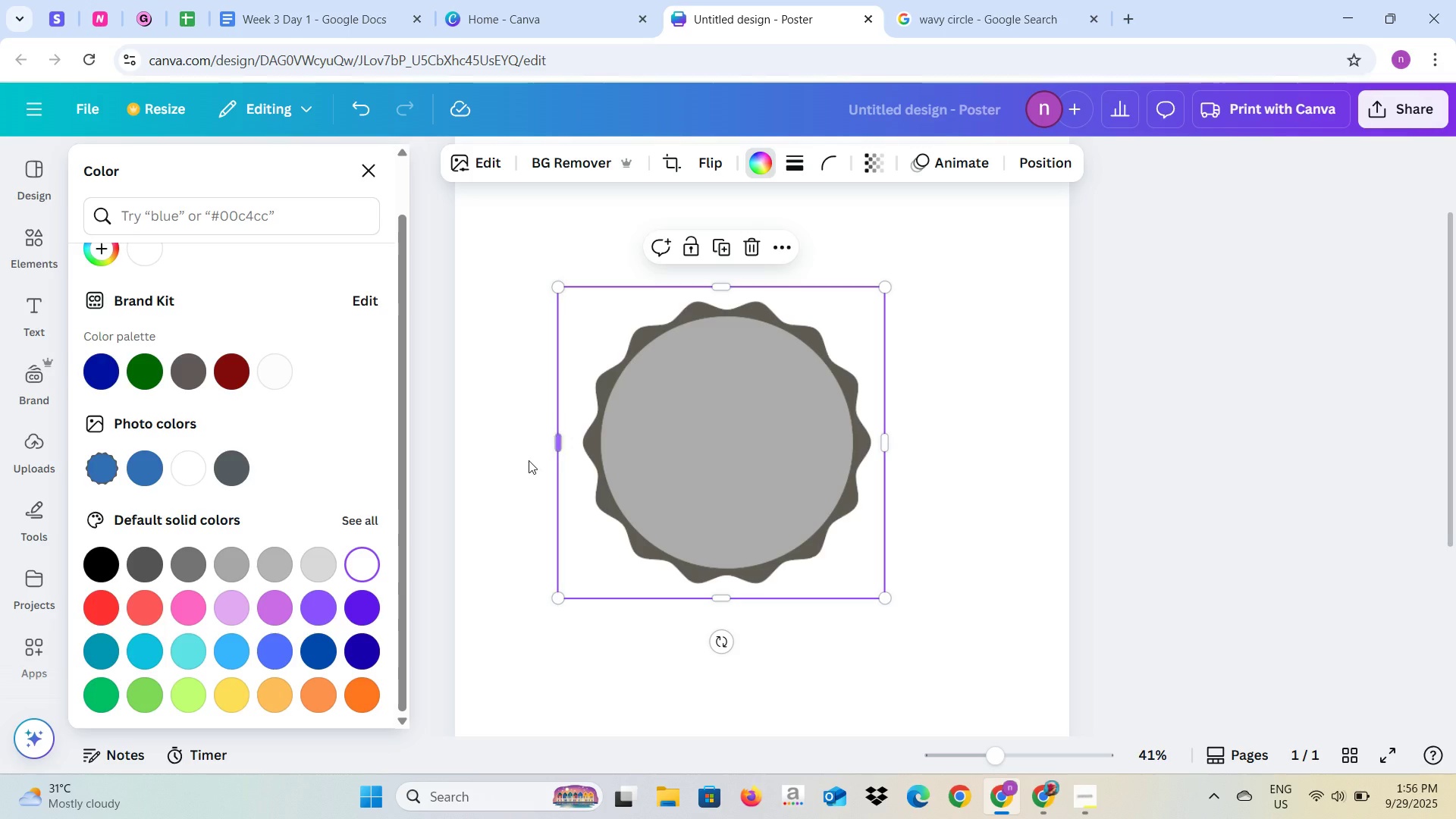 
left_click([521, 469])
 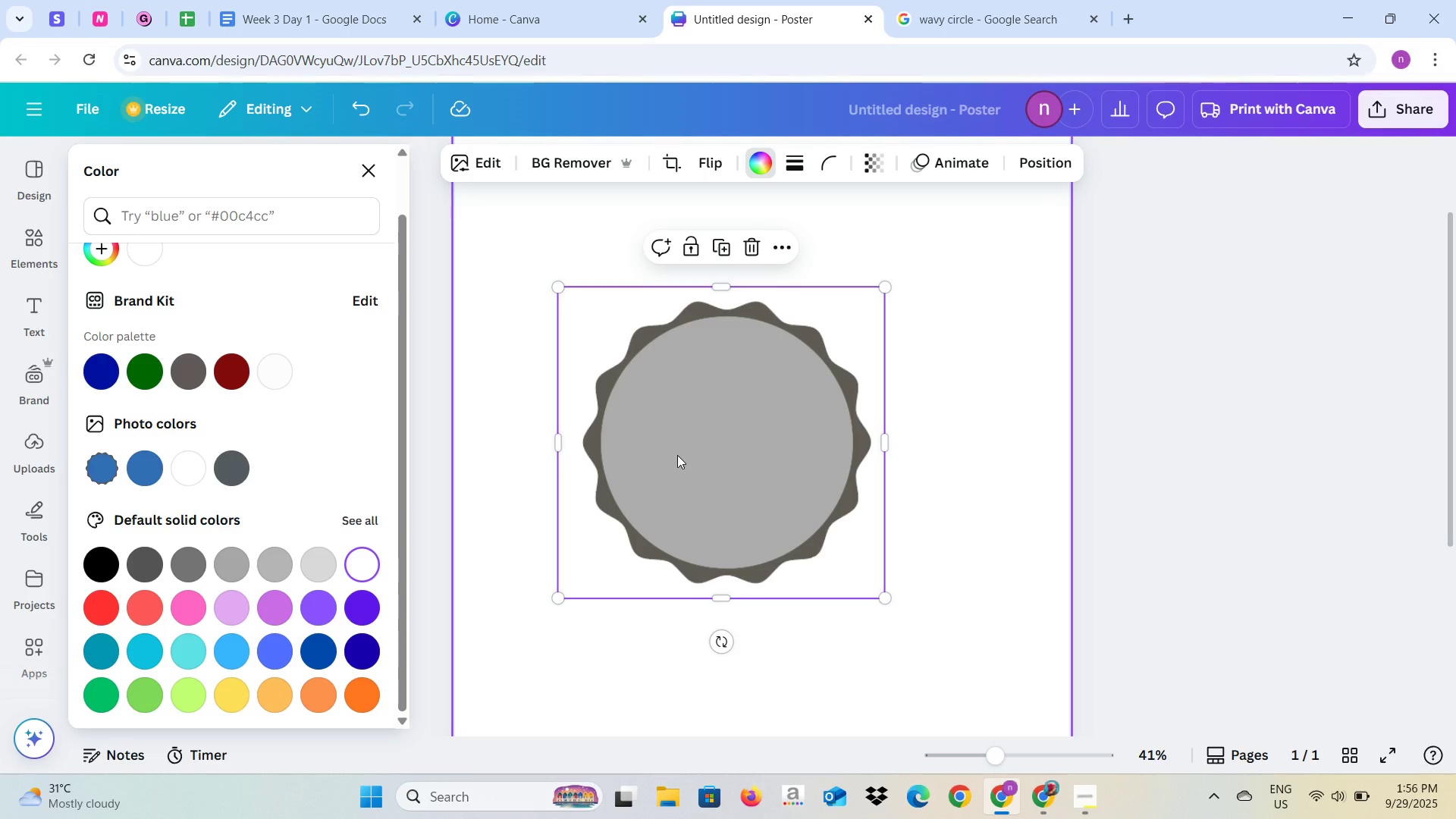 
left_click_drag(start_coordinate=[677, 447], to_coordinate=[623, 558])
 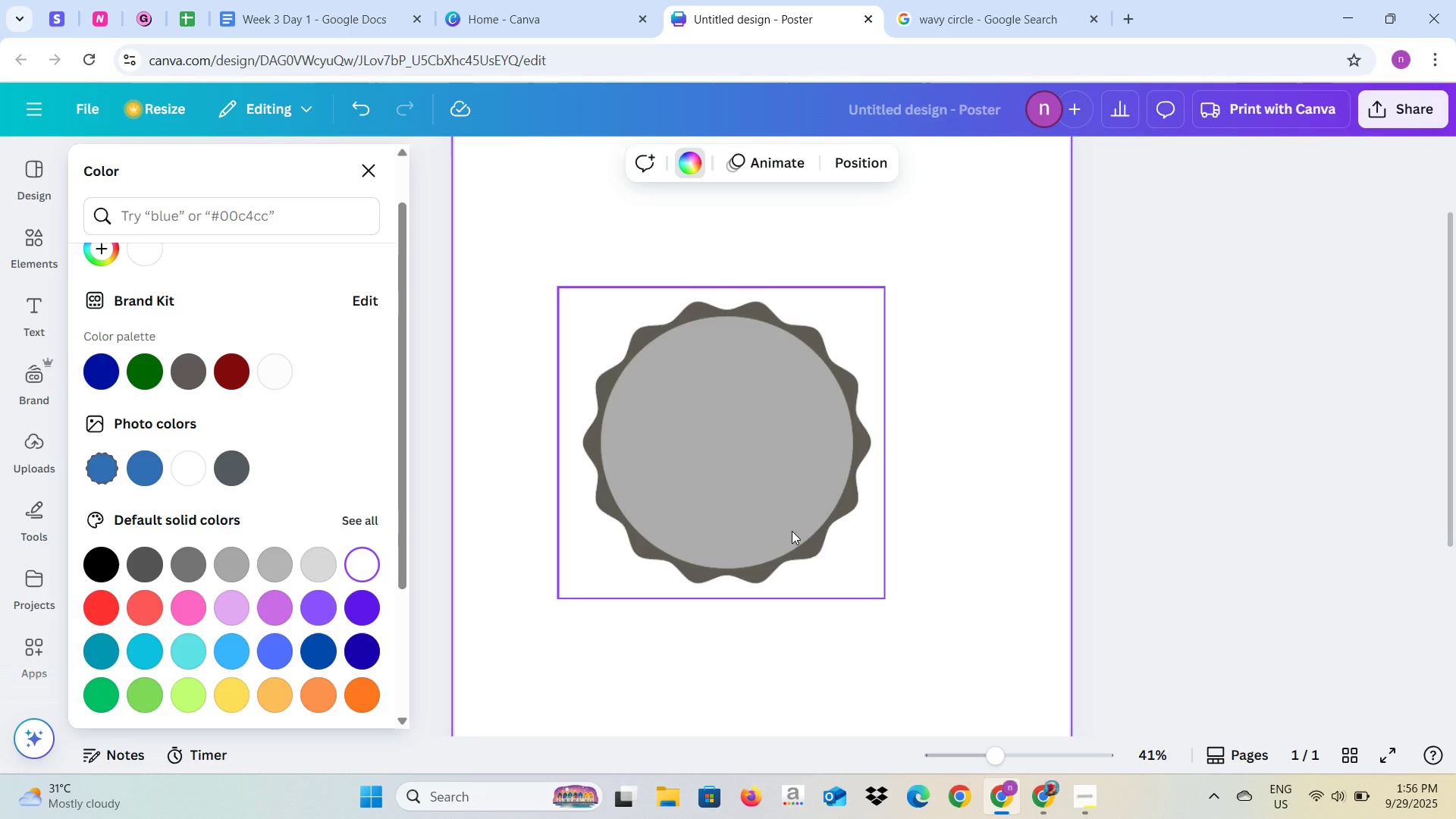 
left_click([767, 524])
 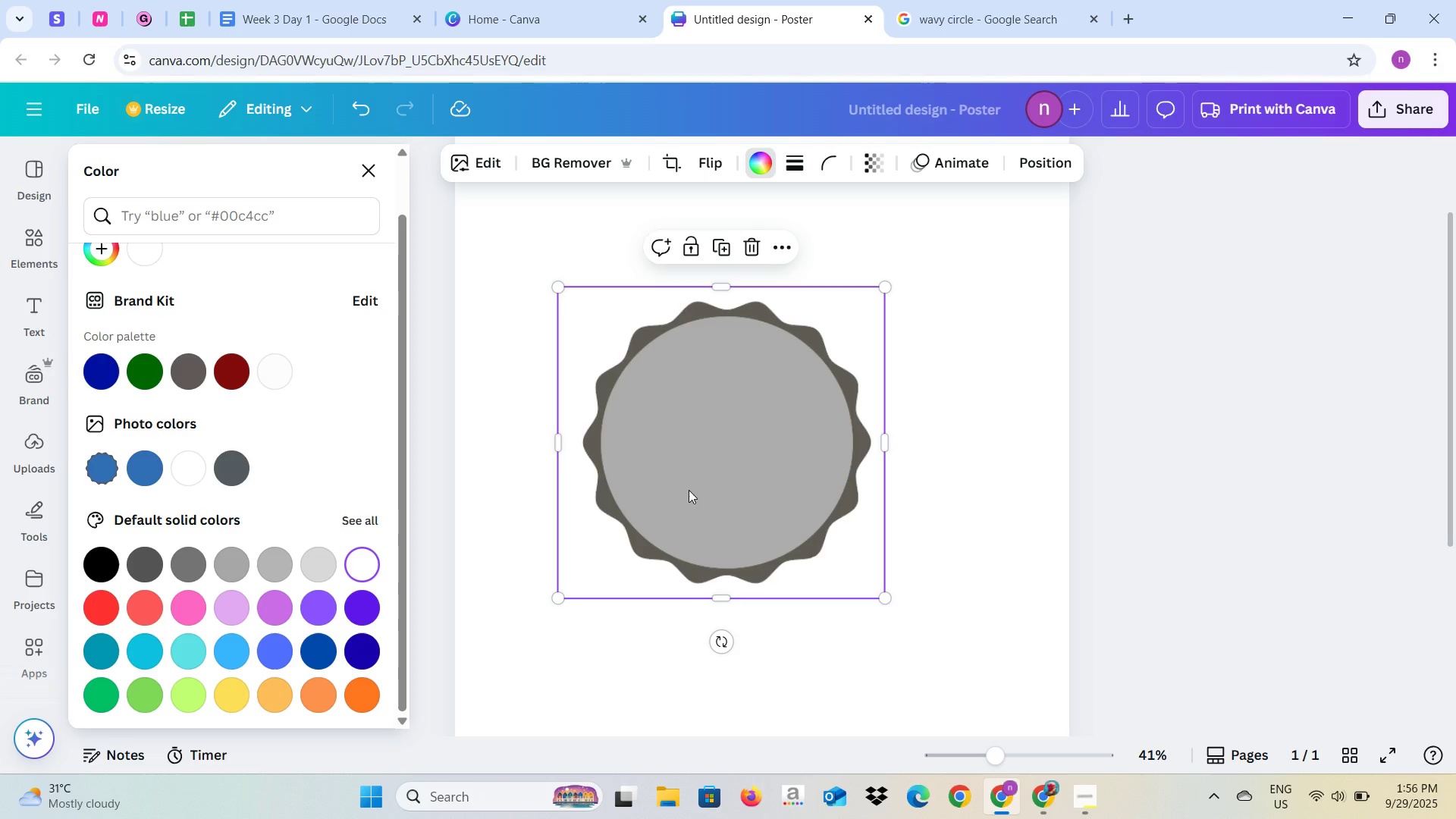 
left_click_drag(start_coordinate=[704, 490], to_coordinate=[736, 485])
 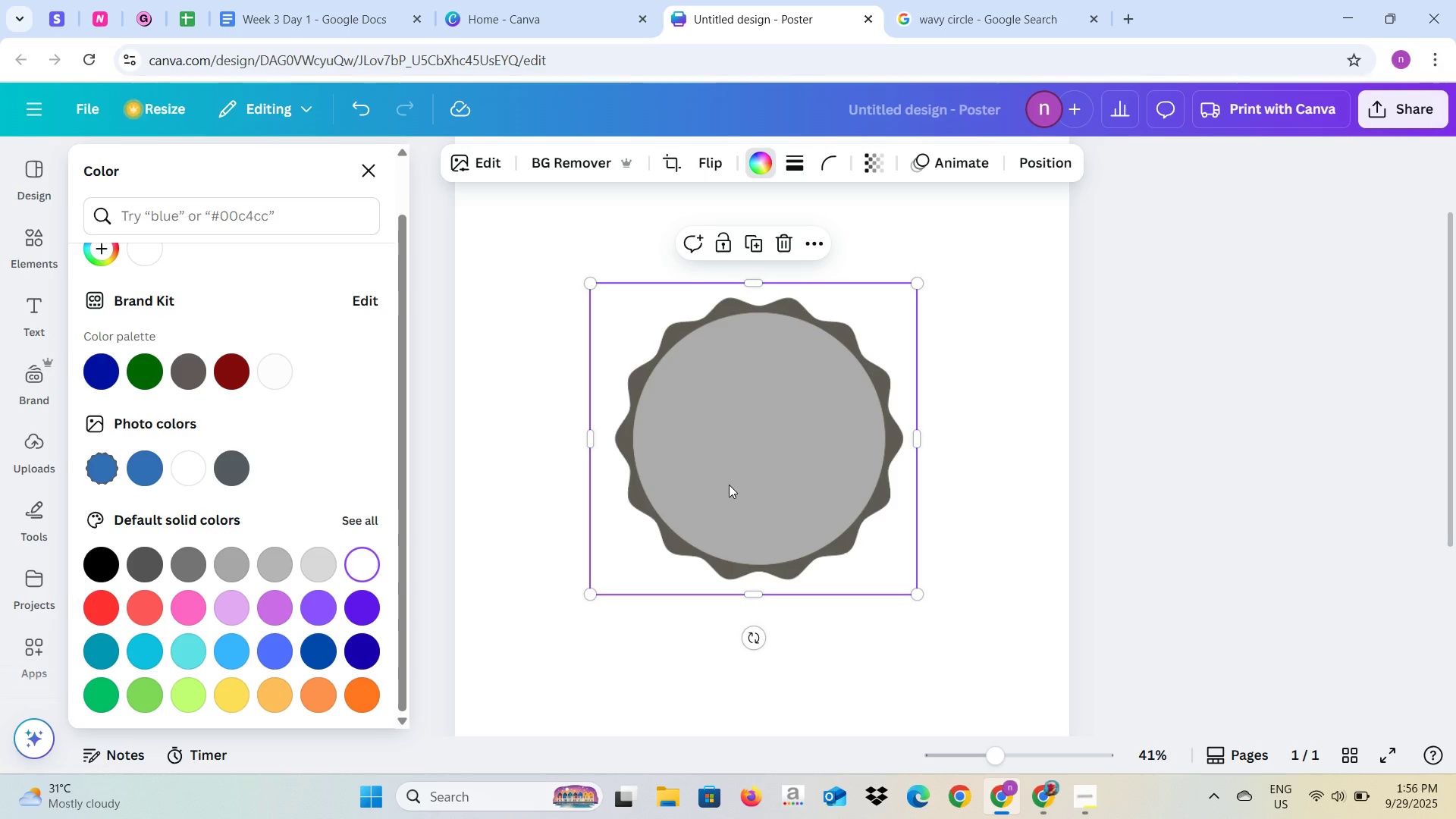 
double_click([729, 485])
 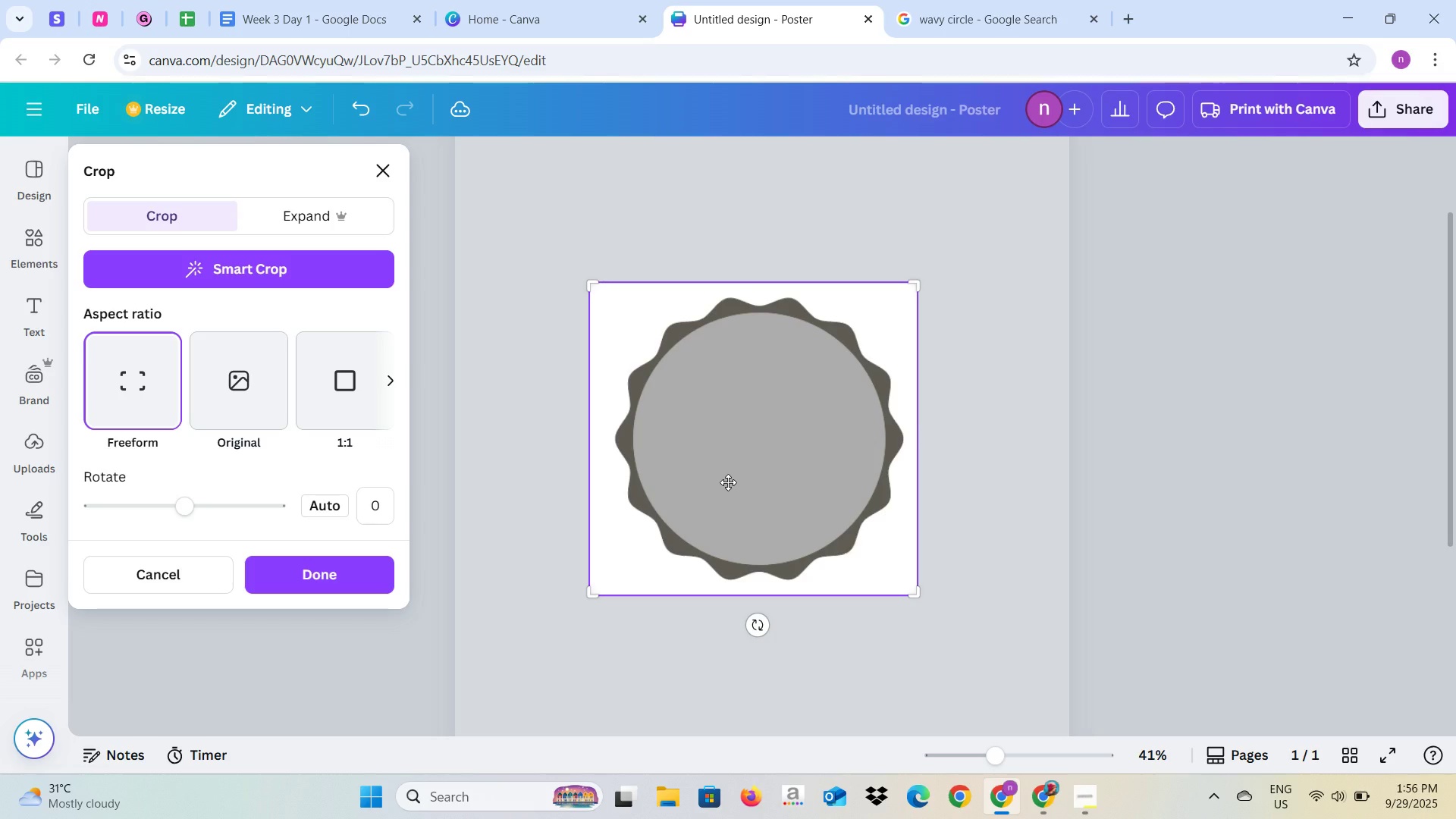 
left_click([728, 482])
 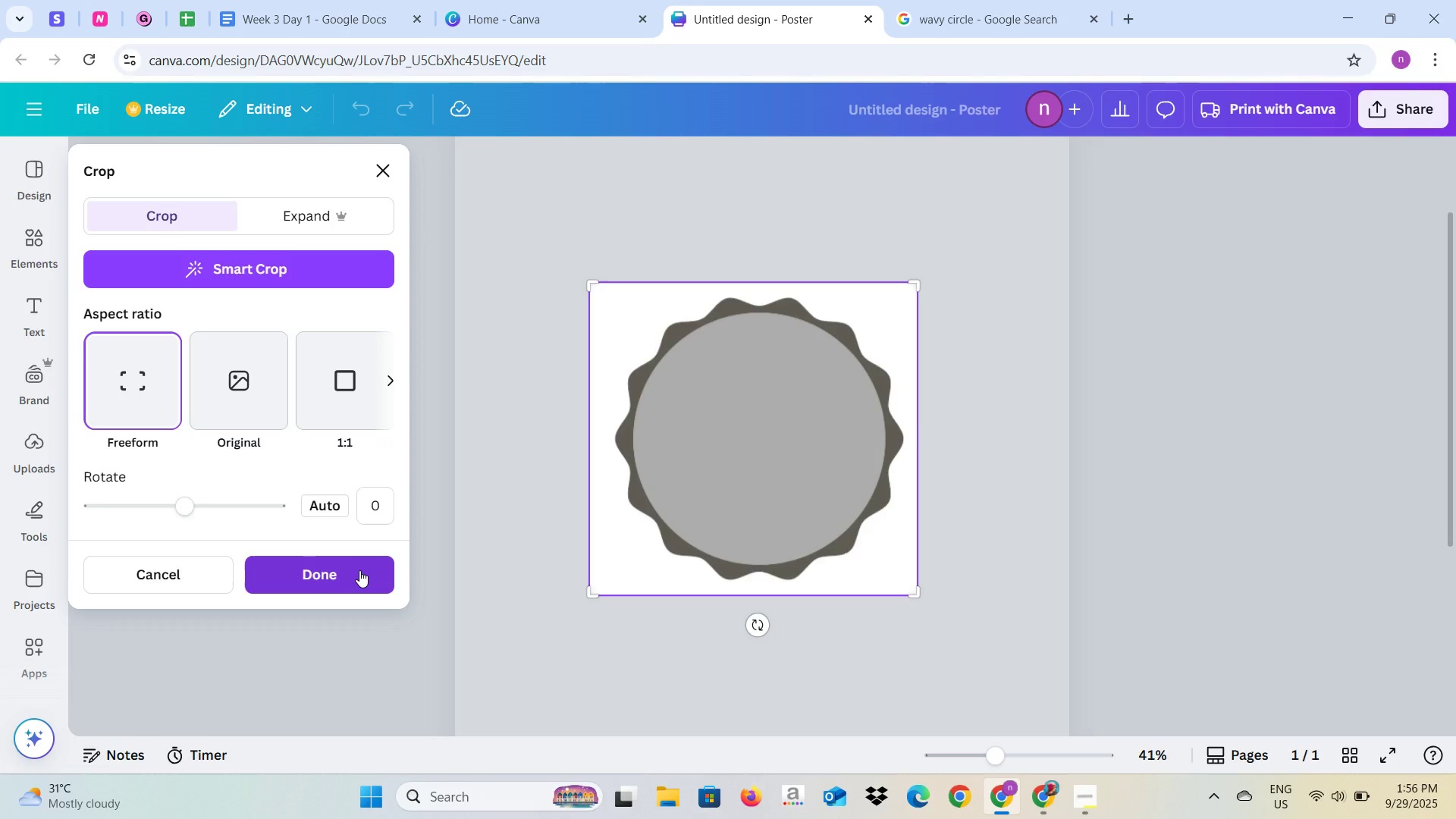 
wait(8.91)
 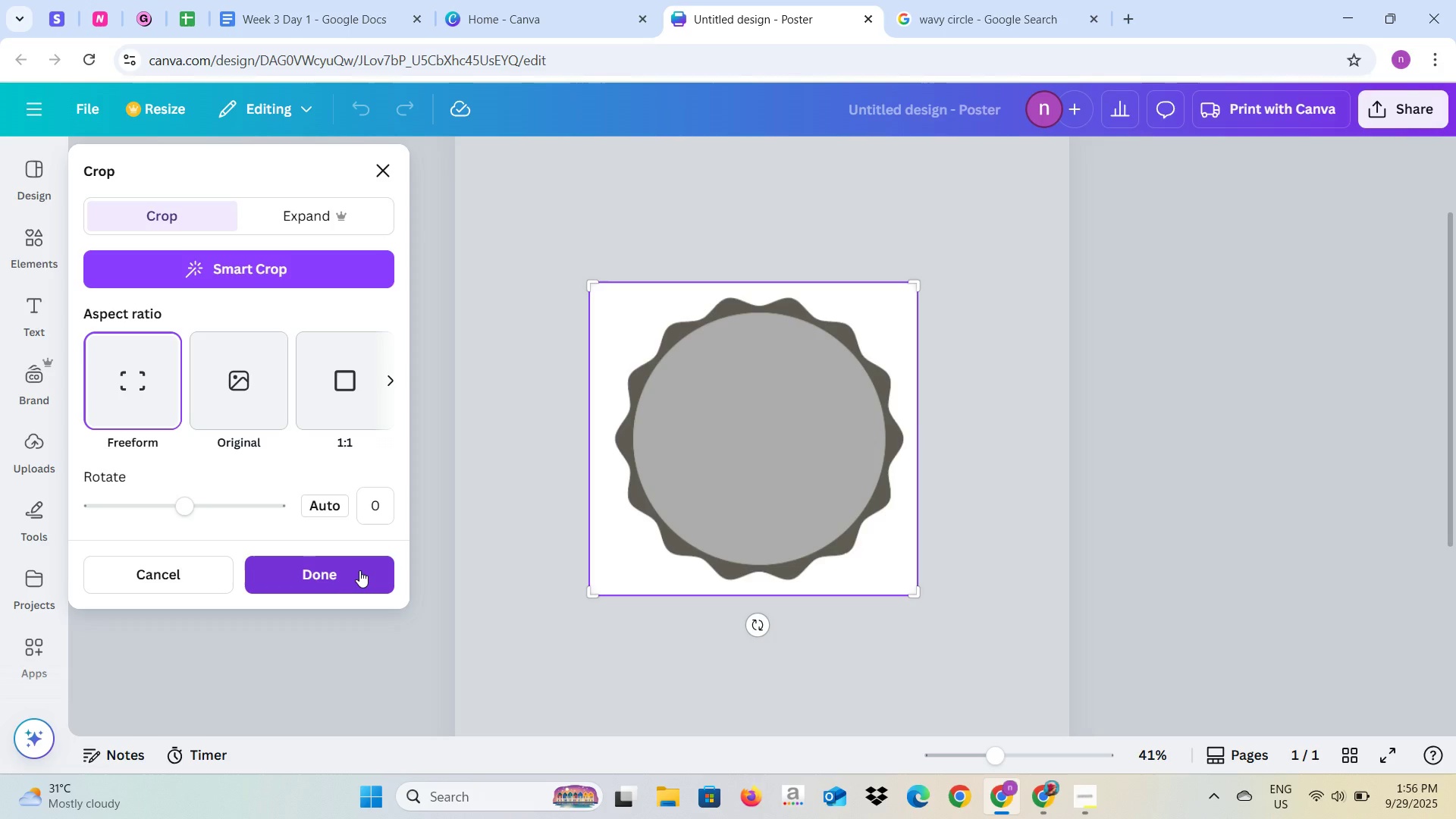 
left_click([803, 447])
 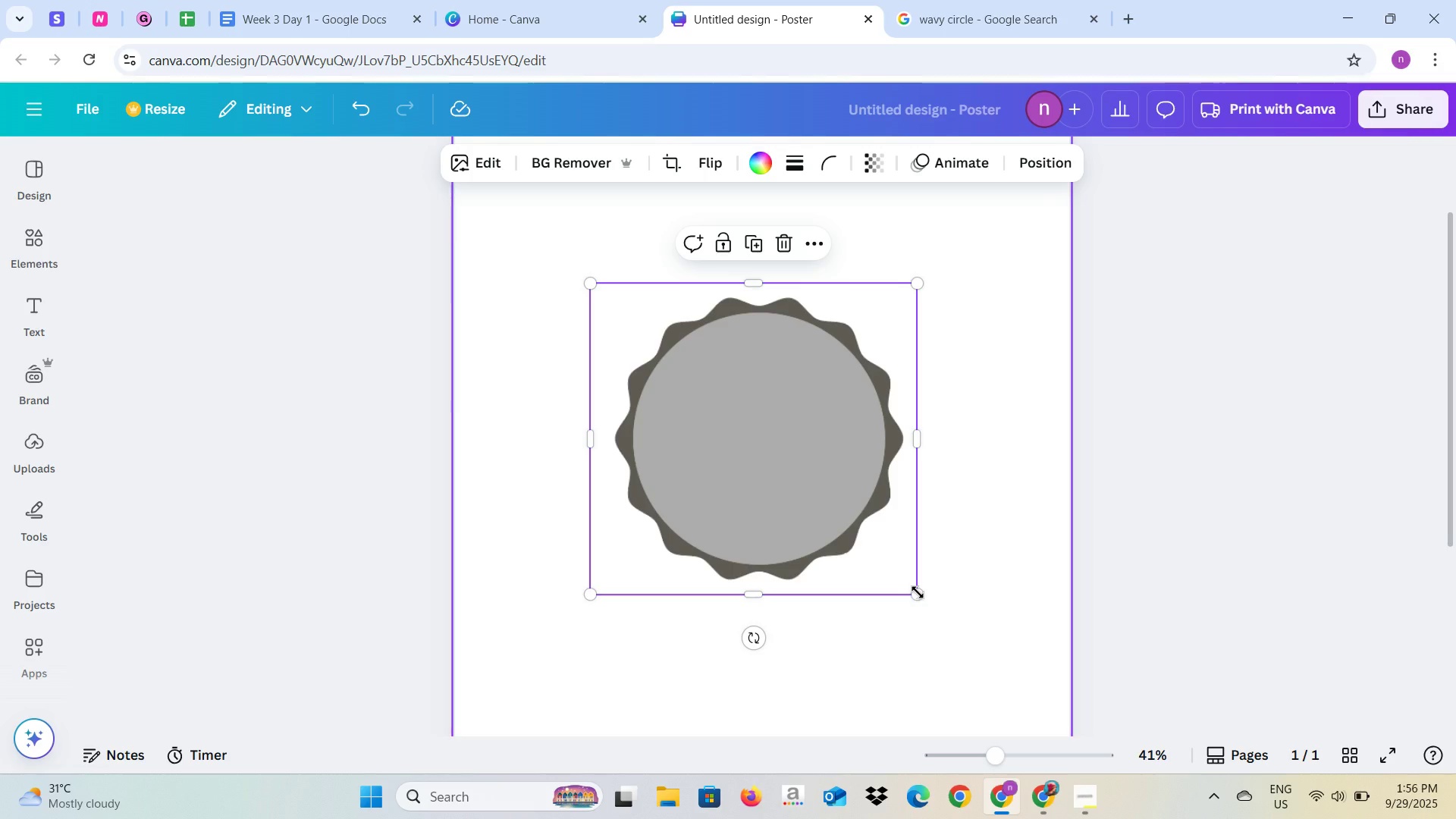 
left_click_drag(start_coordinate=[918, 592], to_coordinate=[919, 580])
 